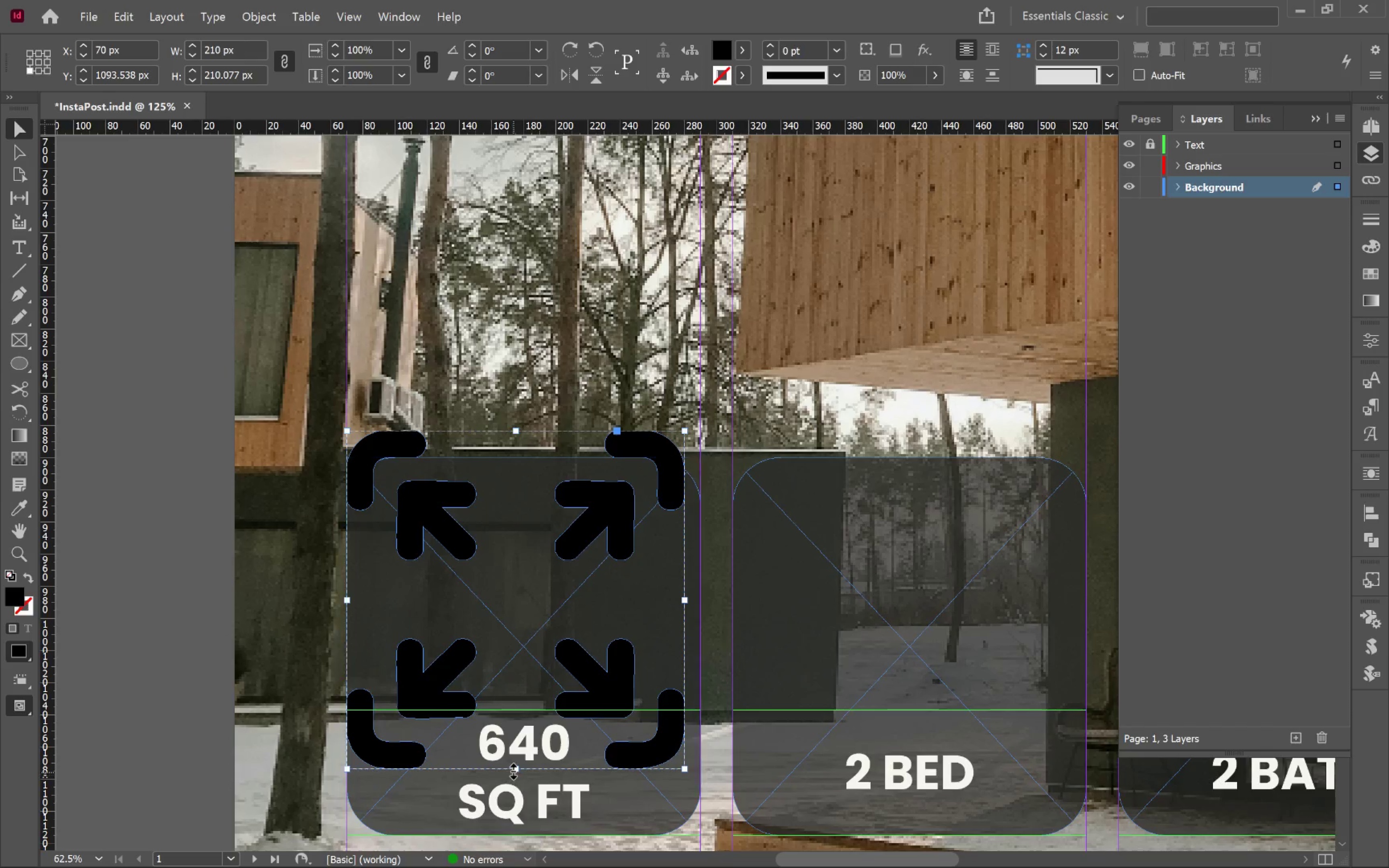 
left_click_drag(start_coordinate=[513, 770], to_coordinate=[530, 711])
 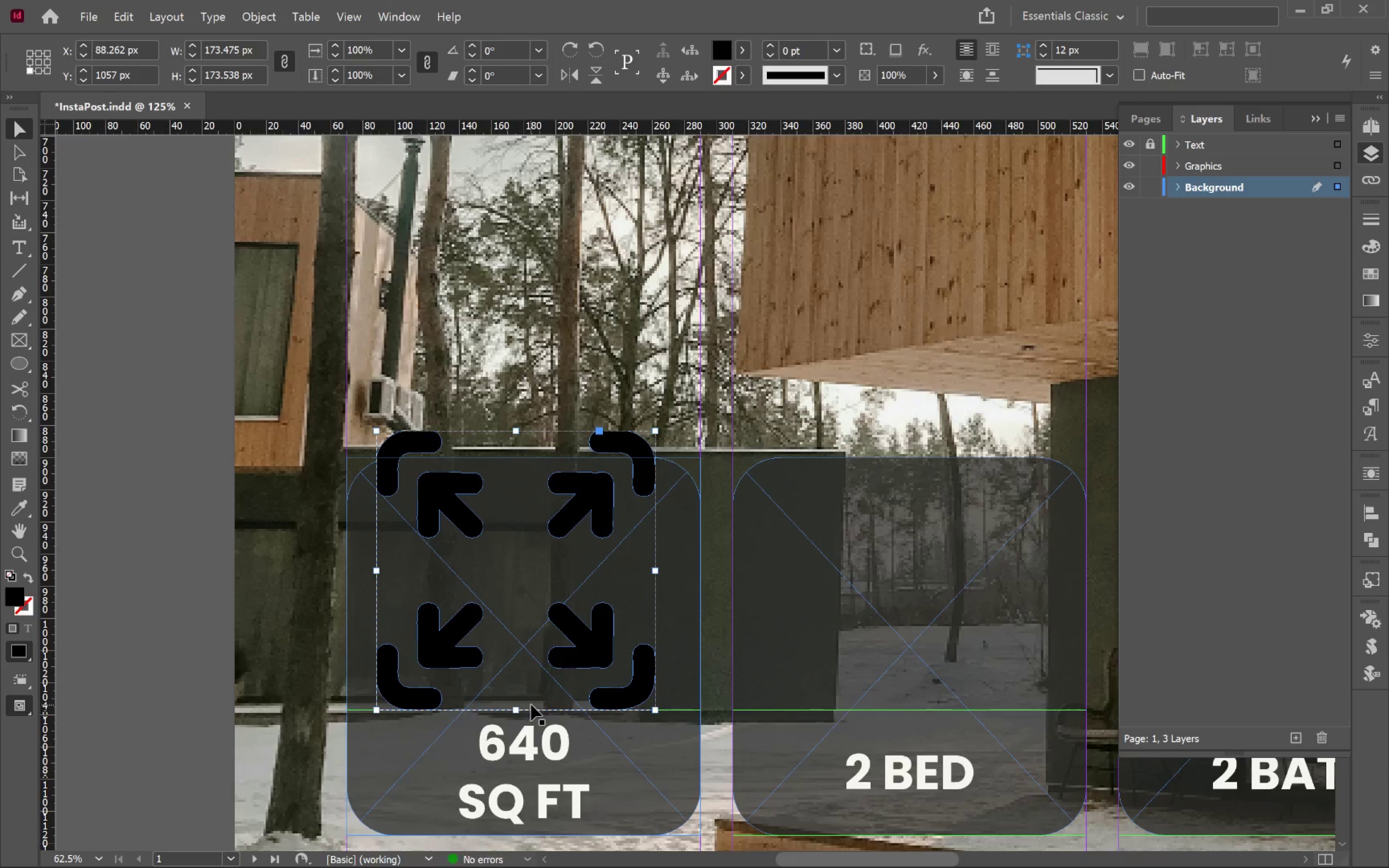 
hold_key(key=ShiftLeft, duration=4.25)
 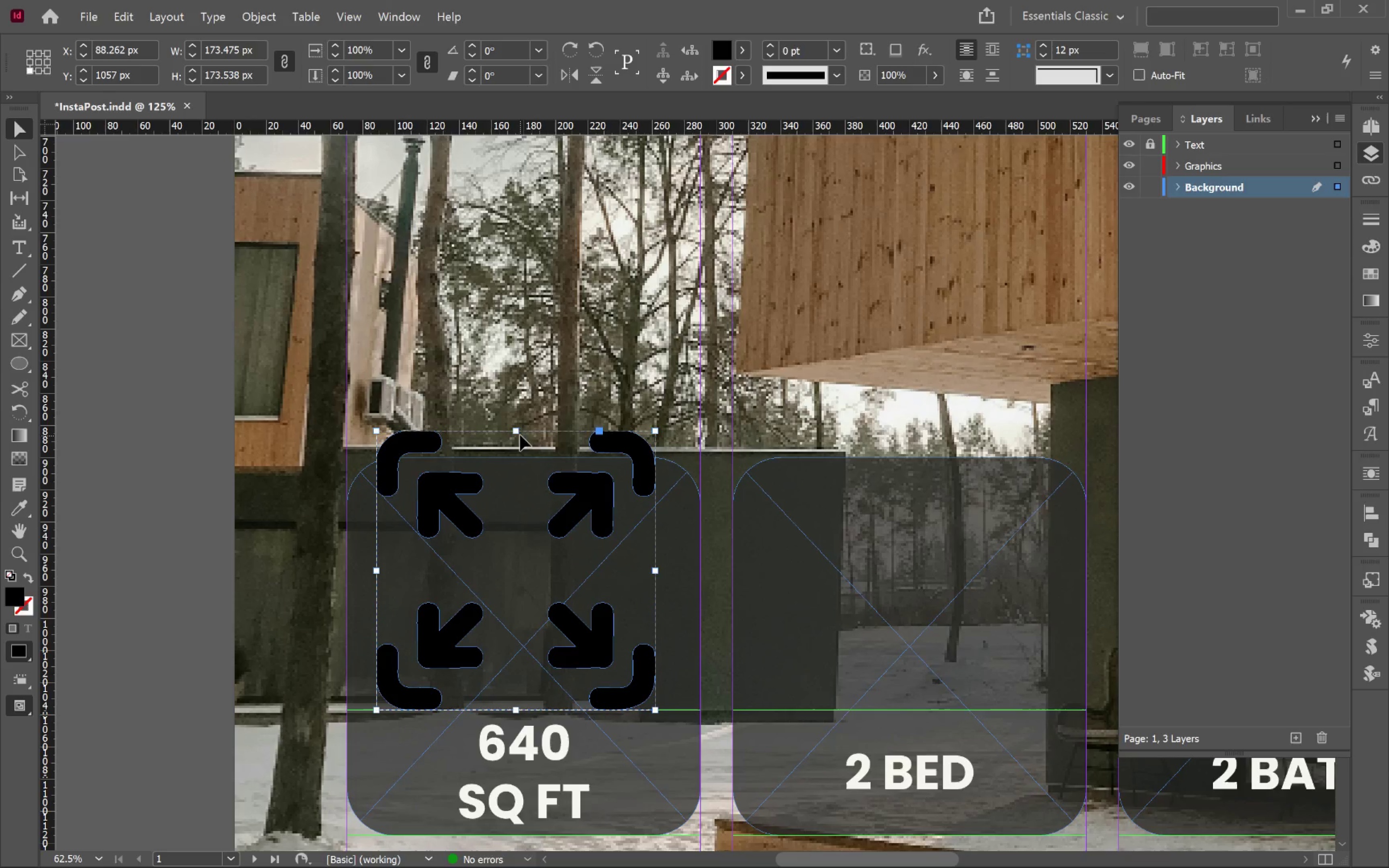 
left_click_drag(start_coordinate=[519, 434], to_coordinate=[520, 480])
 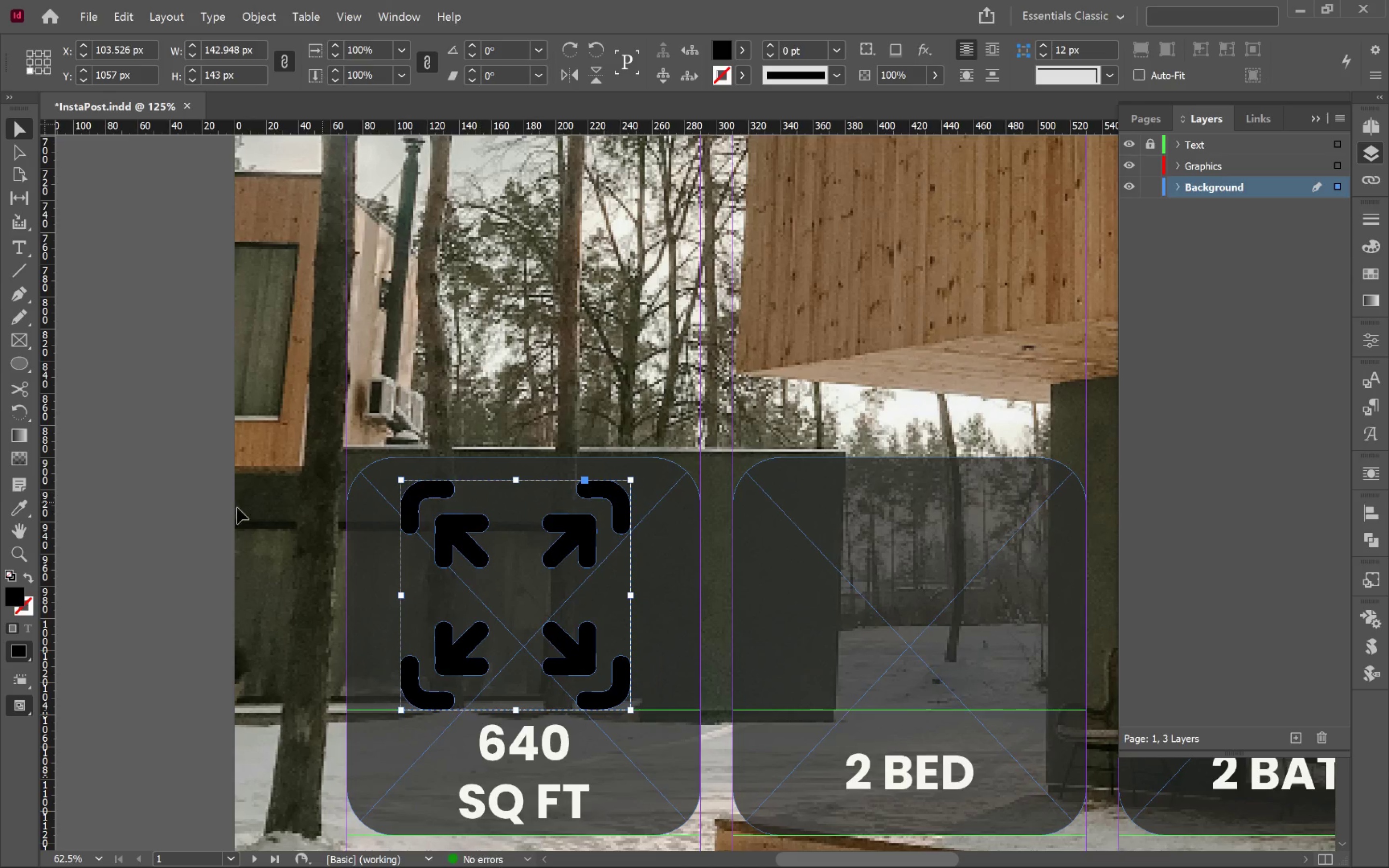 
hold_key(key=ShiftLeft, duration=1.89)
 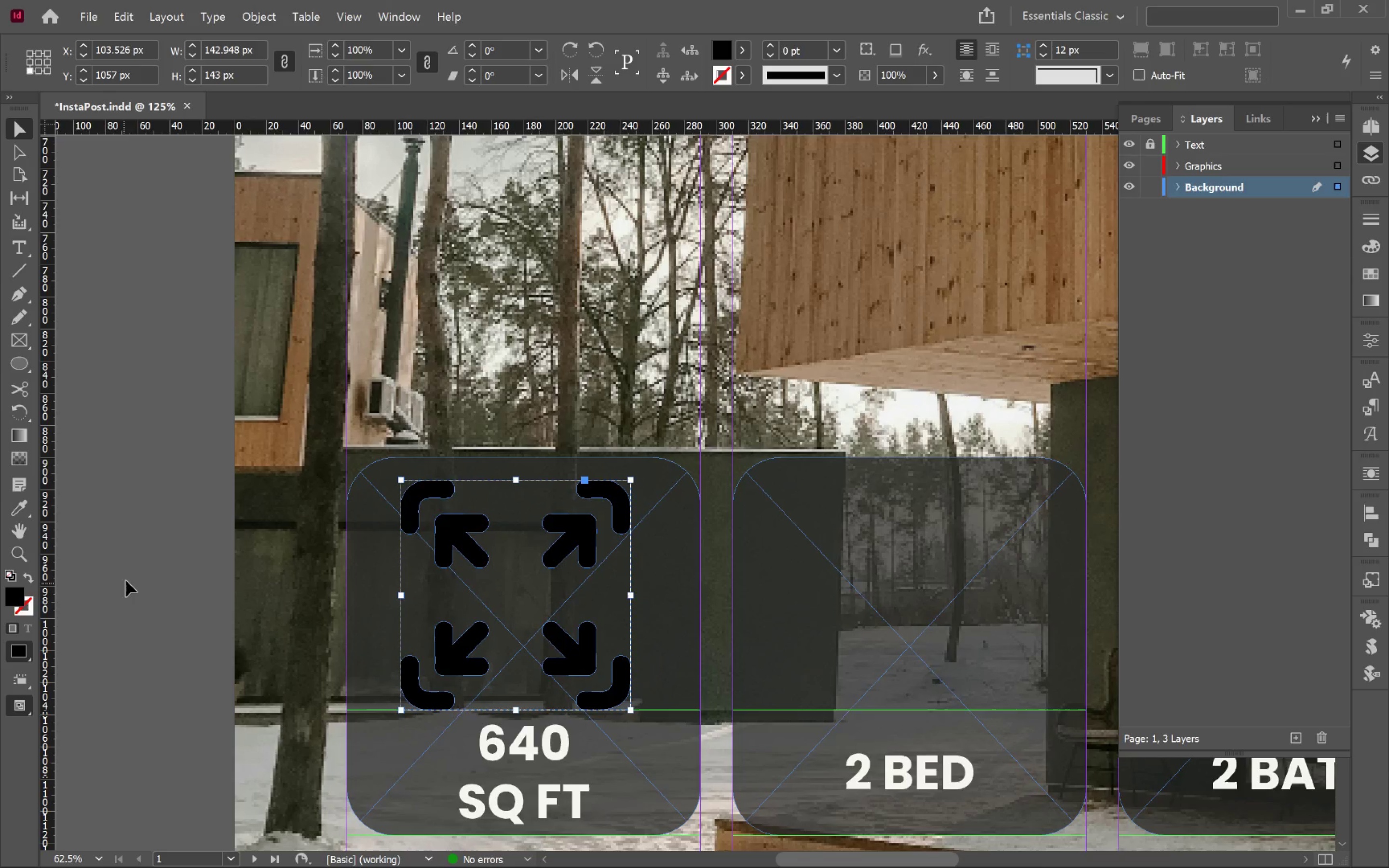 
left_click([160, 563])
 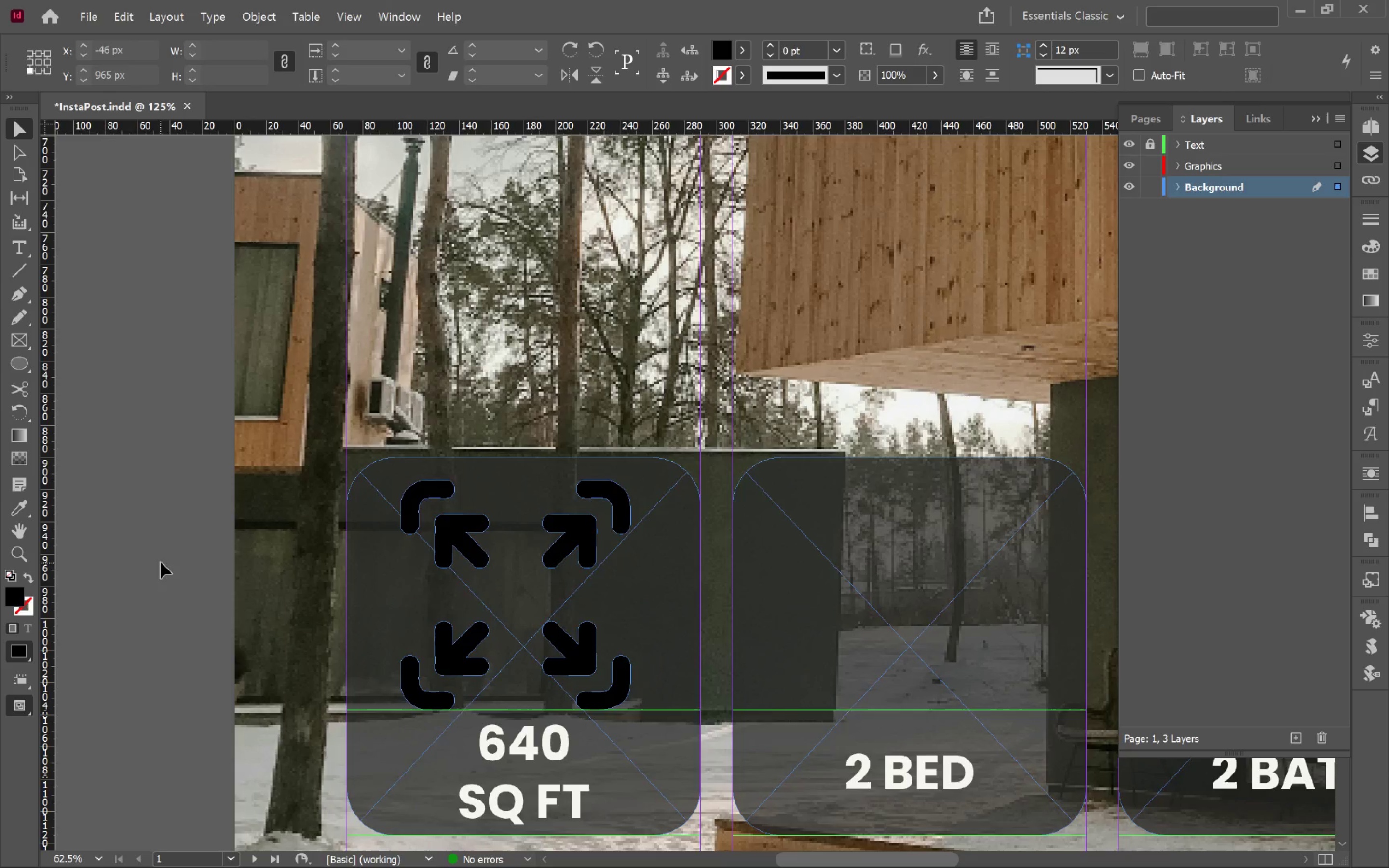 
key(W)
 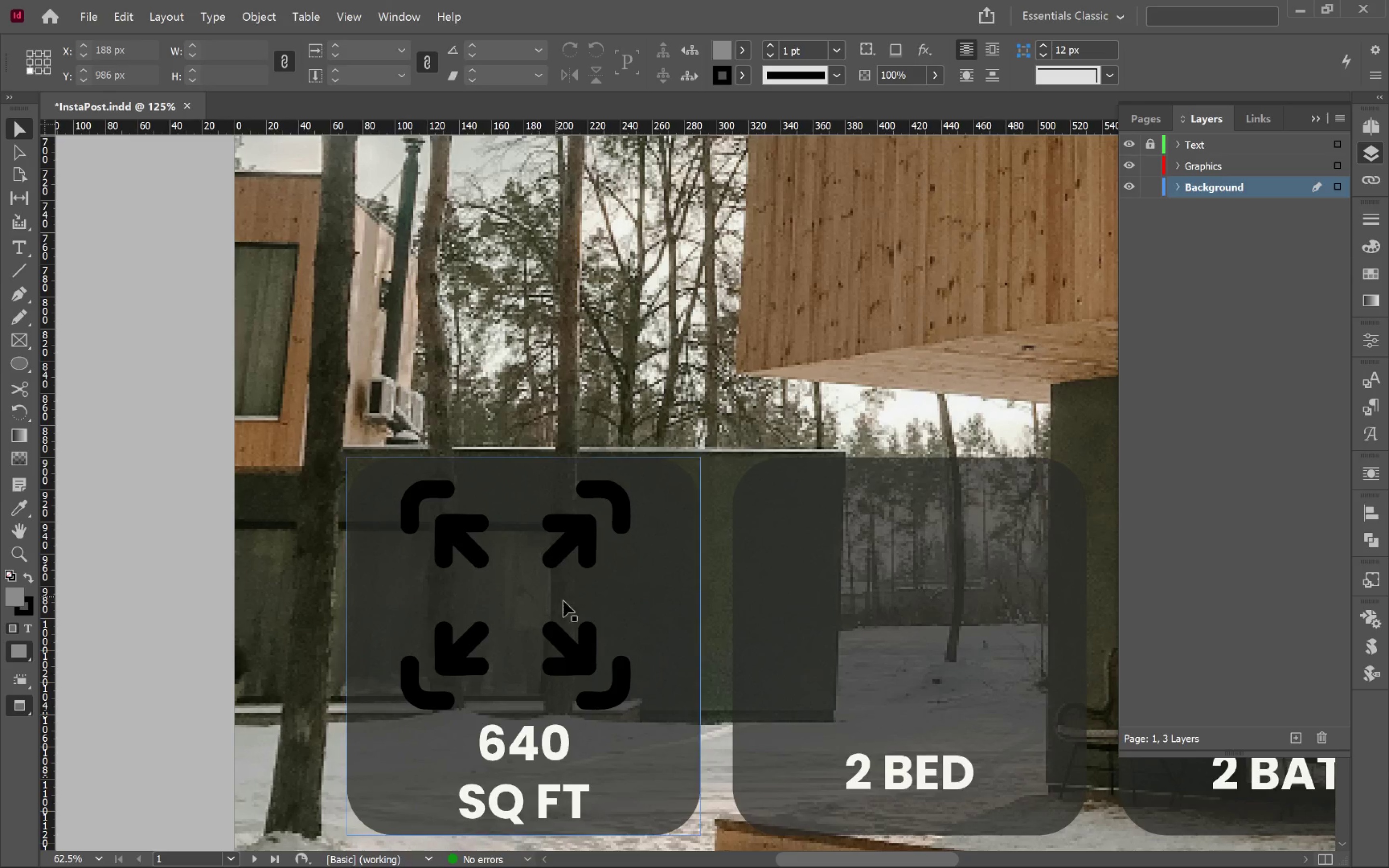 
left_click([581, 656])
 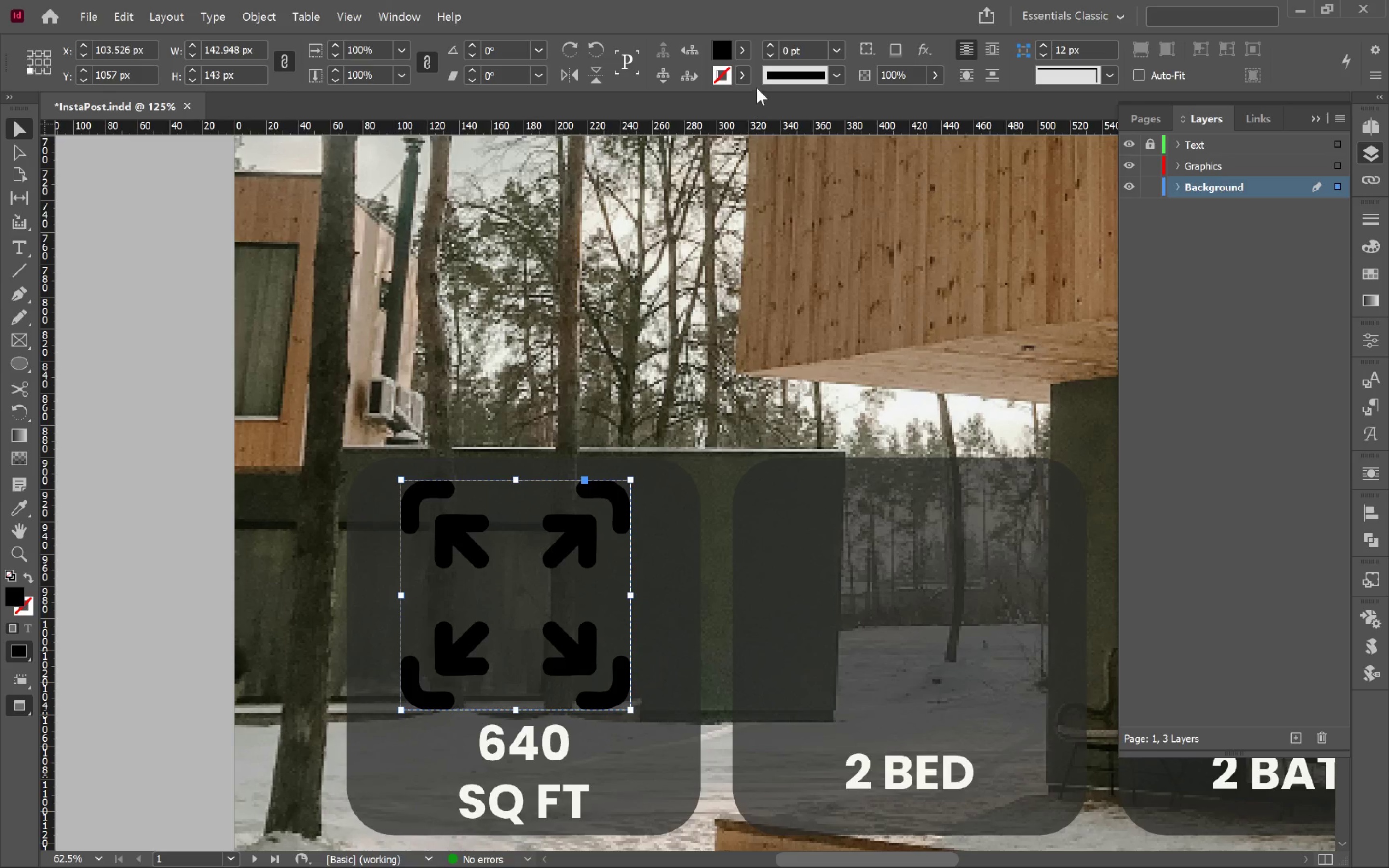 
left_click([740, 52])
 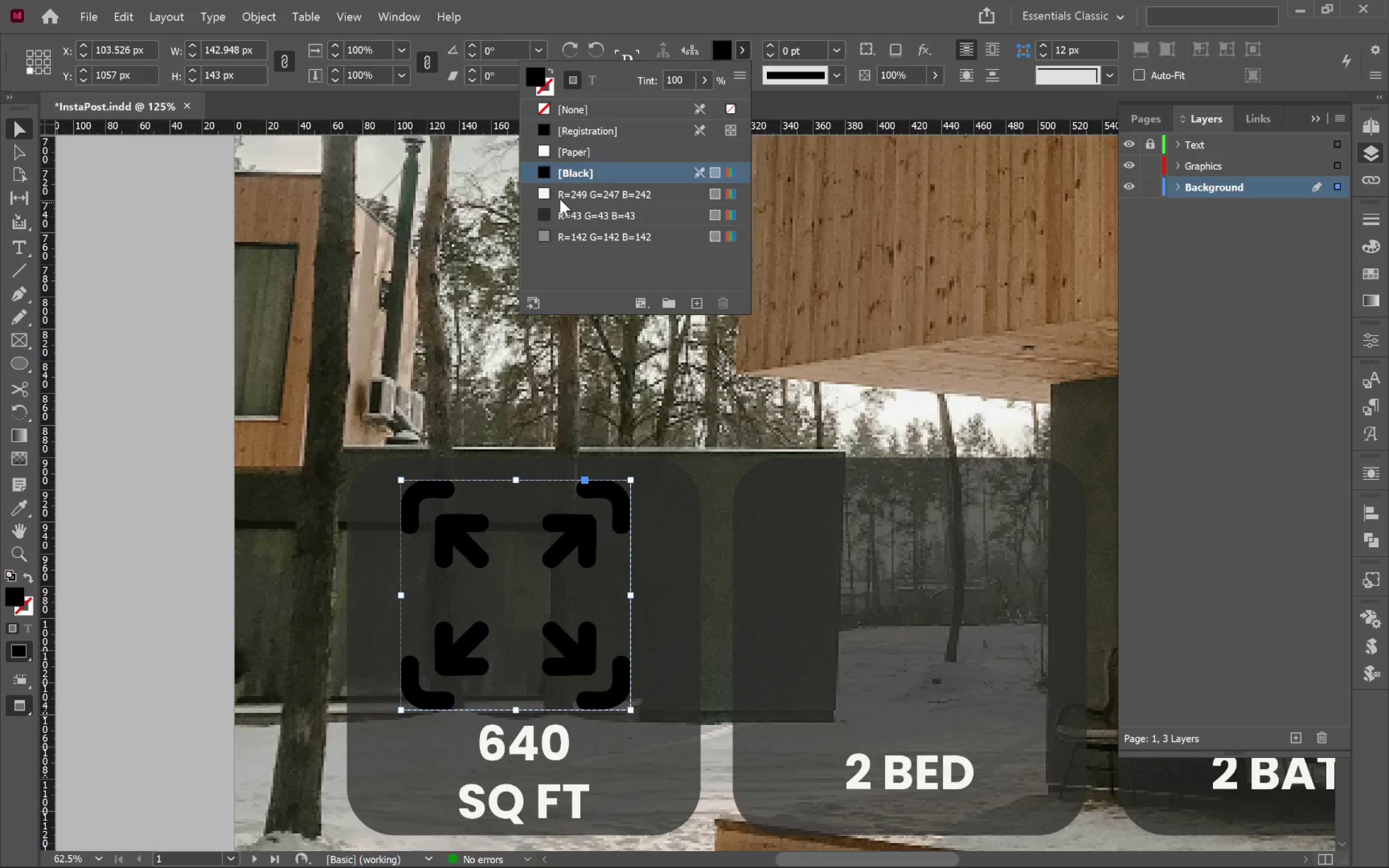 
left_click([560, 195])
 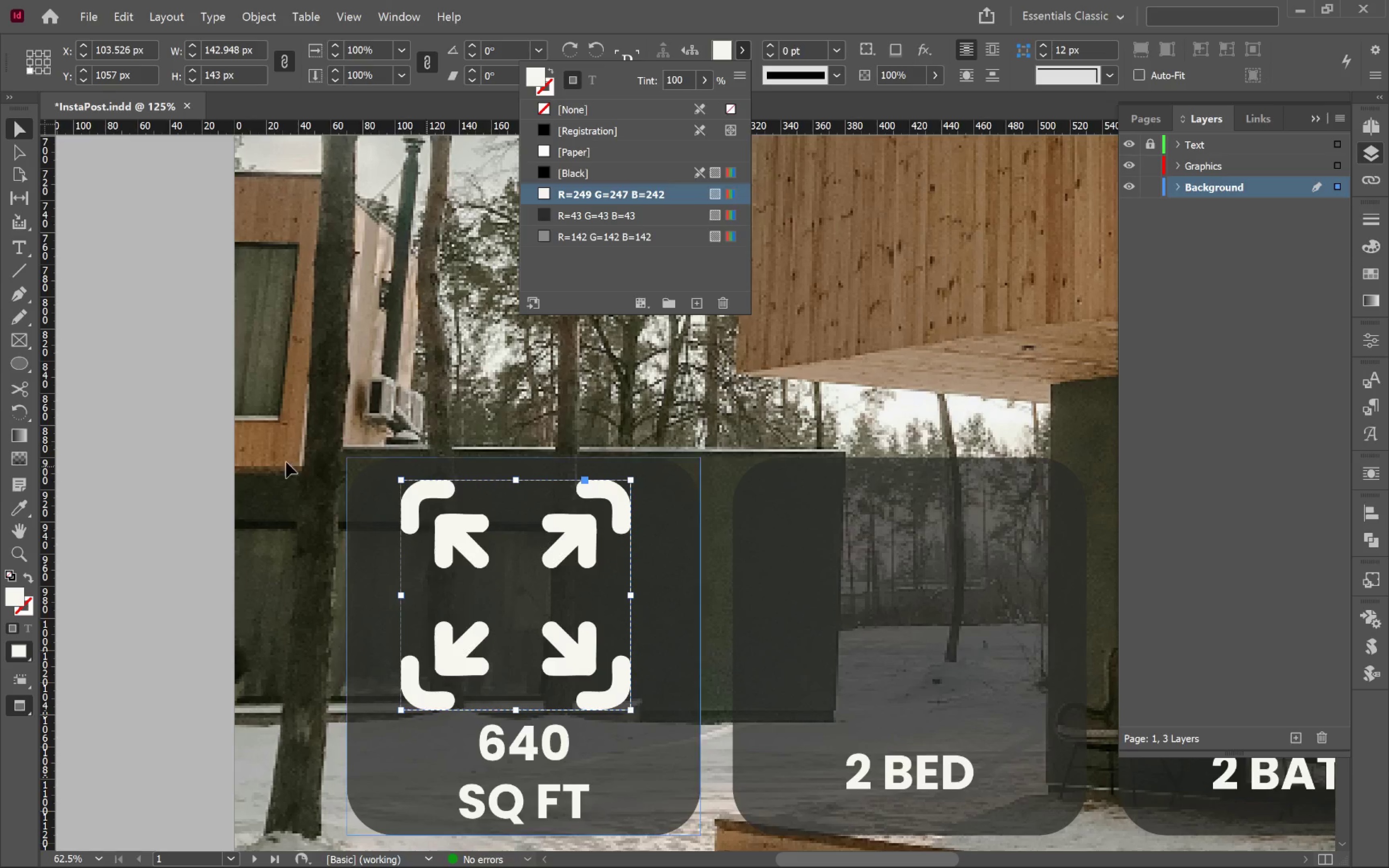 
left_click([133, 415])
 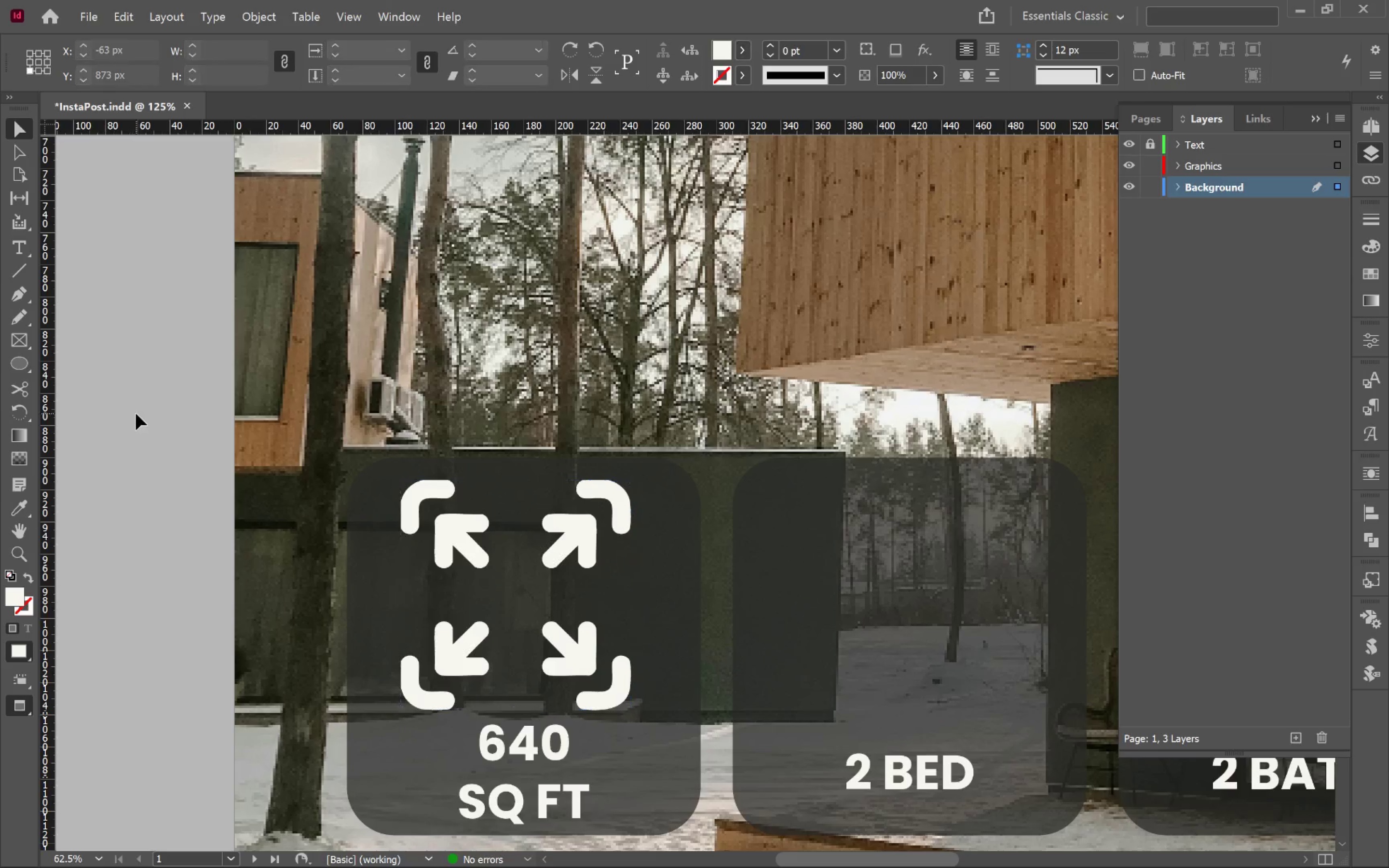 
hold_key(key=AltLeft, duration=0.75)
scroll: coordinate [179, 415], scroll_direction: down, amount: 2.0
 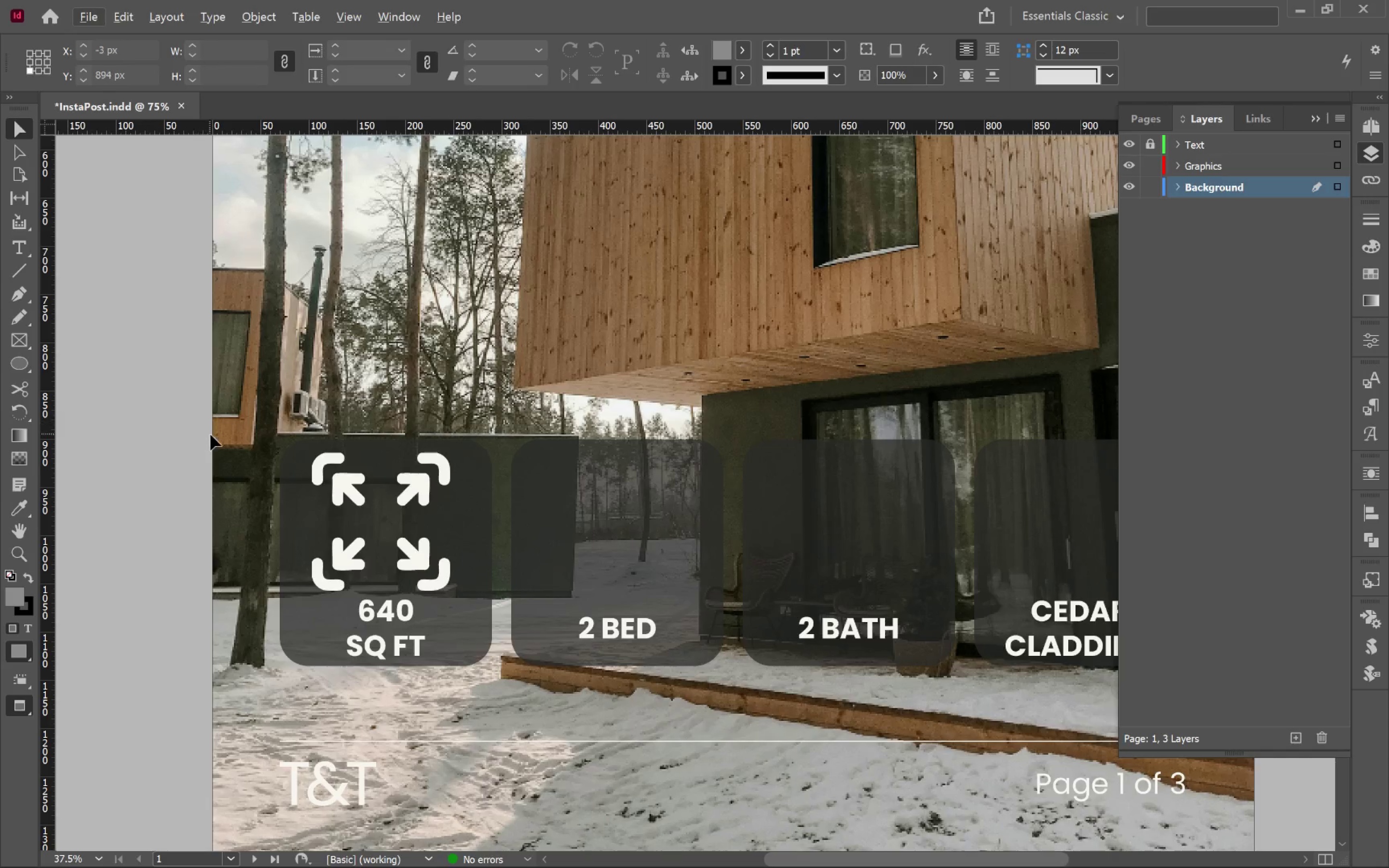 
hold_key(key=AltLeft, duration=0.45)
 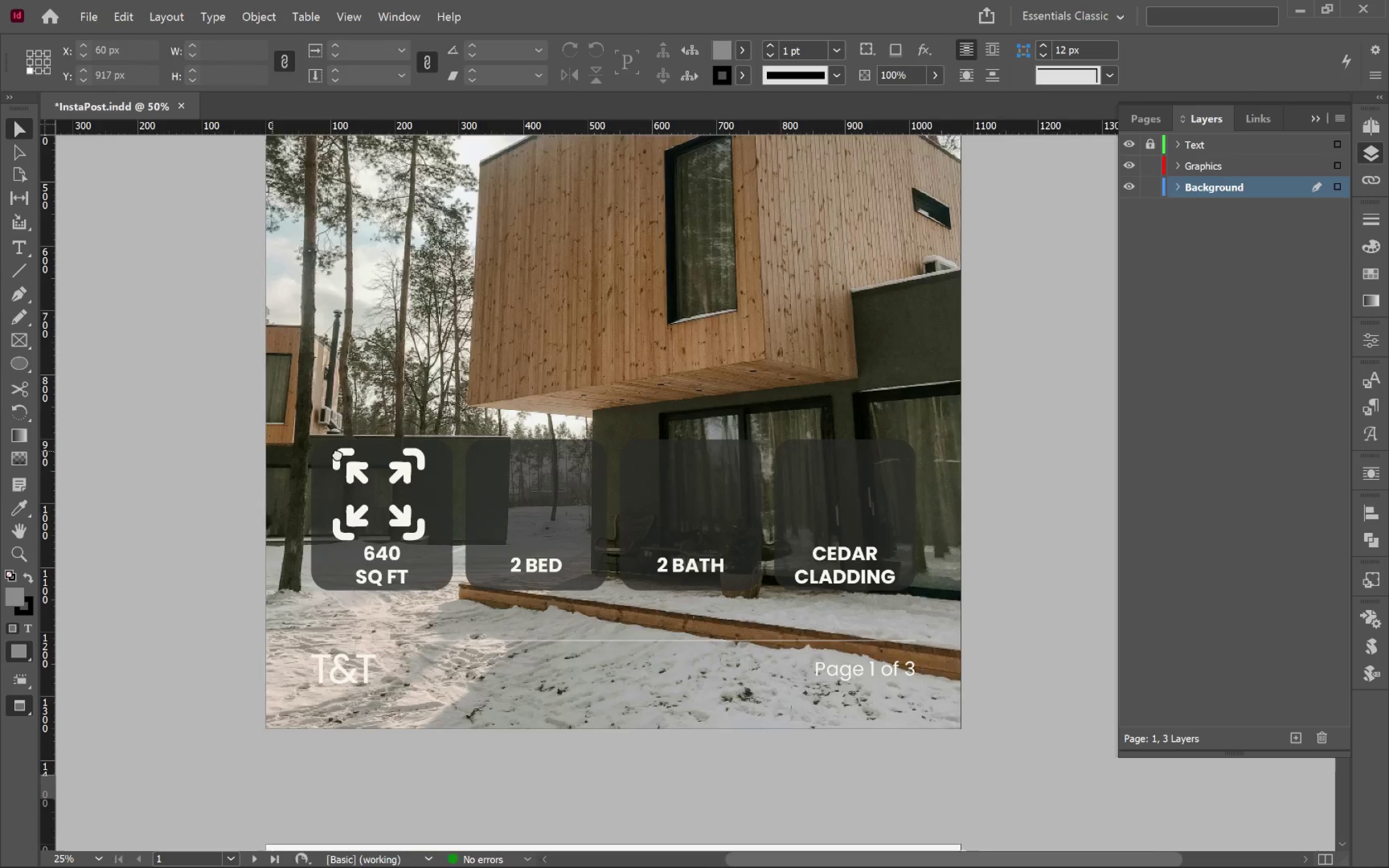 
hold_key(key=Space, duration=0.97)
 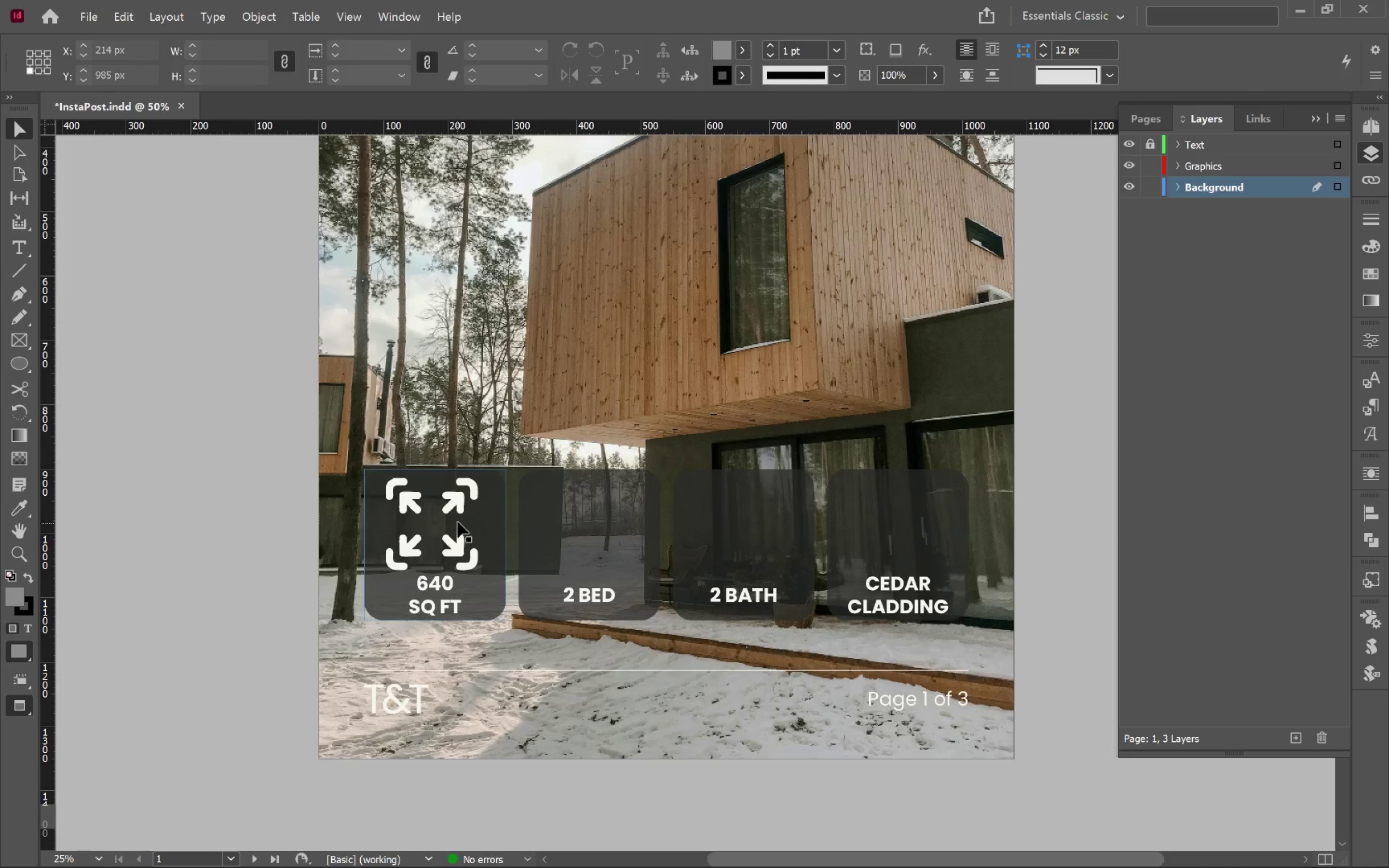 
scroll: coordinate [210, 434], scroll_direction: down, amount: 1.0
 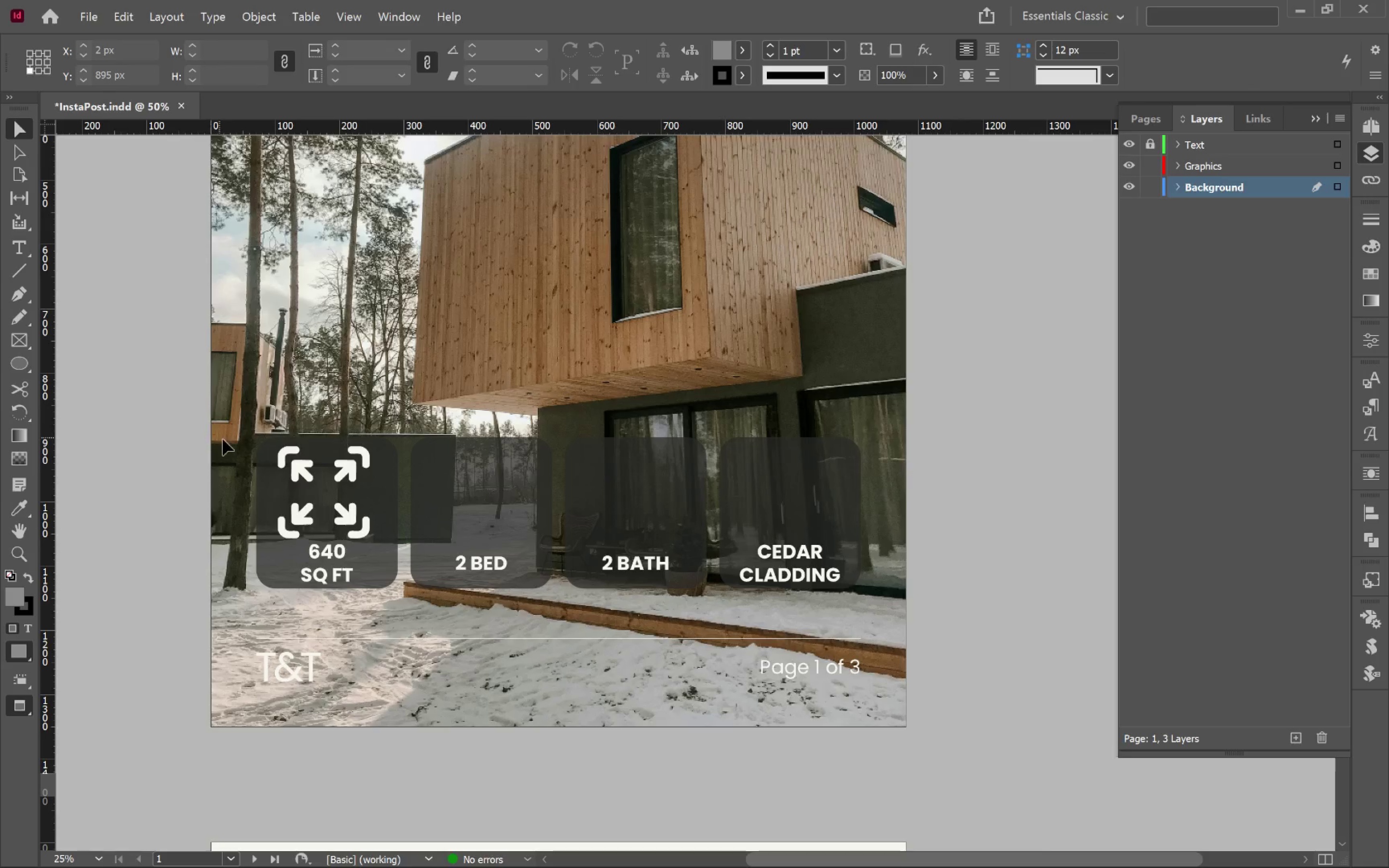 
left_click_drag(start_coordinate=[272, 451], to_coordinate=[380, 483])
 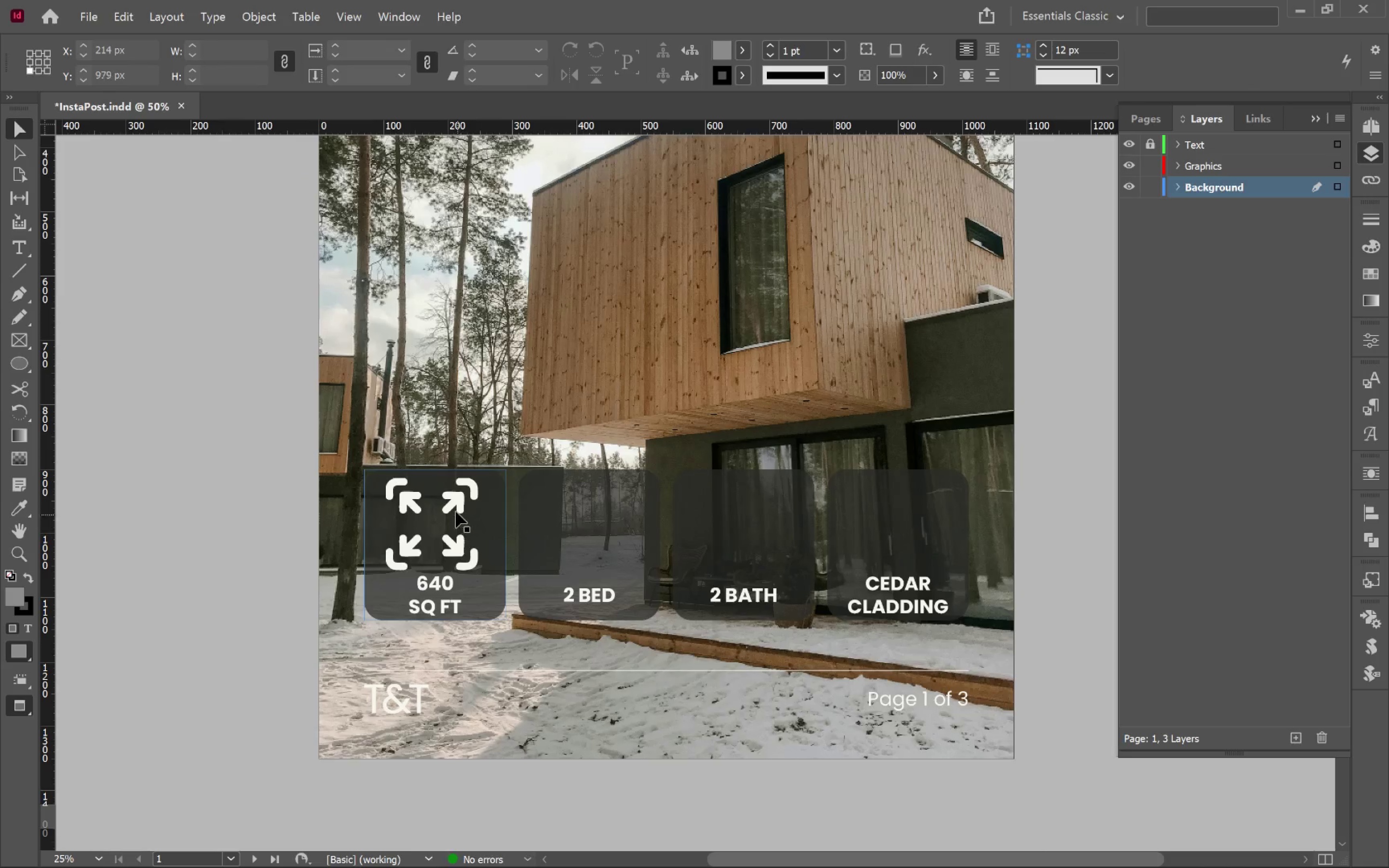 
left_click([455, 508])
 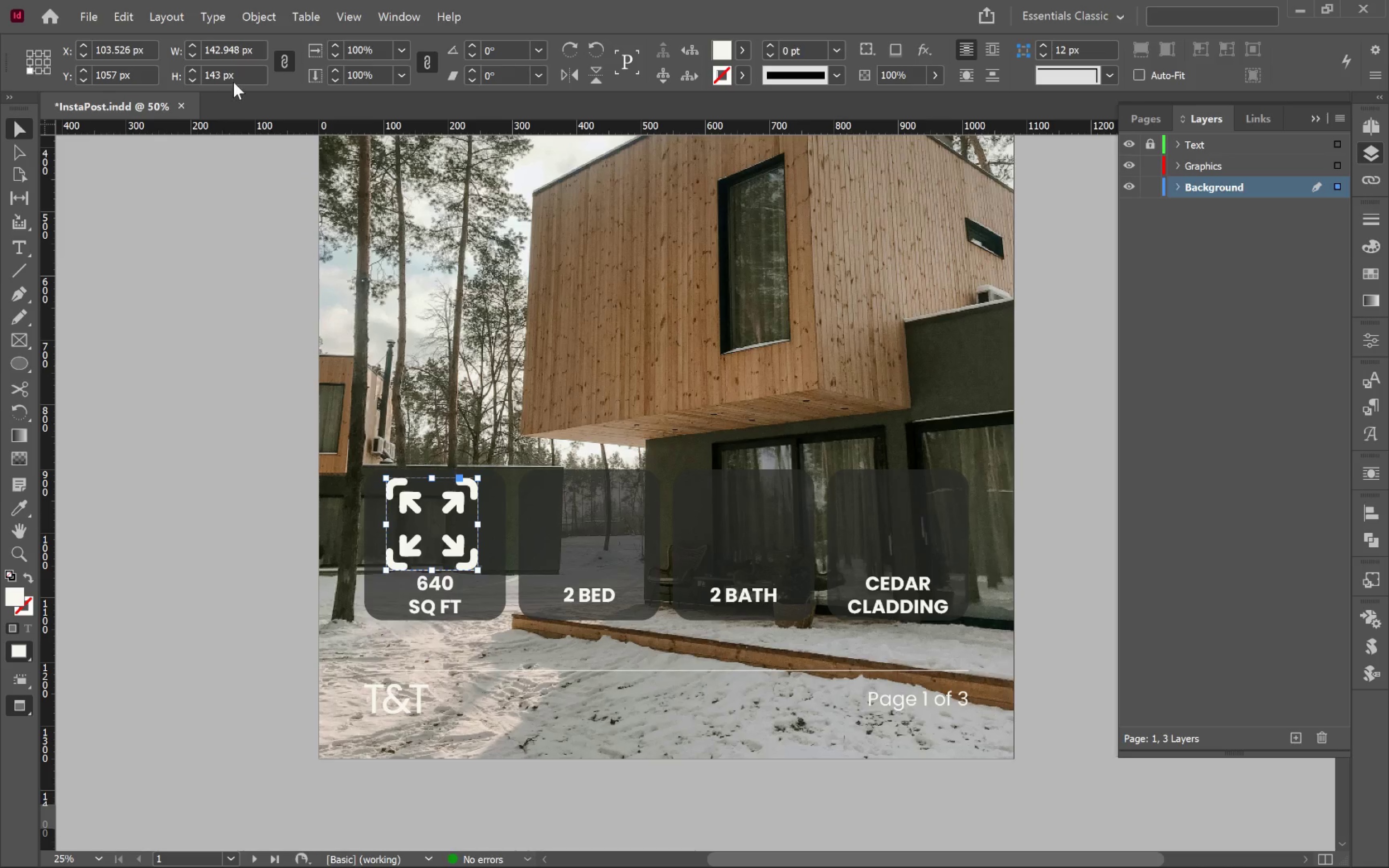 
key(Alt+AltLeft)
 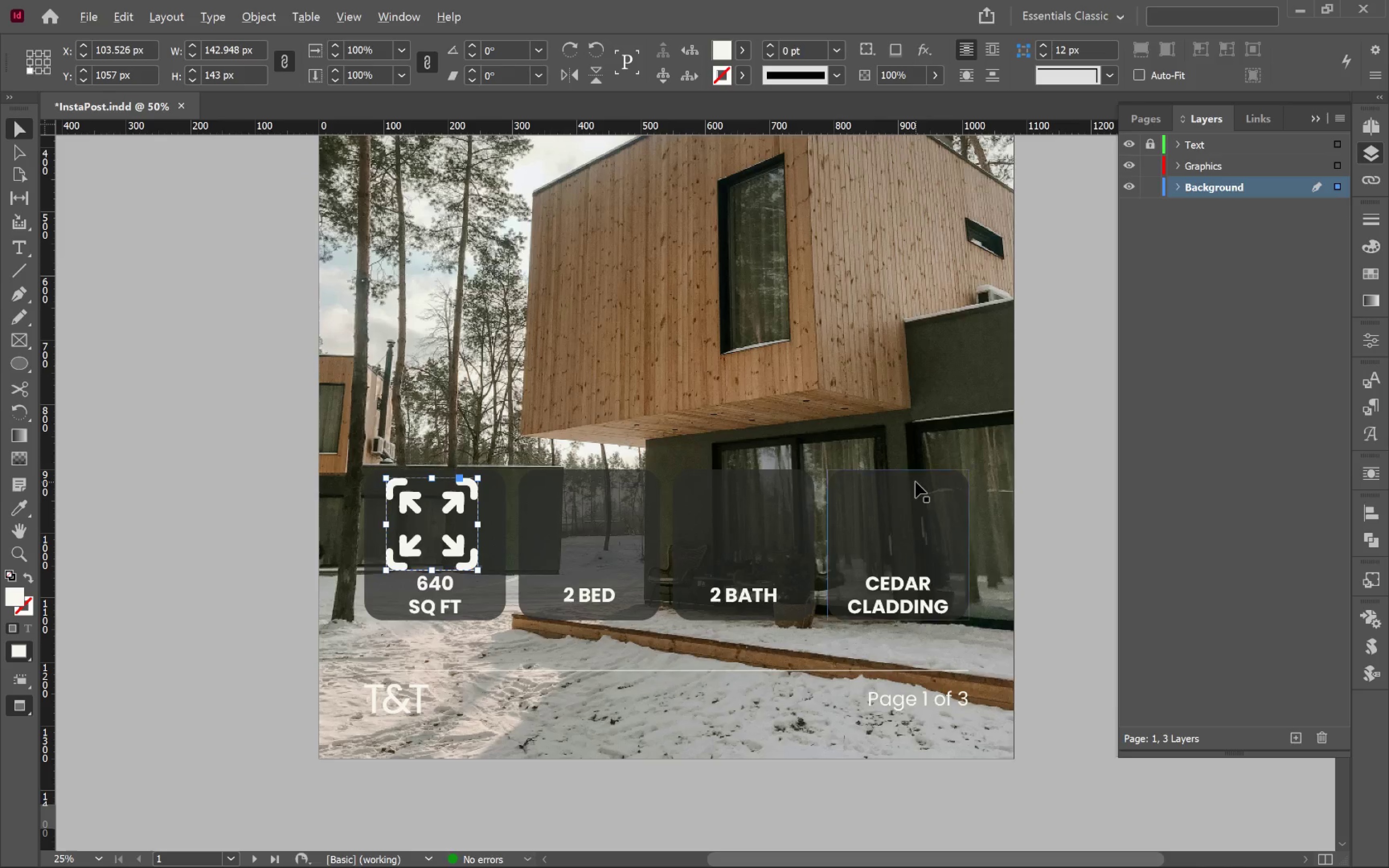 
key(Alt+Tab)
 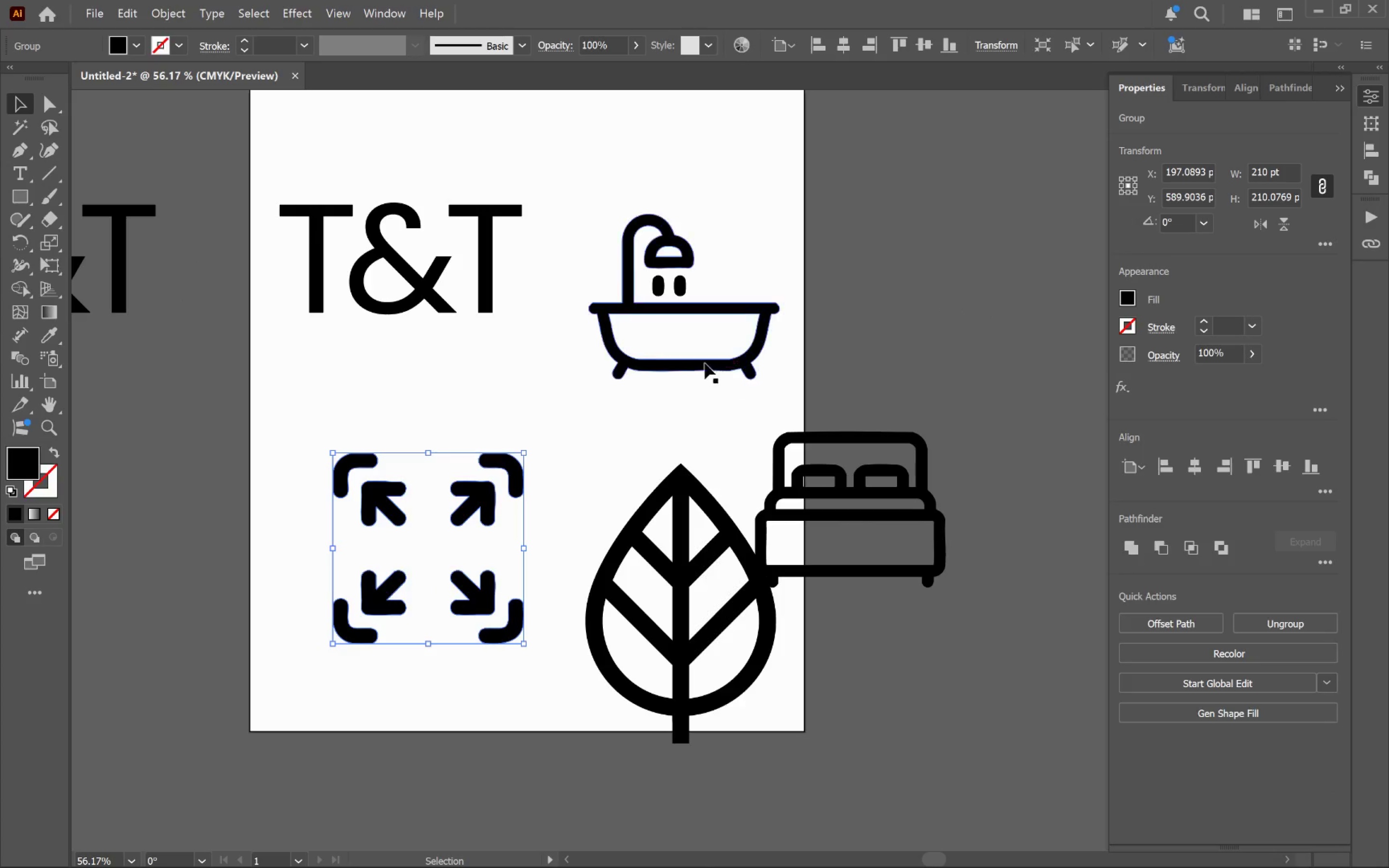 
left_click([703, 366])
 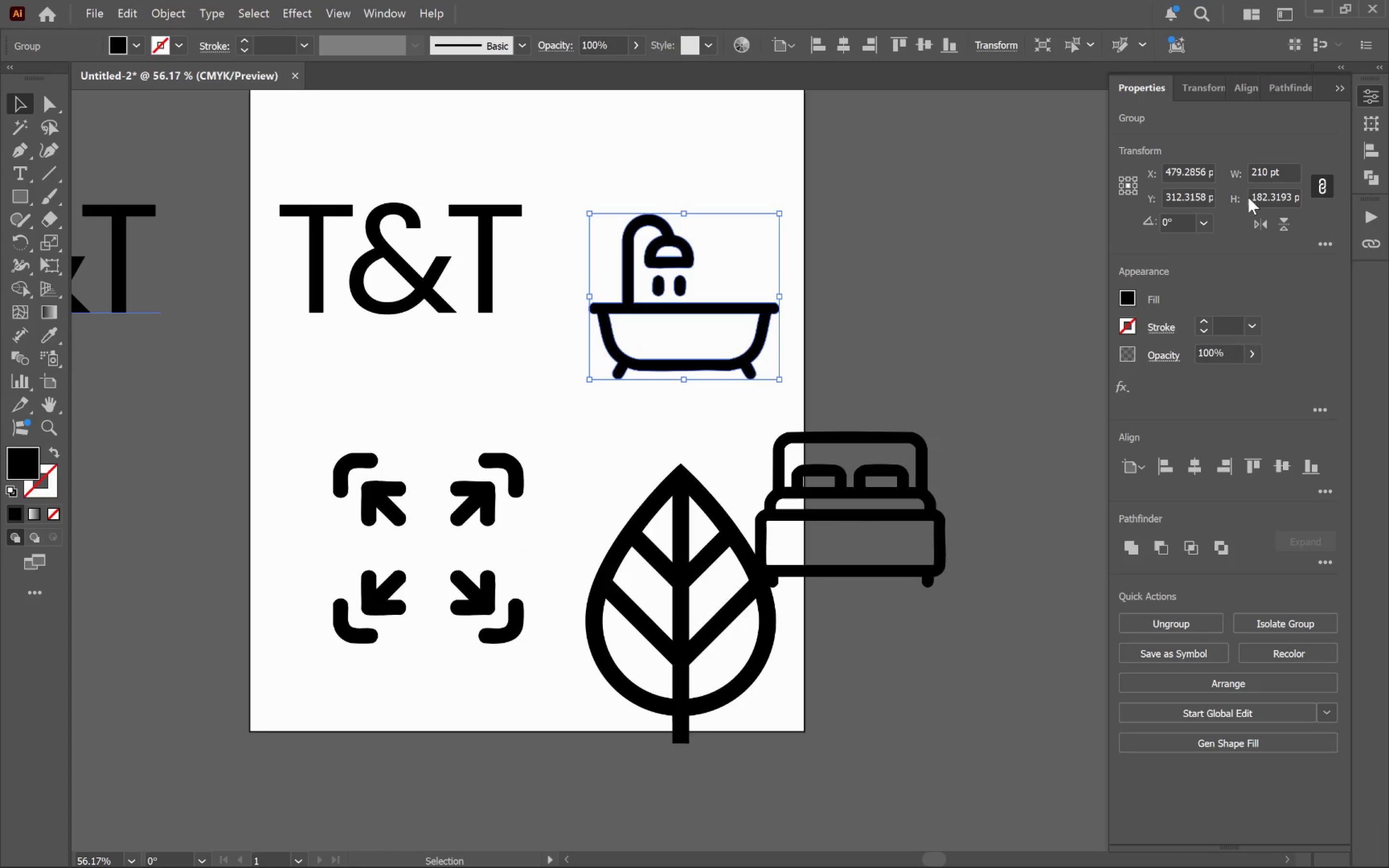 
left_click([1267, 195])
 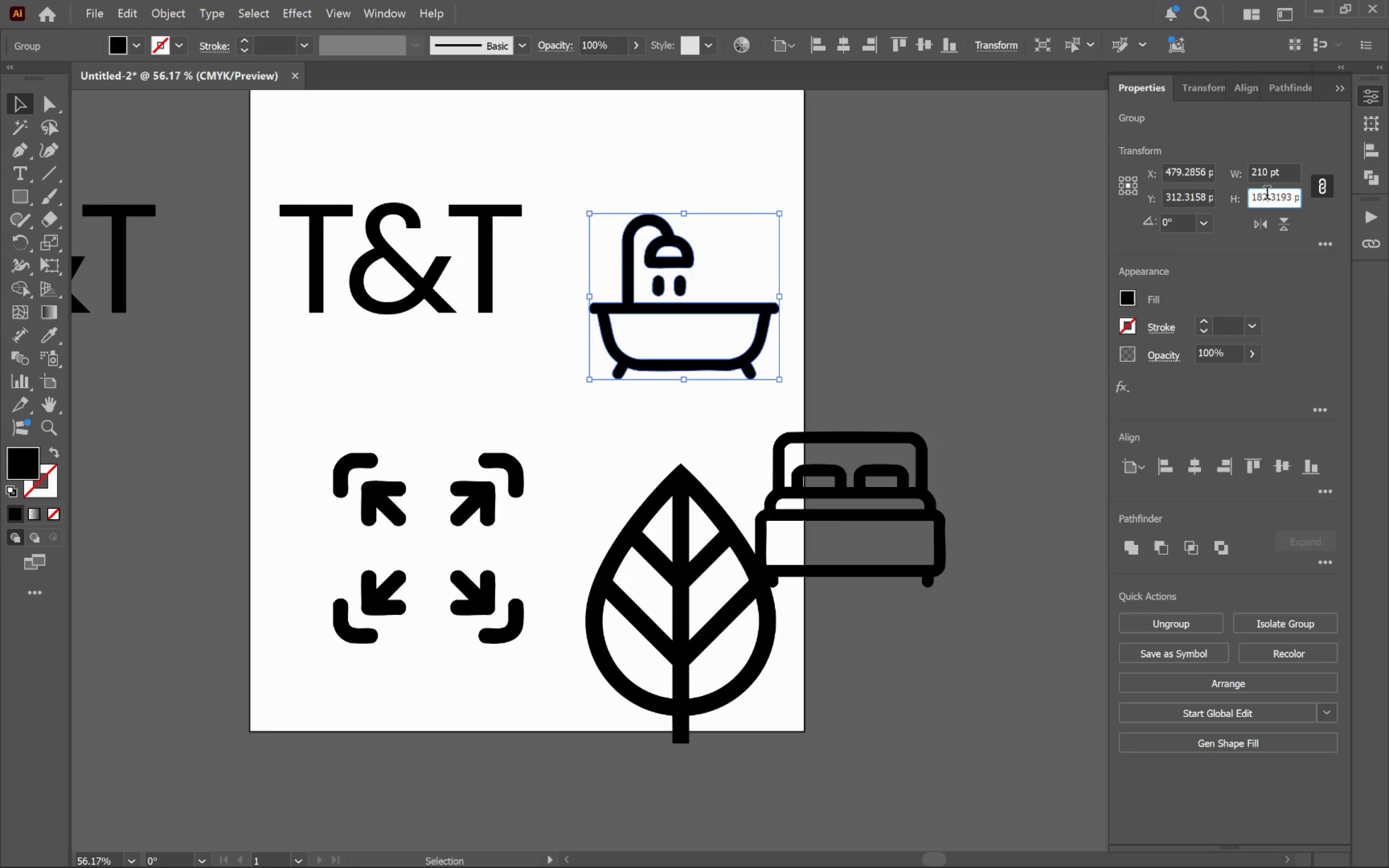 
key(Control+A)
 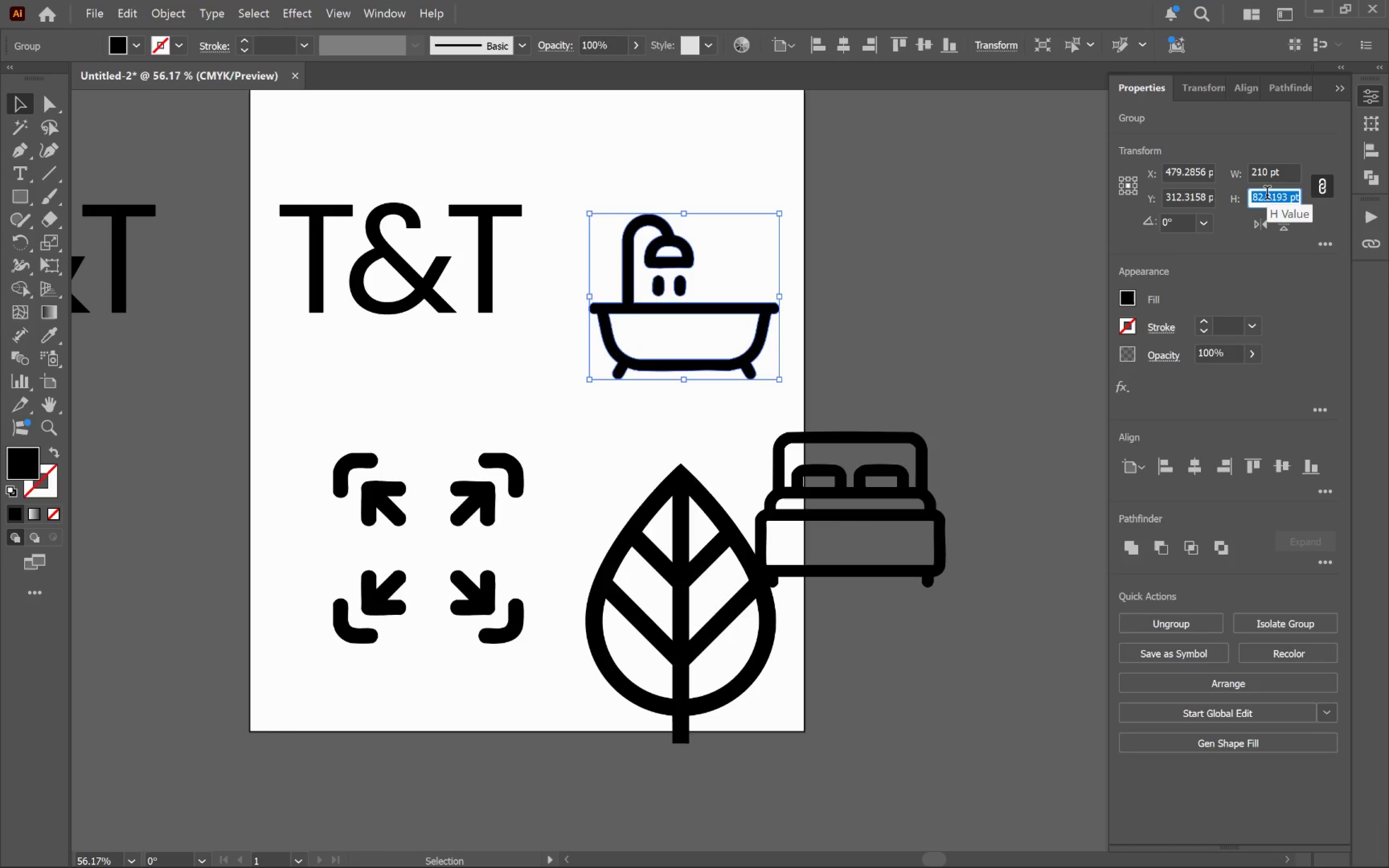 
type(143)
 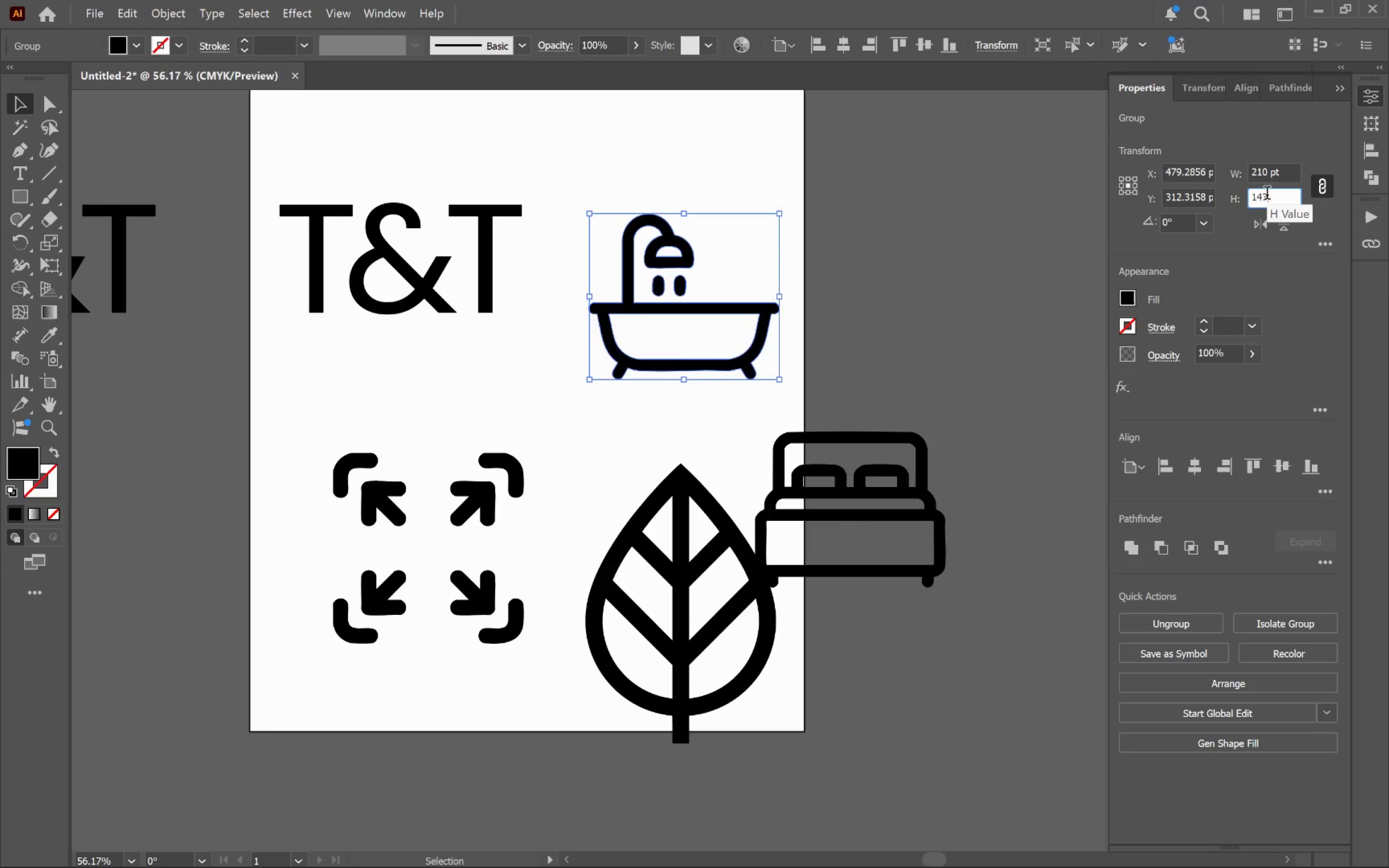 
key(Enter)
 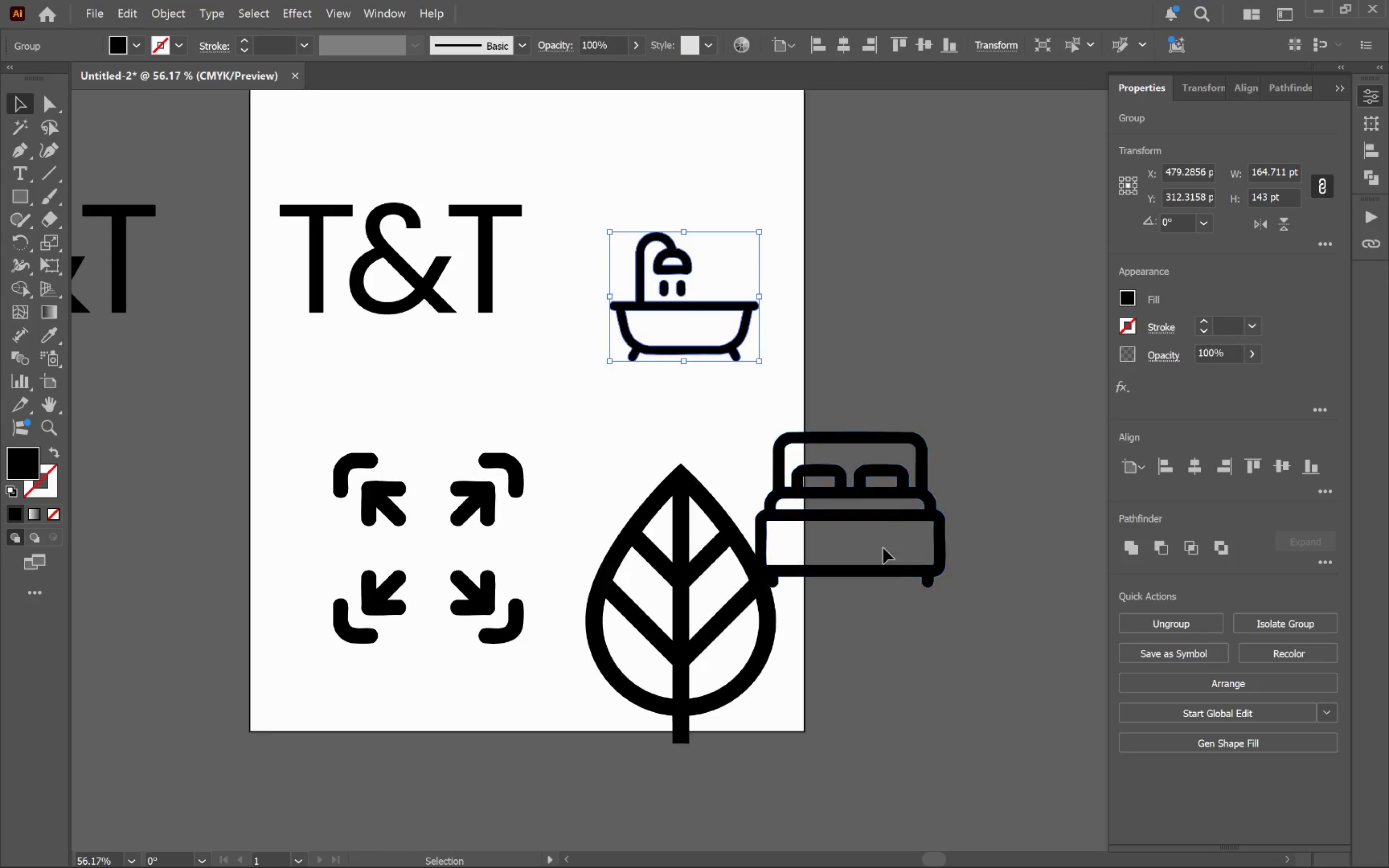 
left_click([883, 511])
 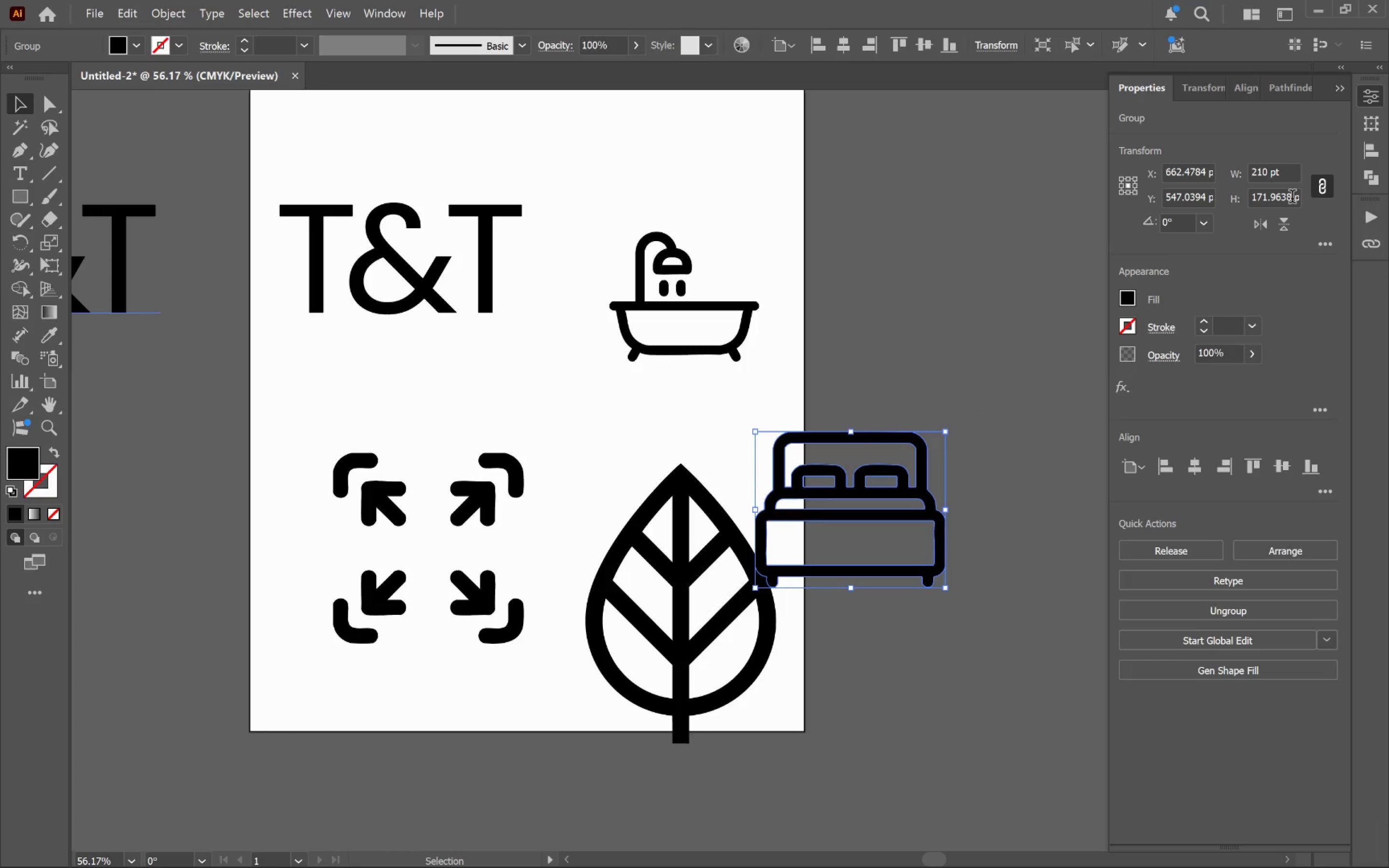 
left_click([1283, 200])
 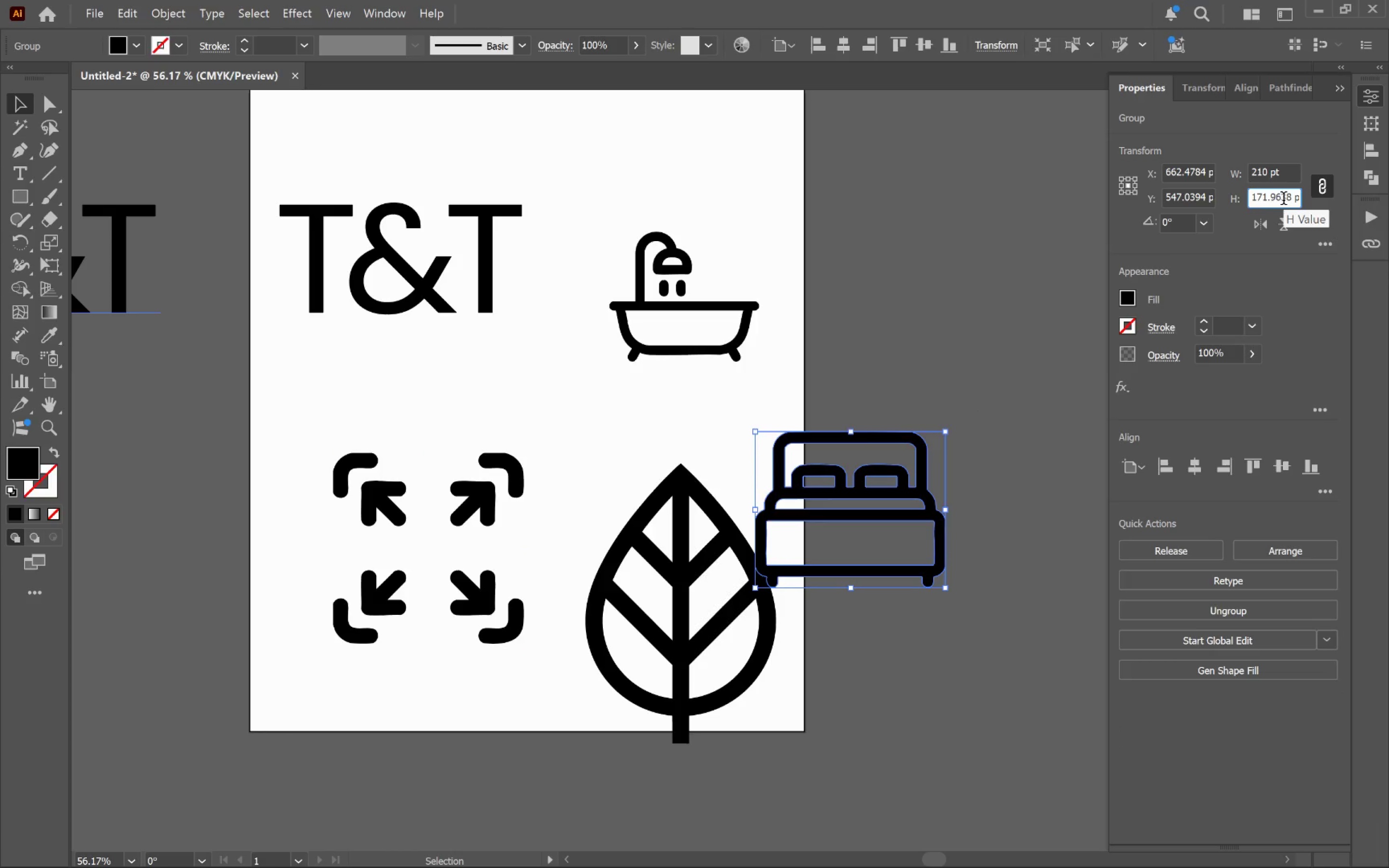 
key(Control+A)
 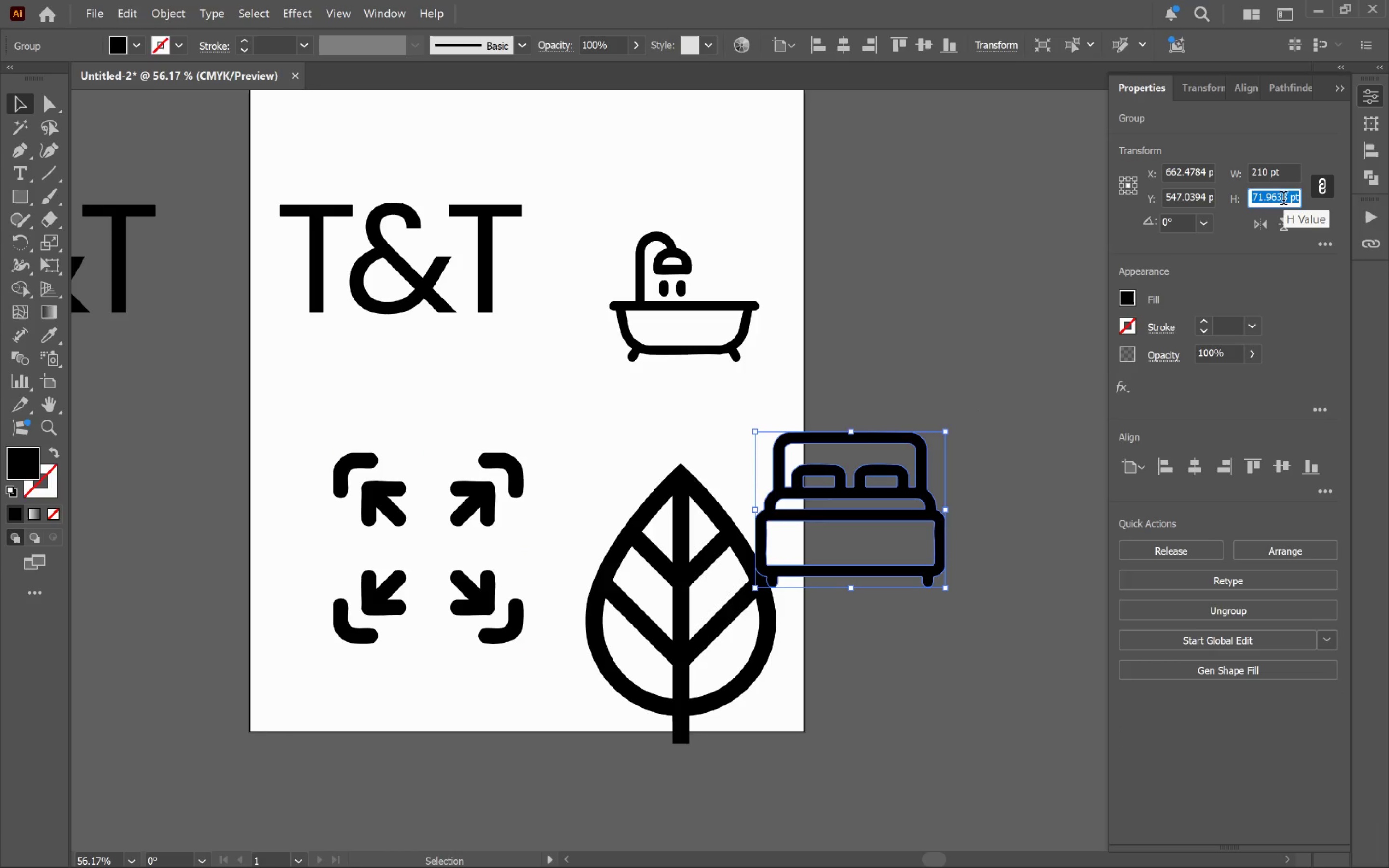 
type(143)
 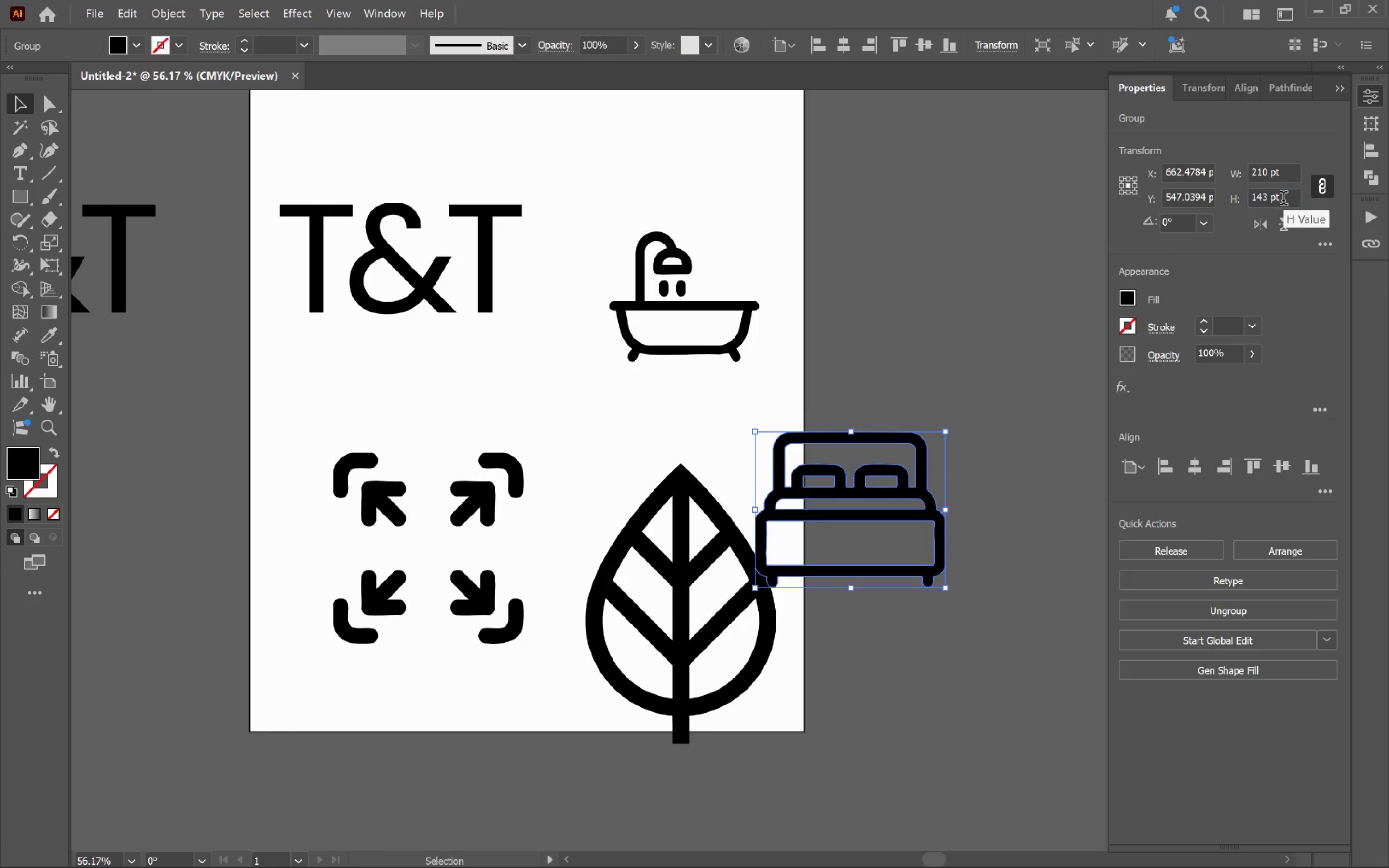 
key(Enter)
 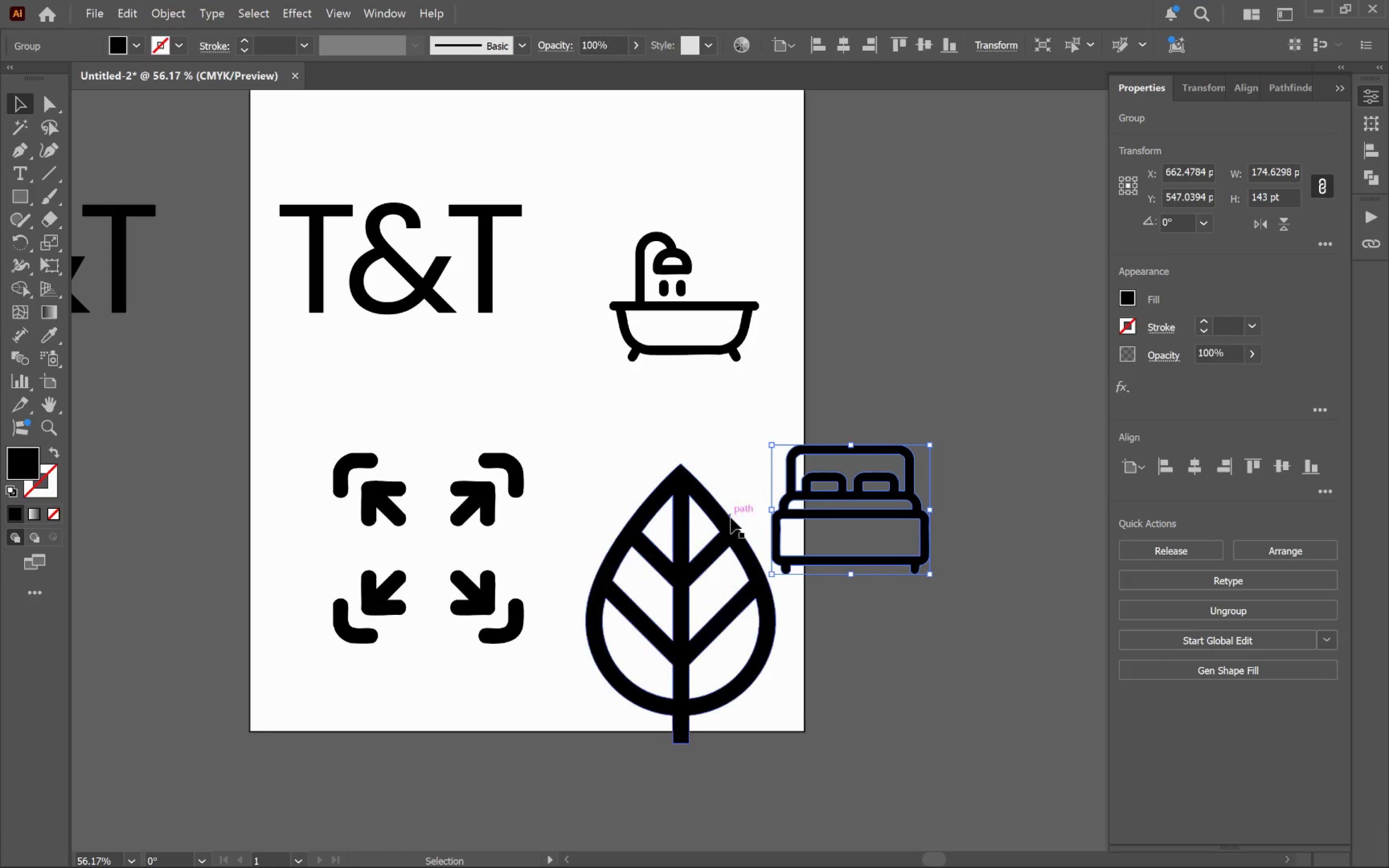 
left_click([726, 540])
 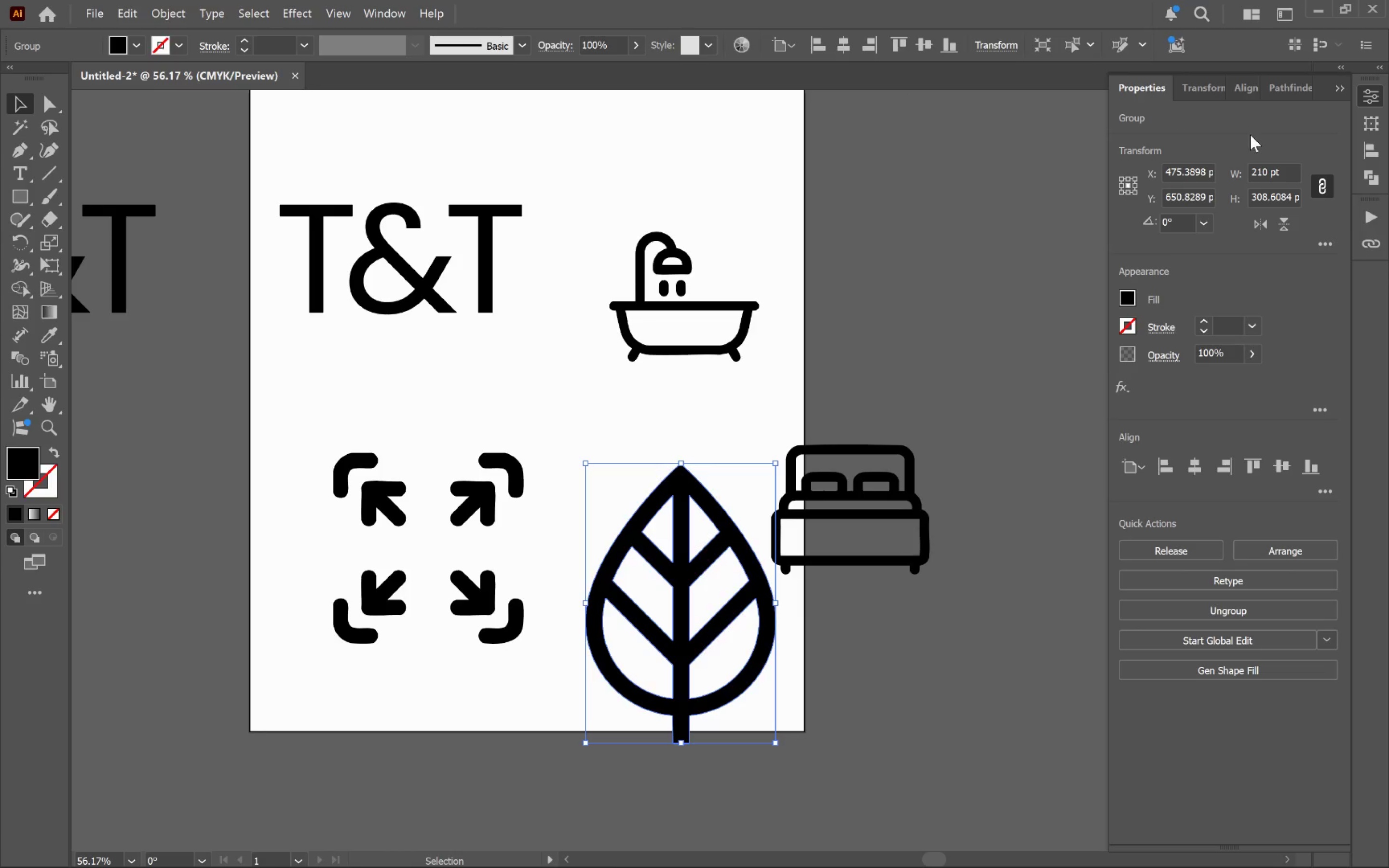 
left_click([1273, 197])
 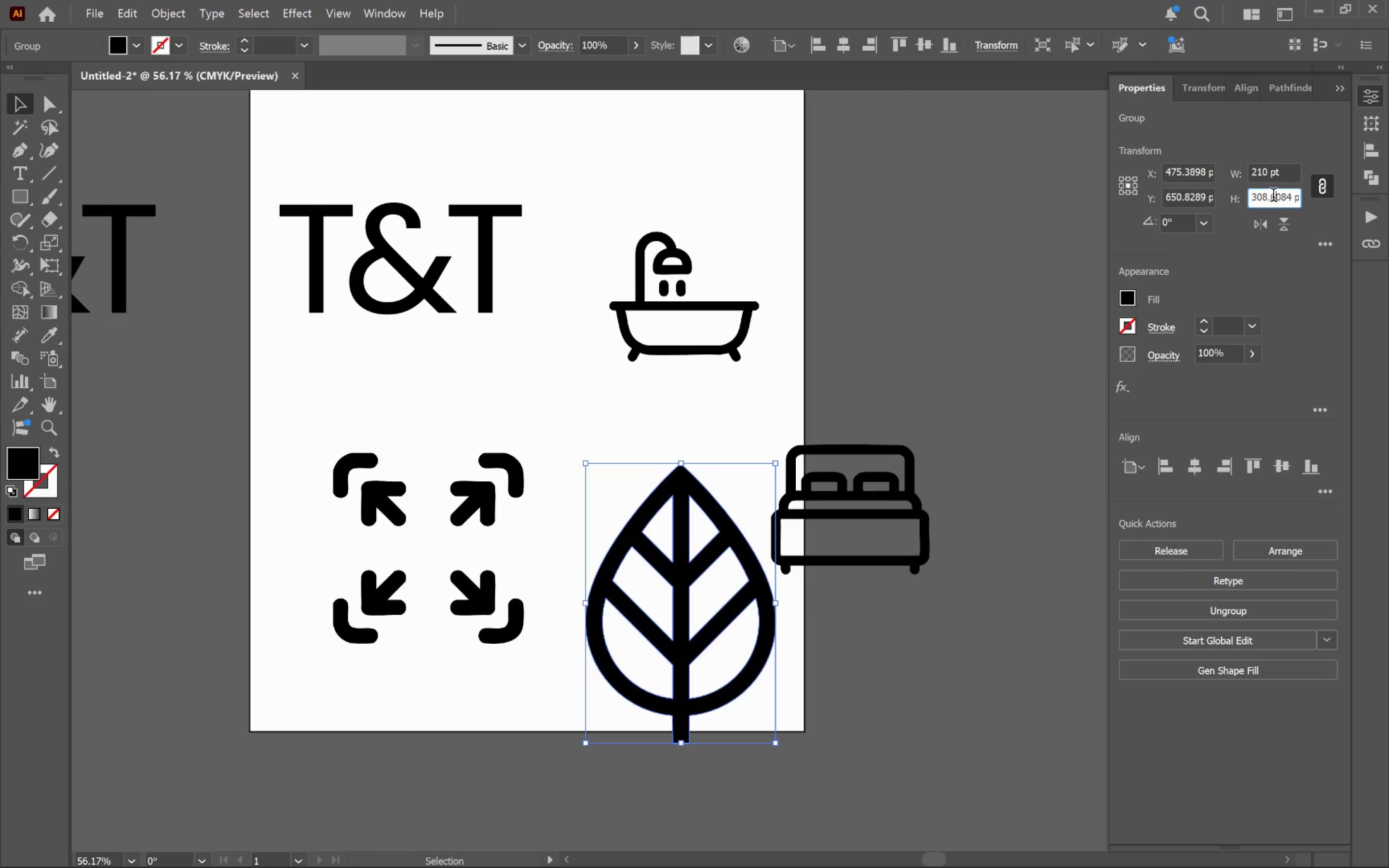 
key(Control+A)
 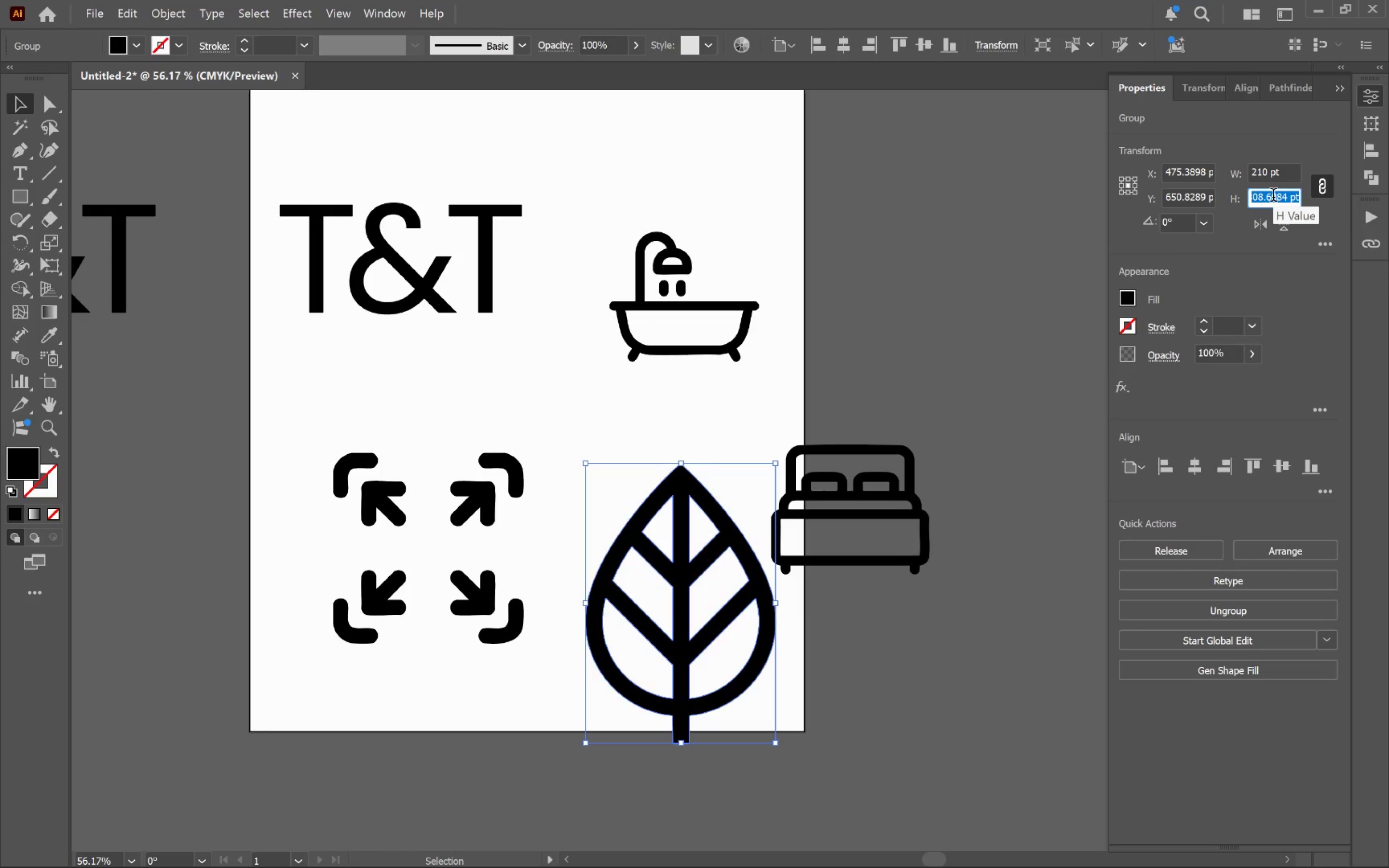 
type(143)
 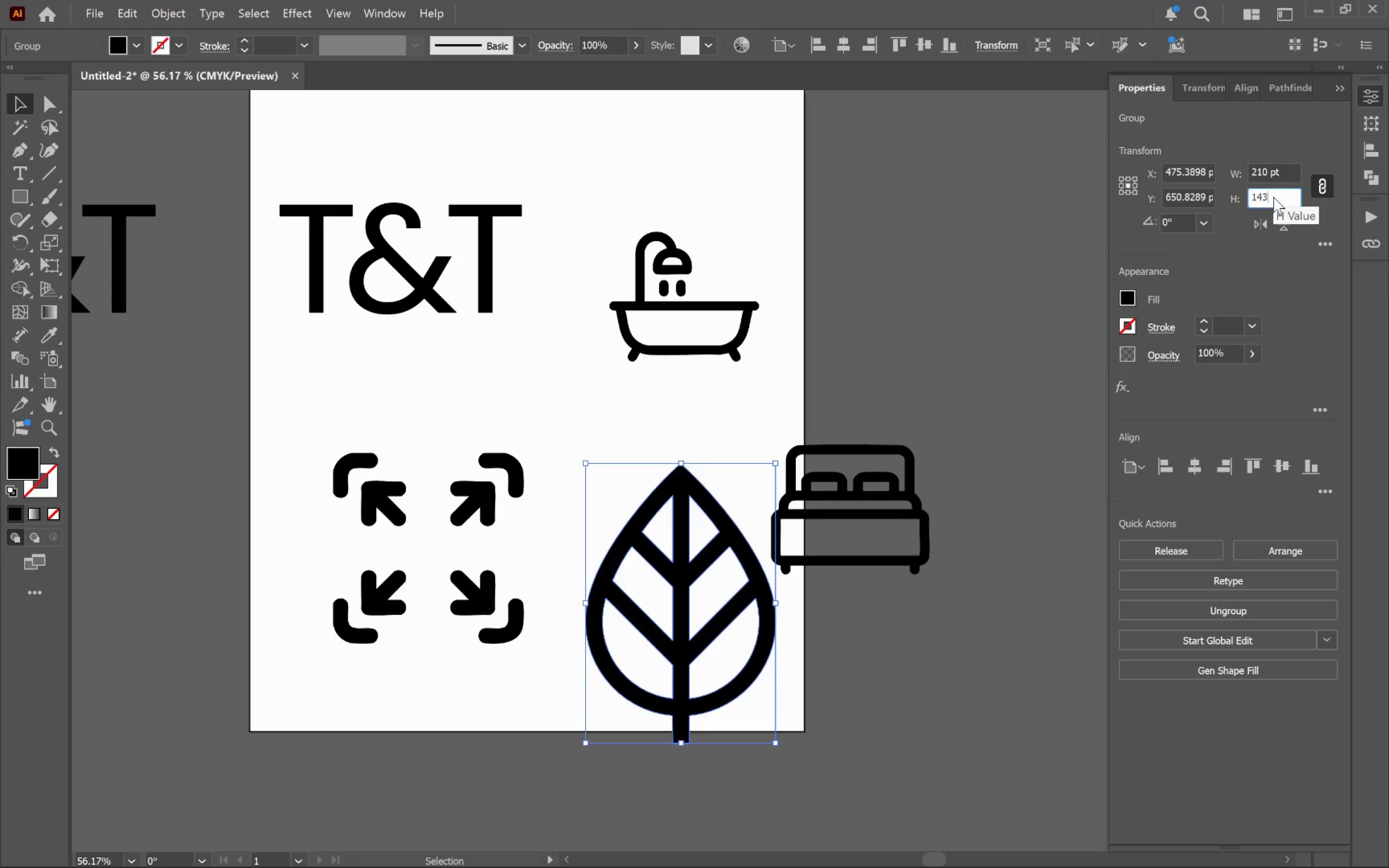 
key(Enter)
 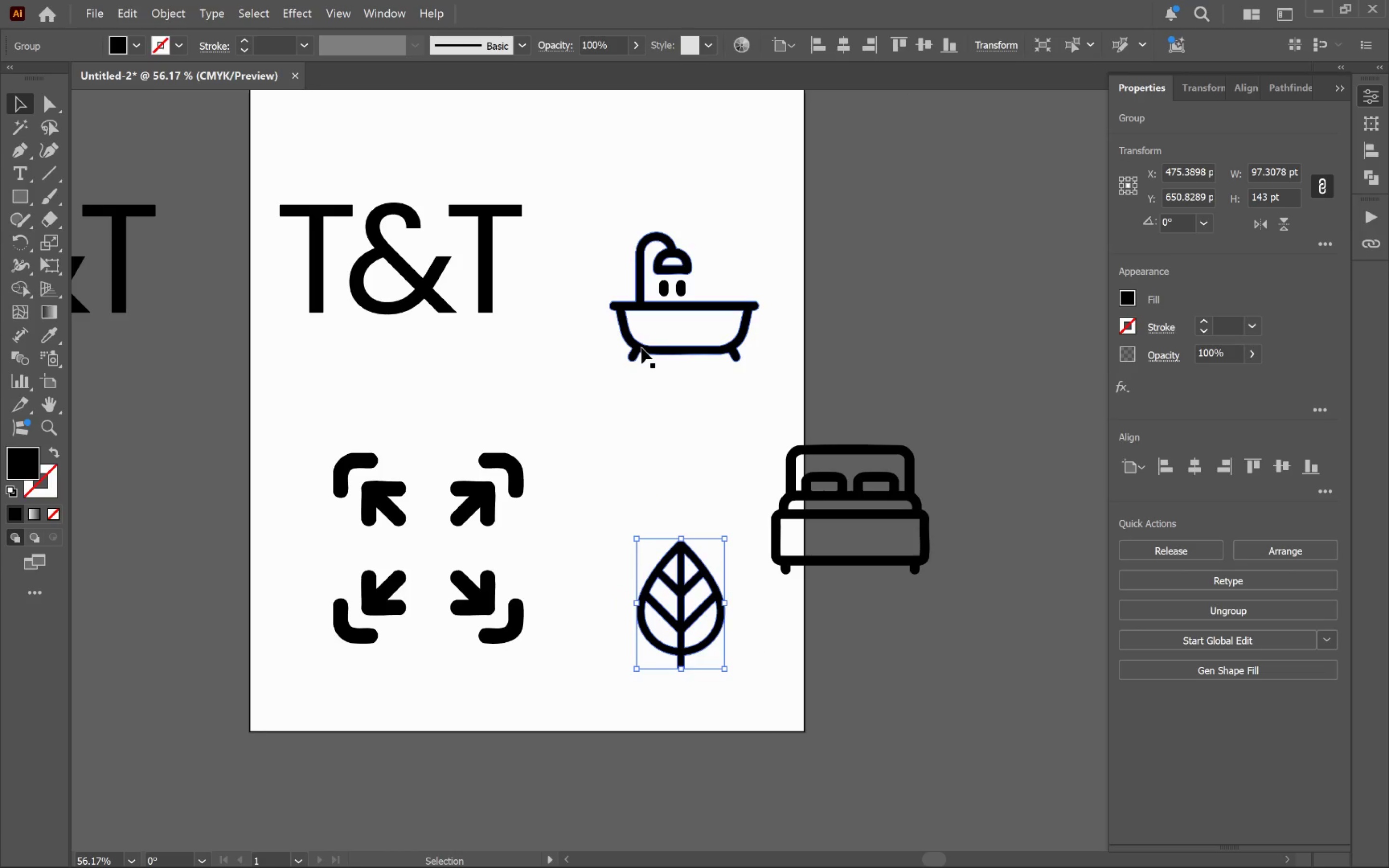 
left_click_drag(start_coordinate=[857, 513], to_coordinate=[654, 551])
 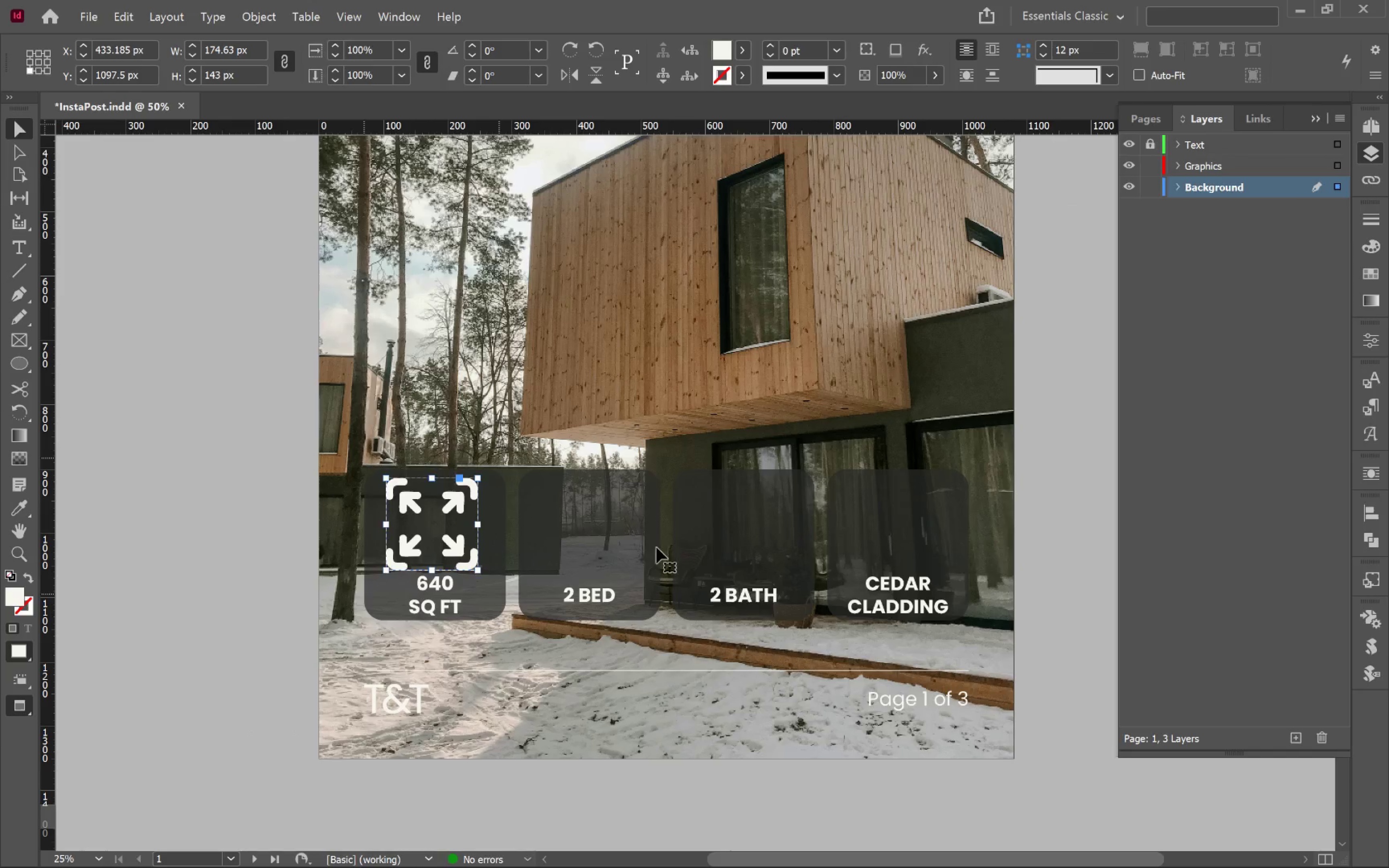 
key(Alt+AltLeft)
 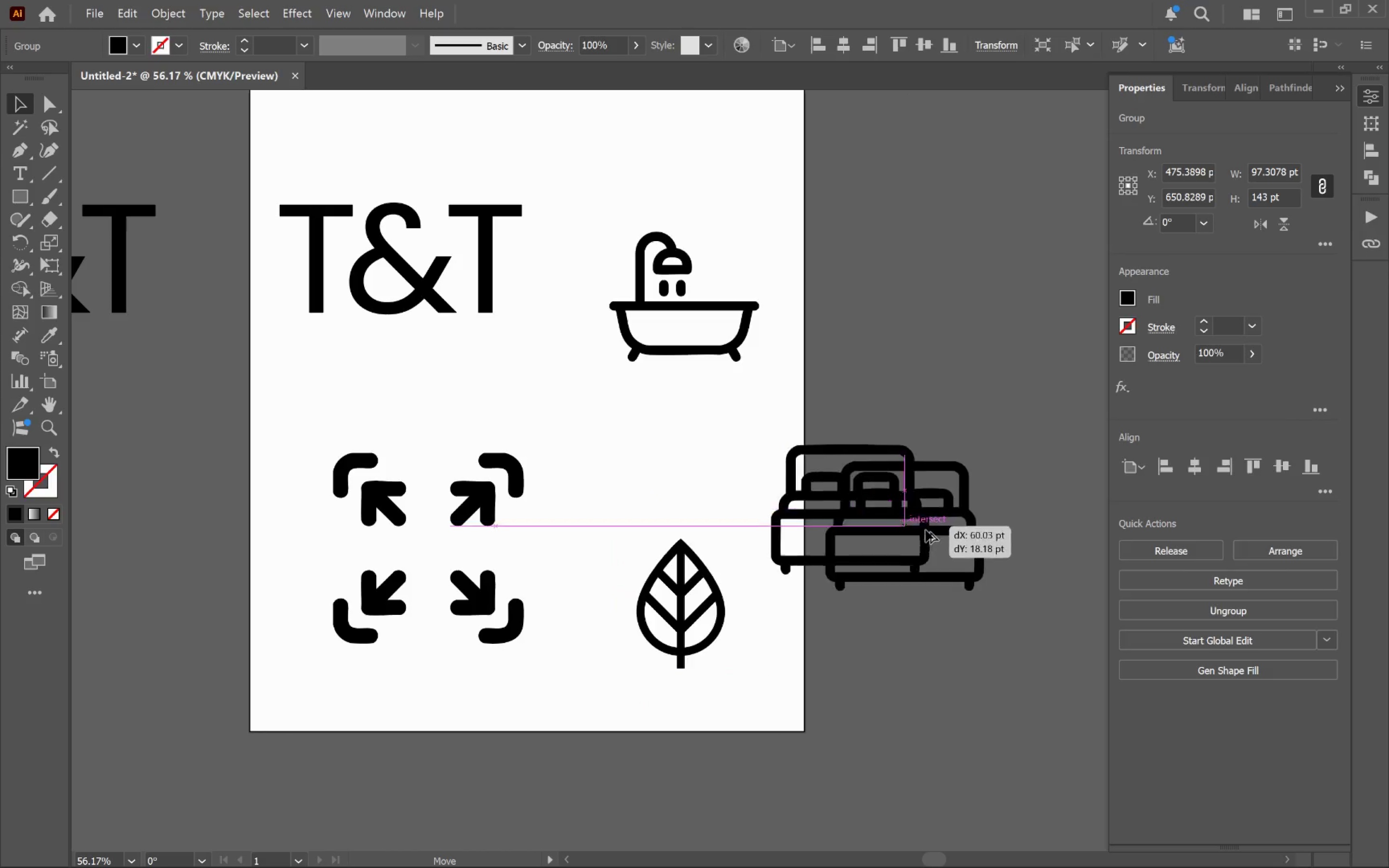 
key(Alt+Tab)
 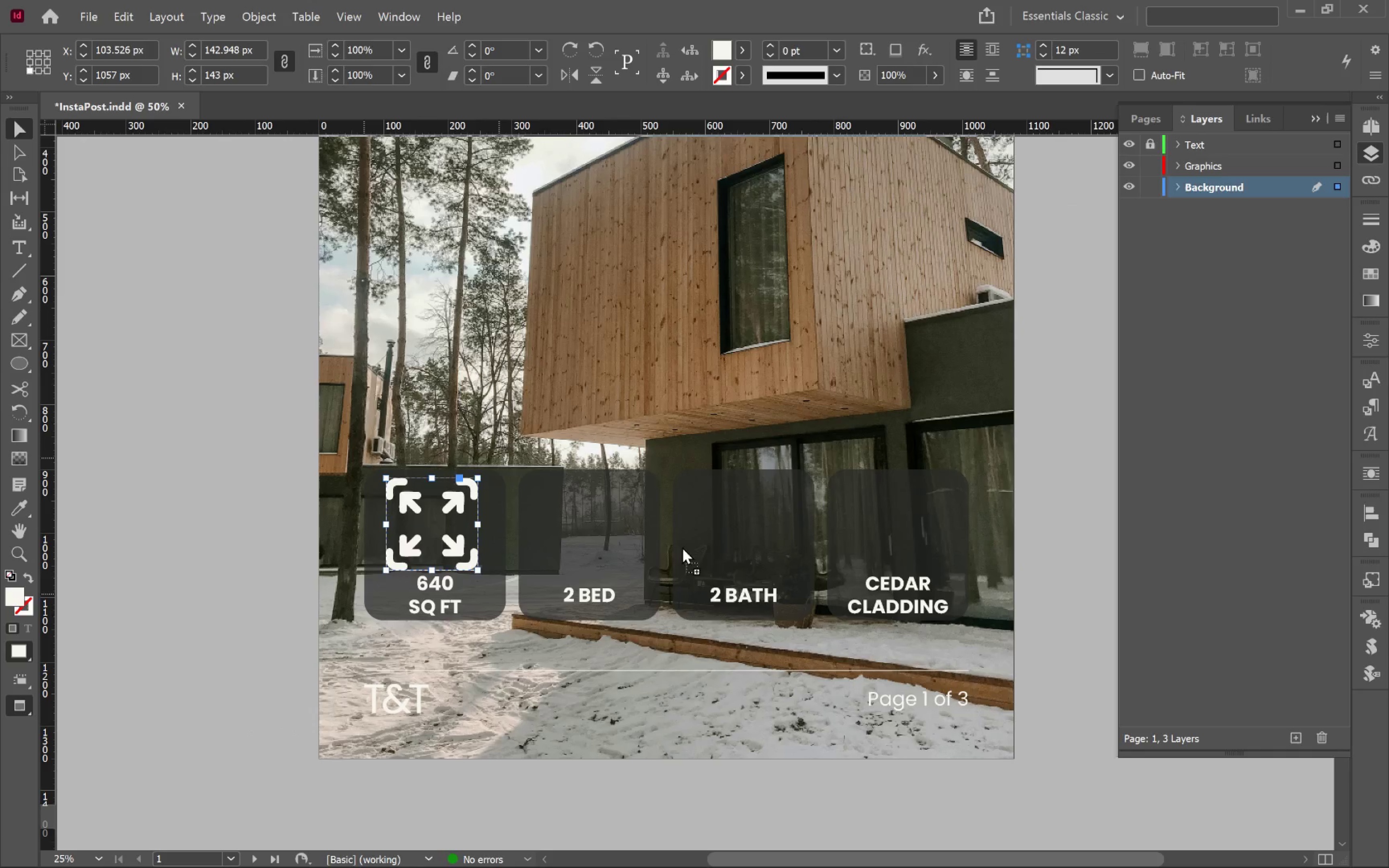 
hold_key(key=ShiftLeft, duration=1.03)
 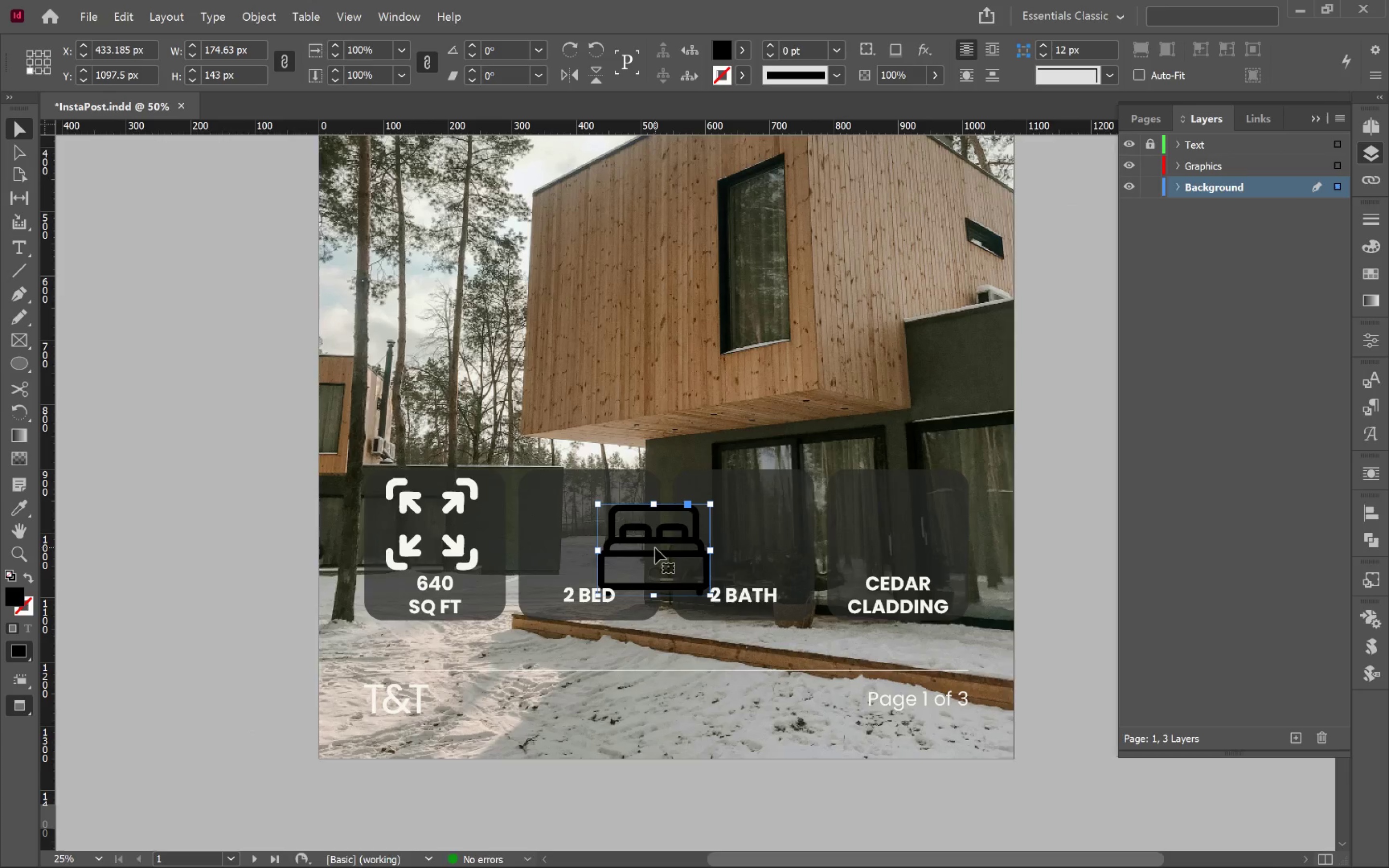 
key(Shift+W)
 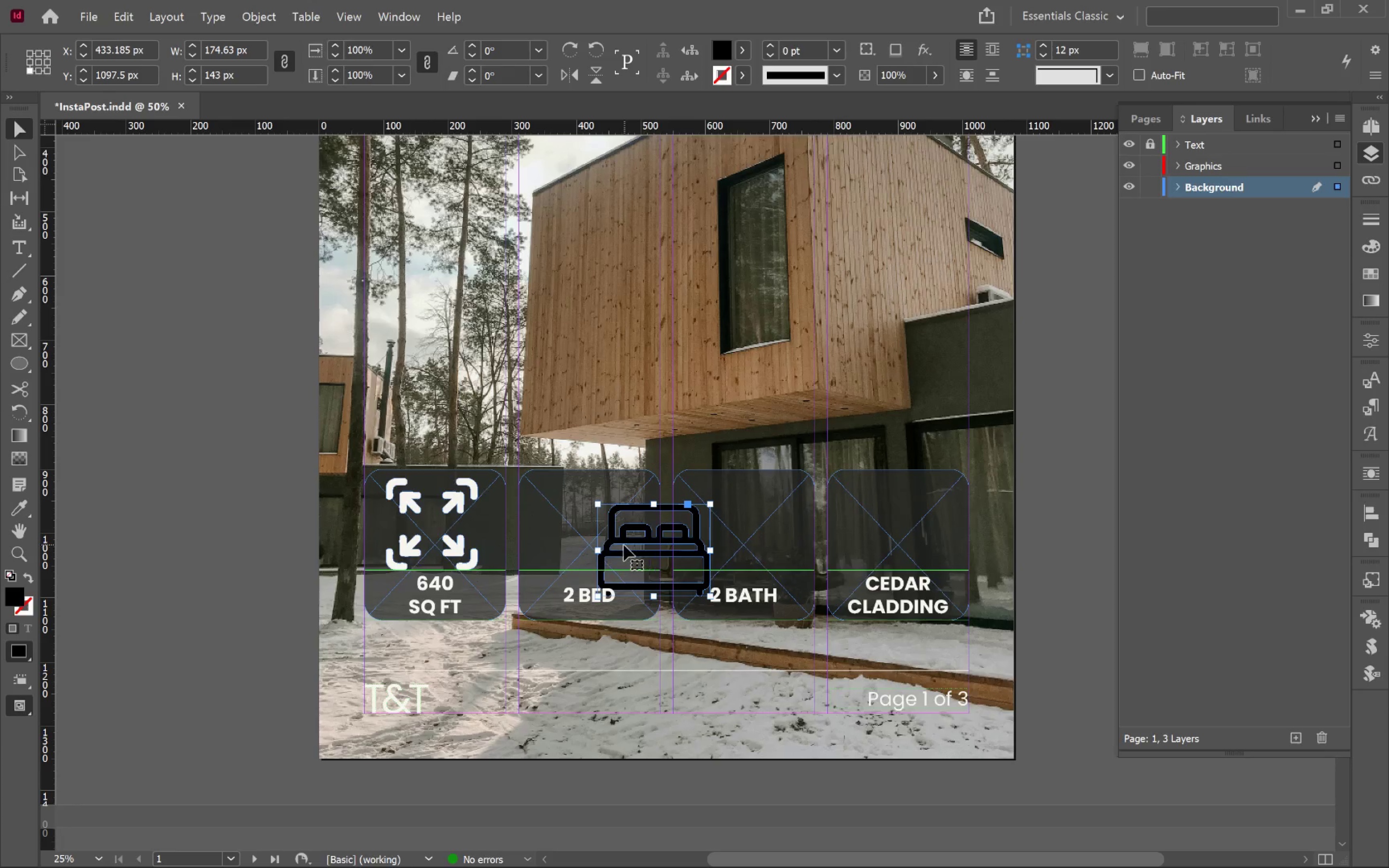 
hold_key(key=AltLeft, duration=0.69)
scroll: coordinate [621, 546], scroll_direction: up, amount: 4.0
 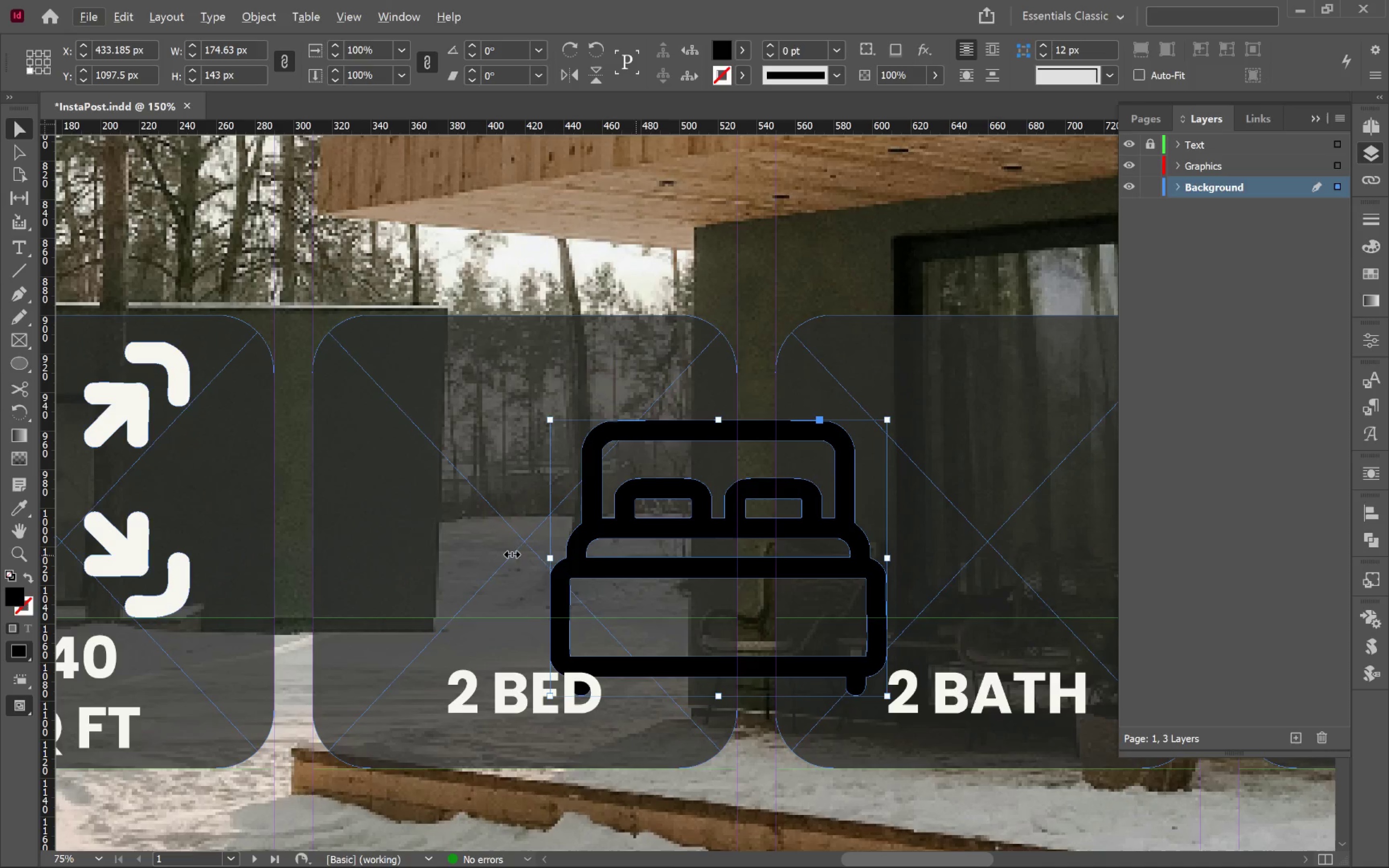 
hold_key(key=ShiftLeft, duration=0.47)
left_click([175, 579])
 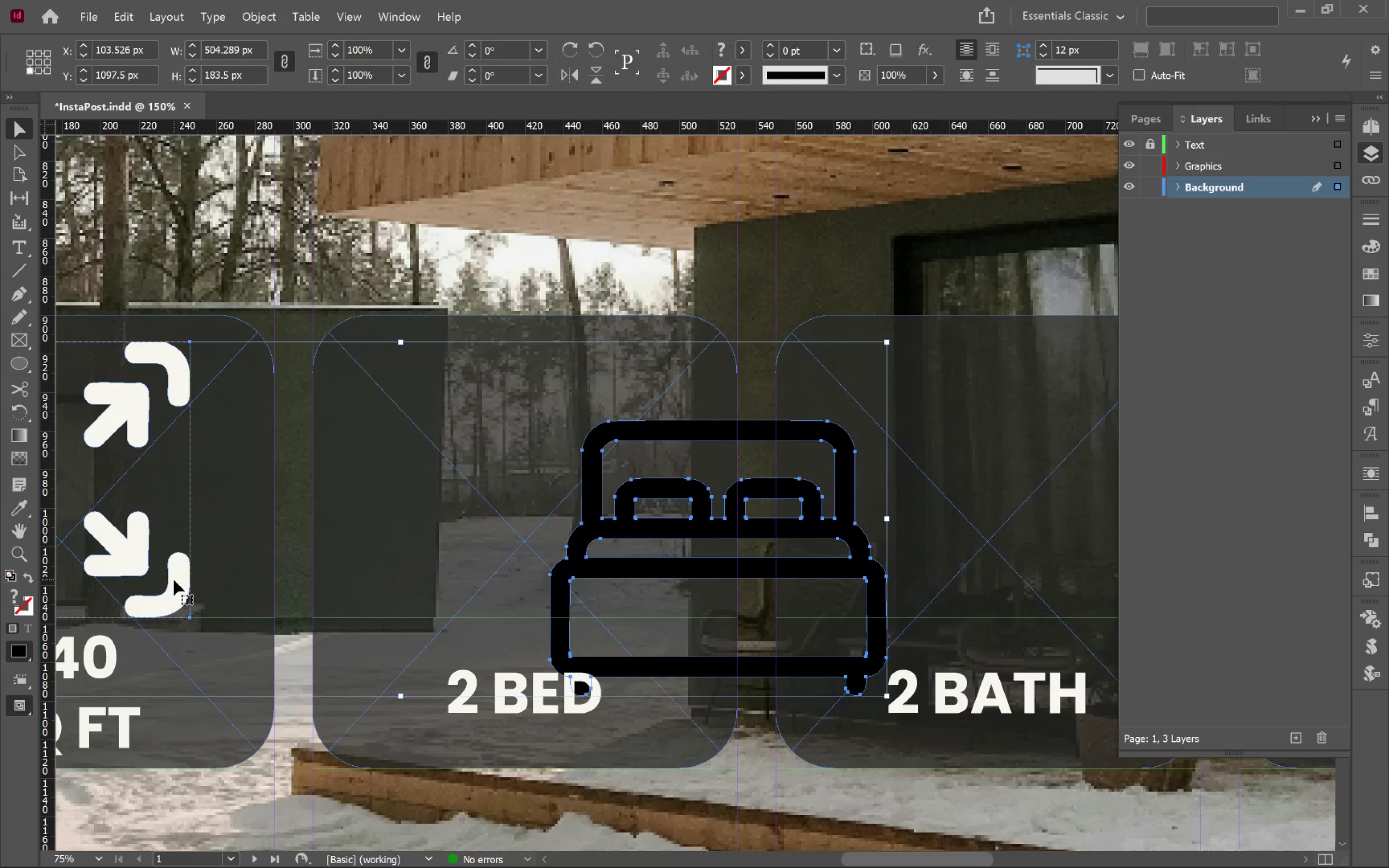 
left_click([174, 580])
 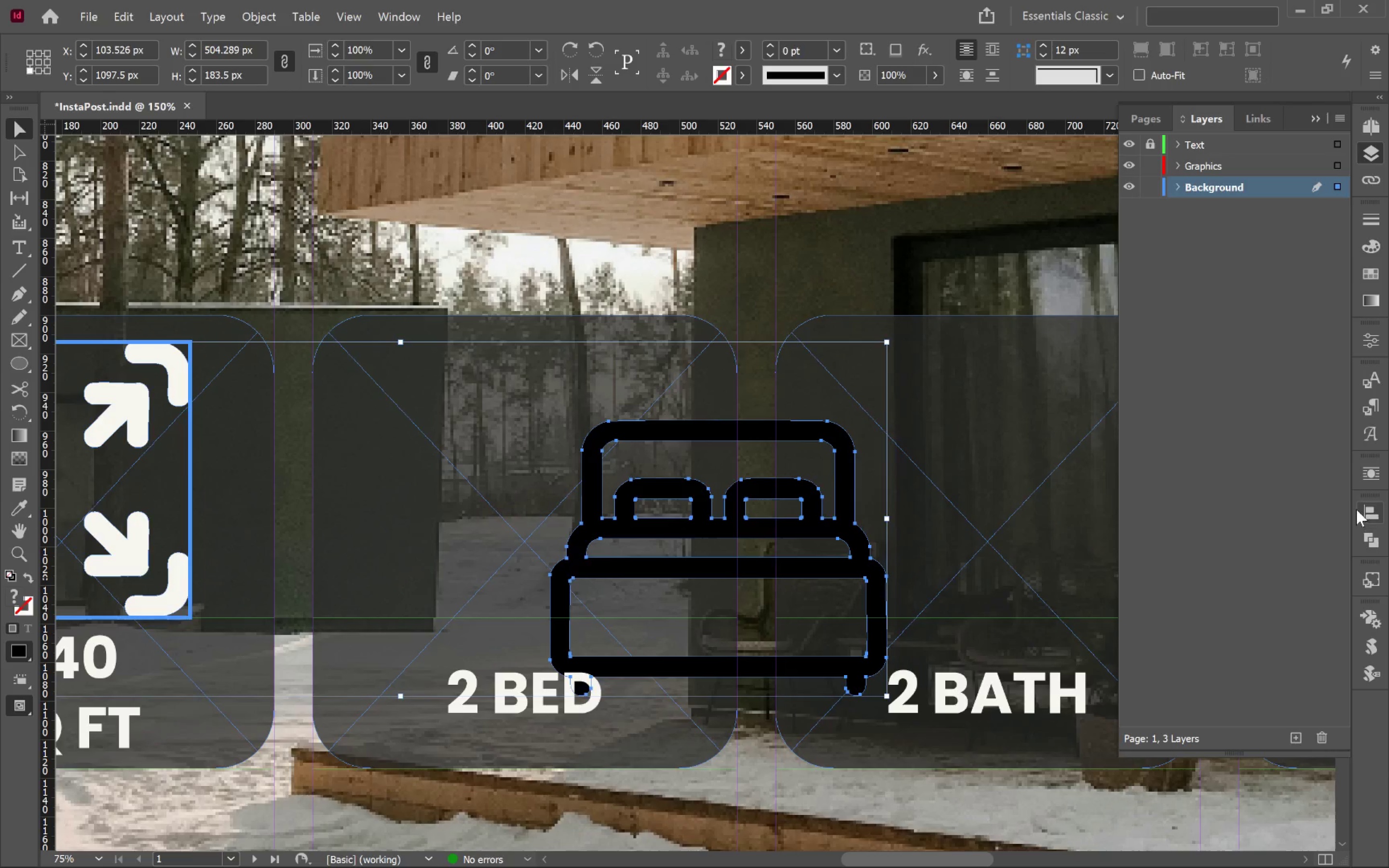 
left_click([1373, 510])
 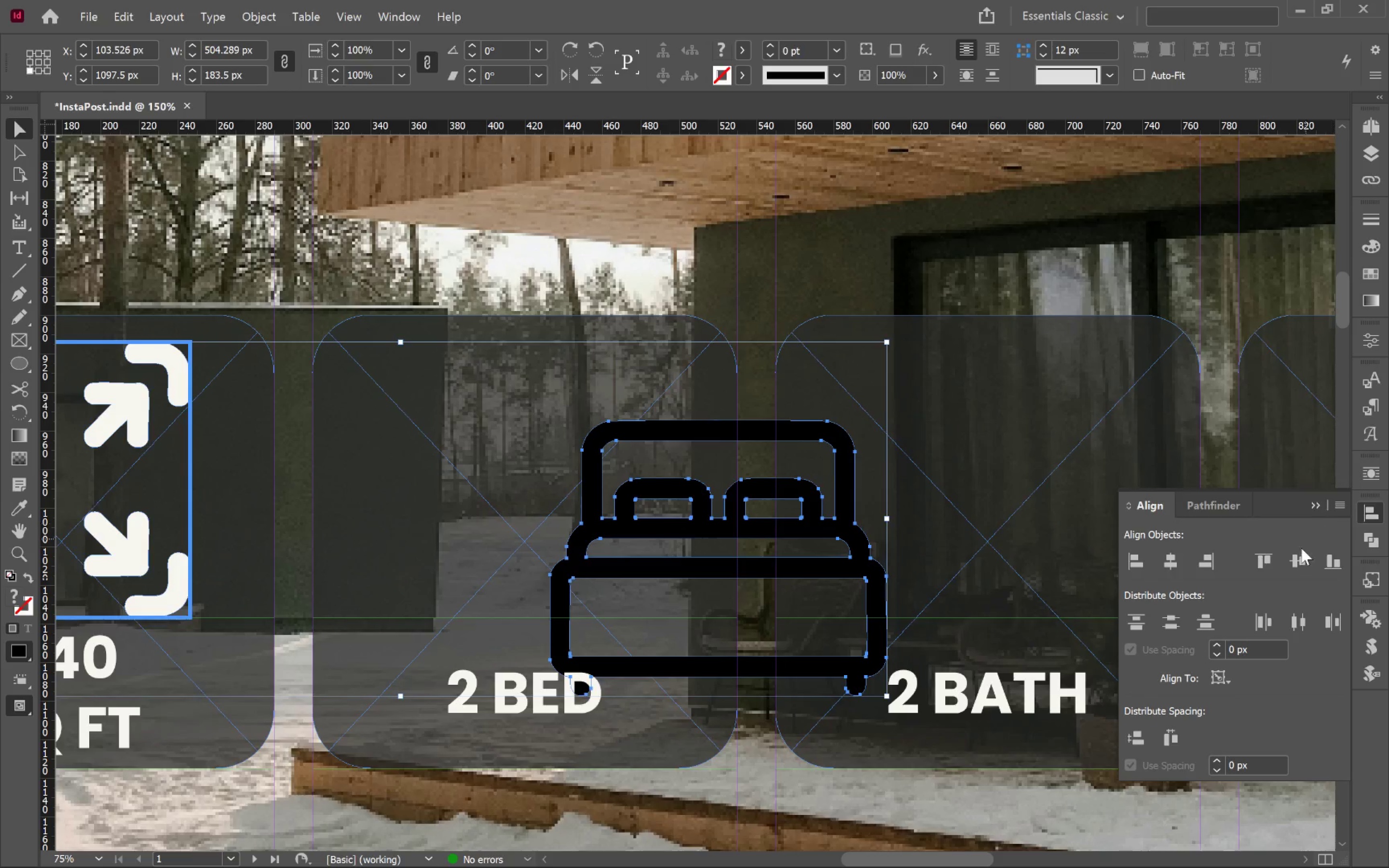 
left_click([1300, 559])
 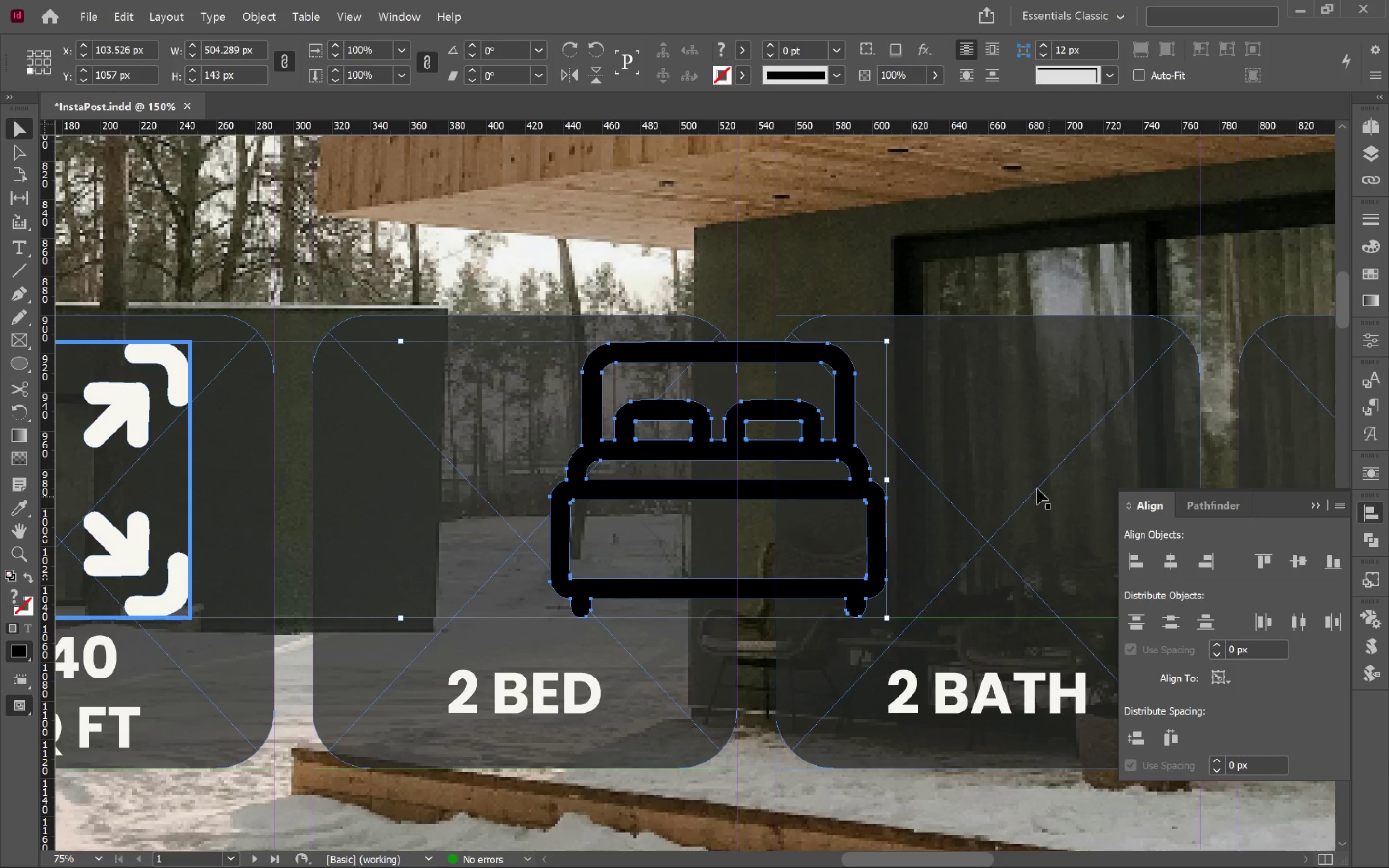 
left_click([1032, 477])
 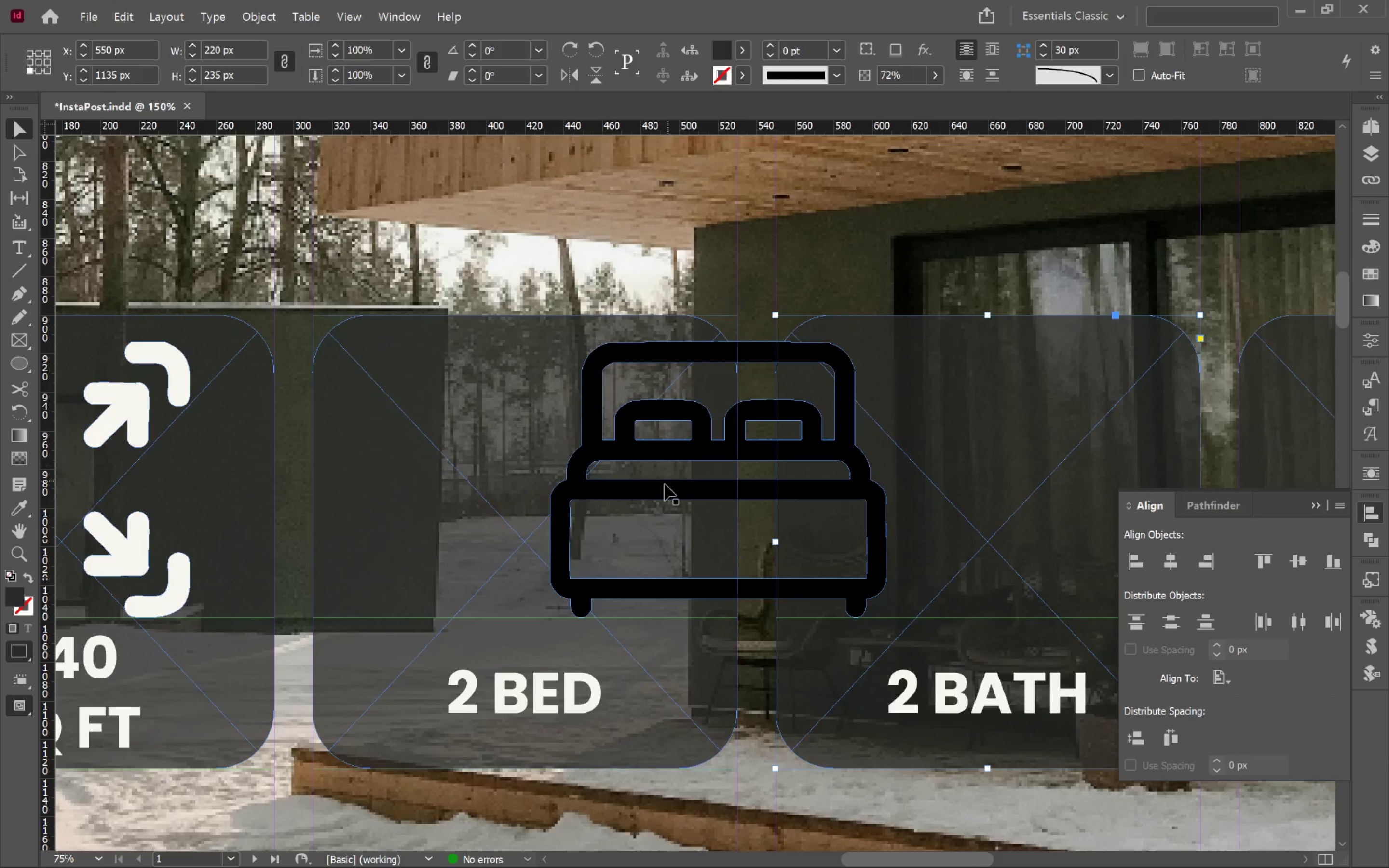 
left_click([662, 487])
 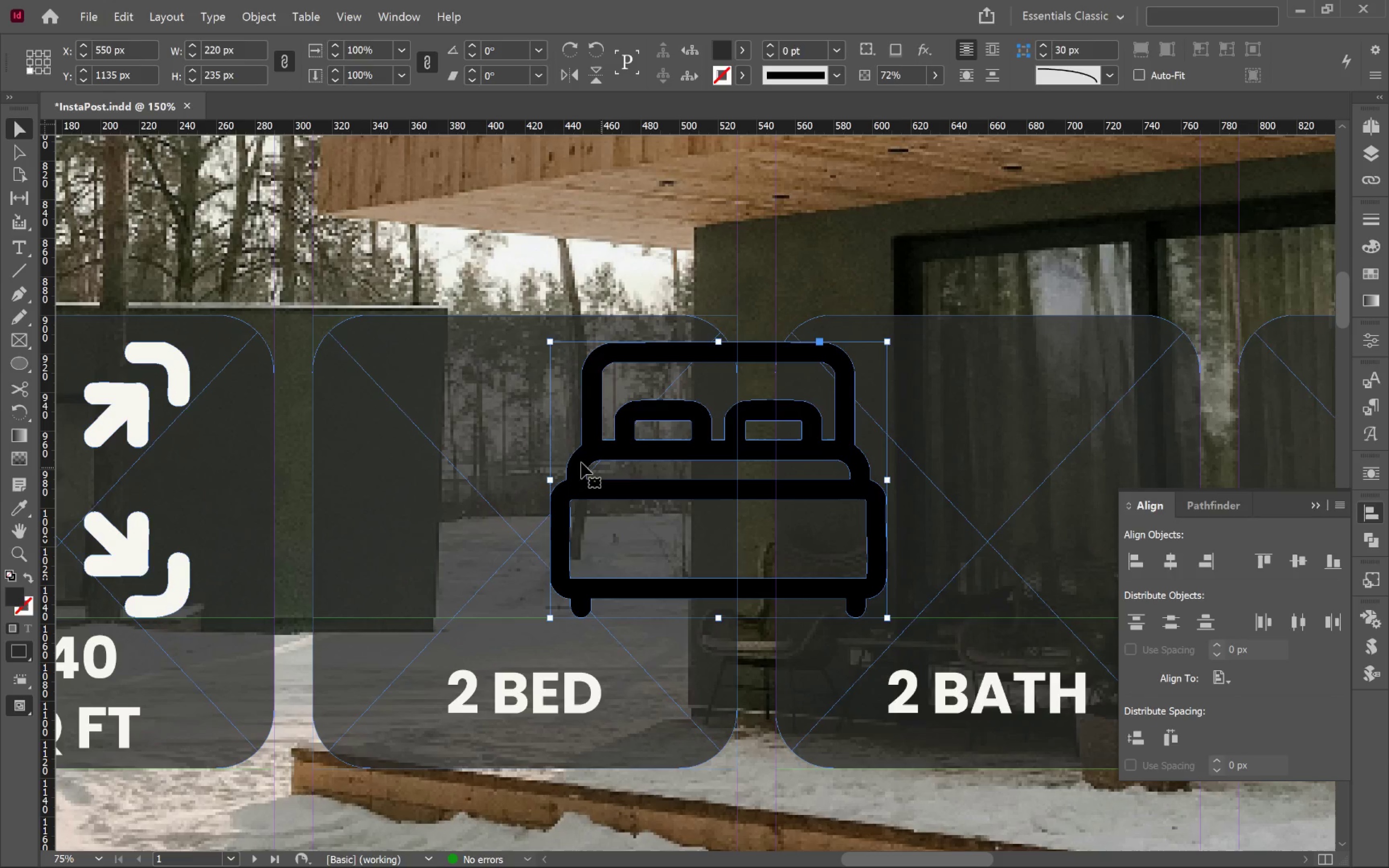 
hold_key(key=ShiftLeft, duration=0.47)
left_click([479, 405])
 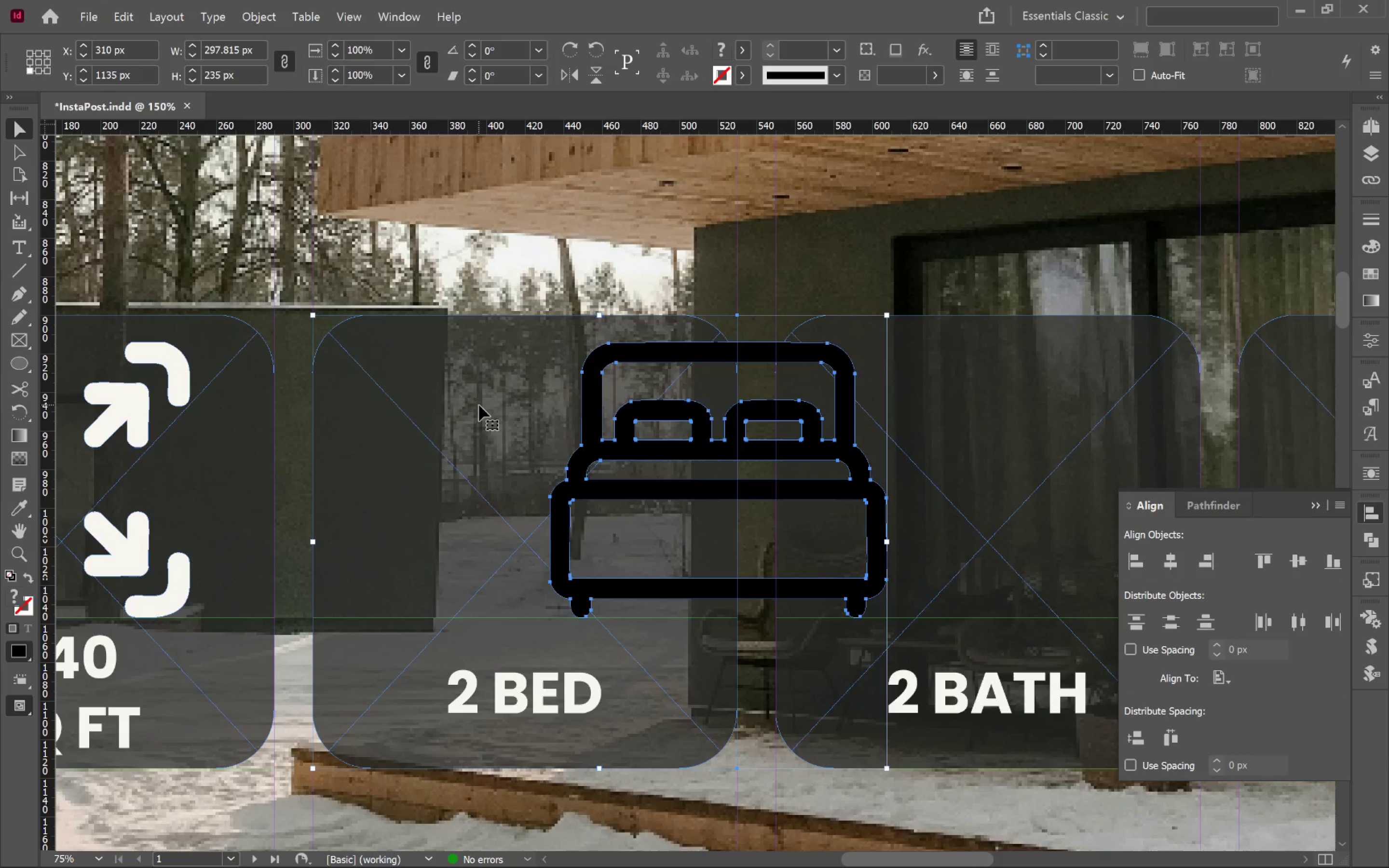 
left_click([479, 405])
 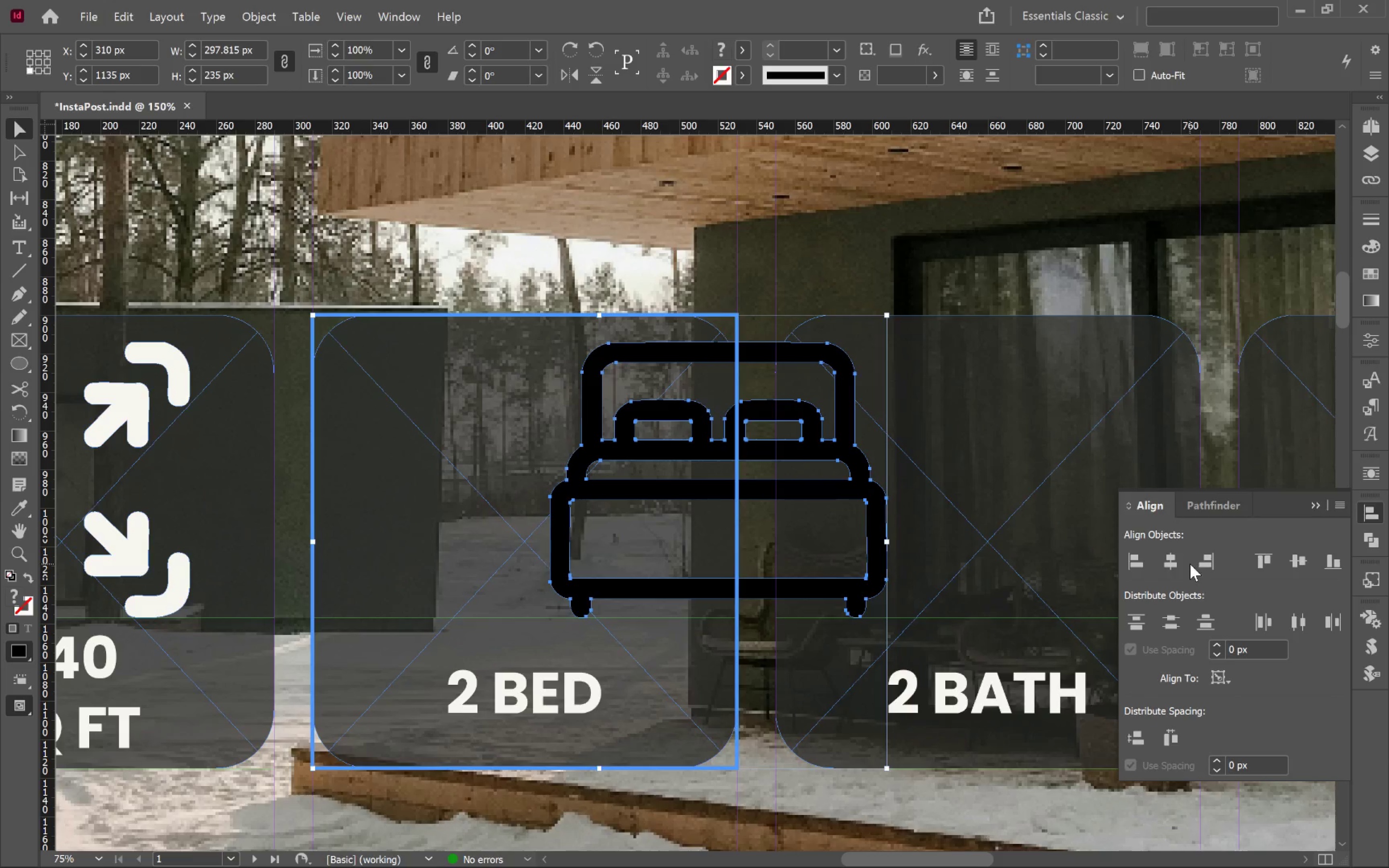 
left_click([1177, 559])
 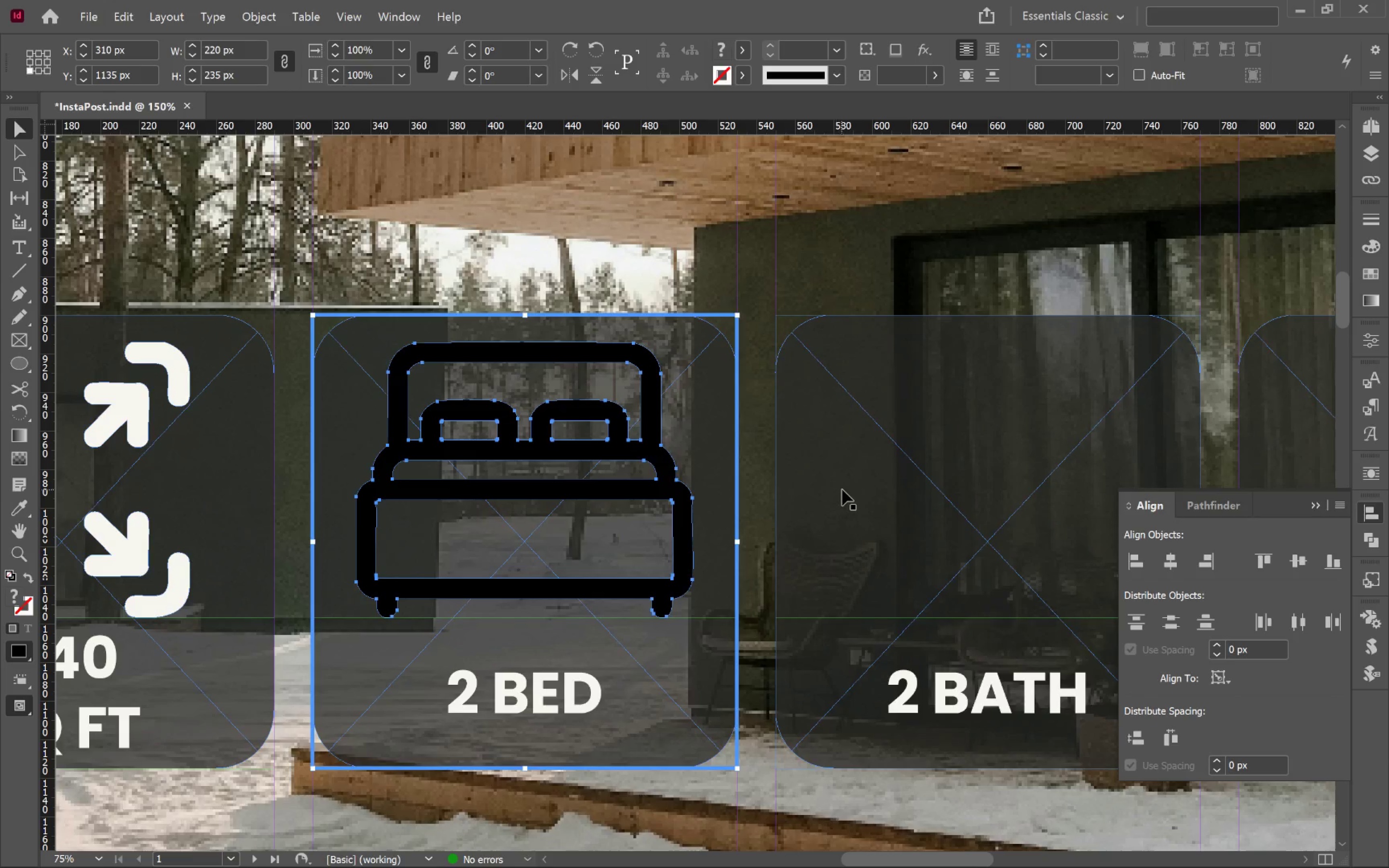 
key(Alt+AltLeft)
 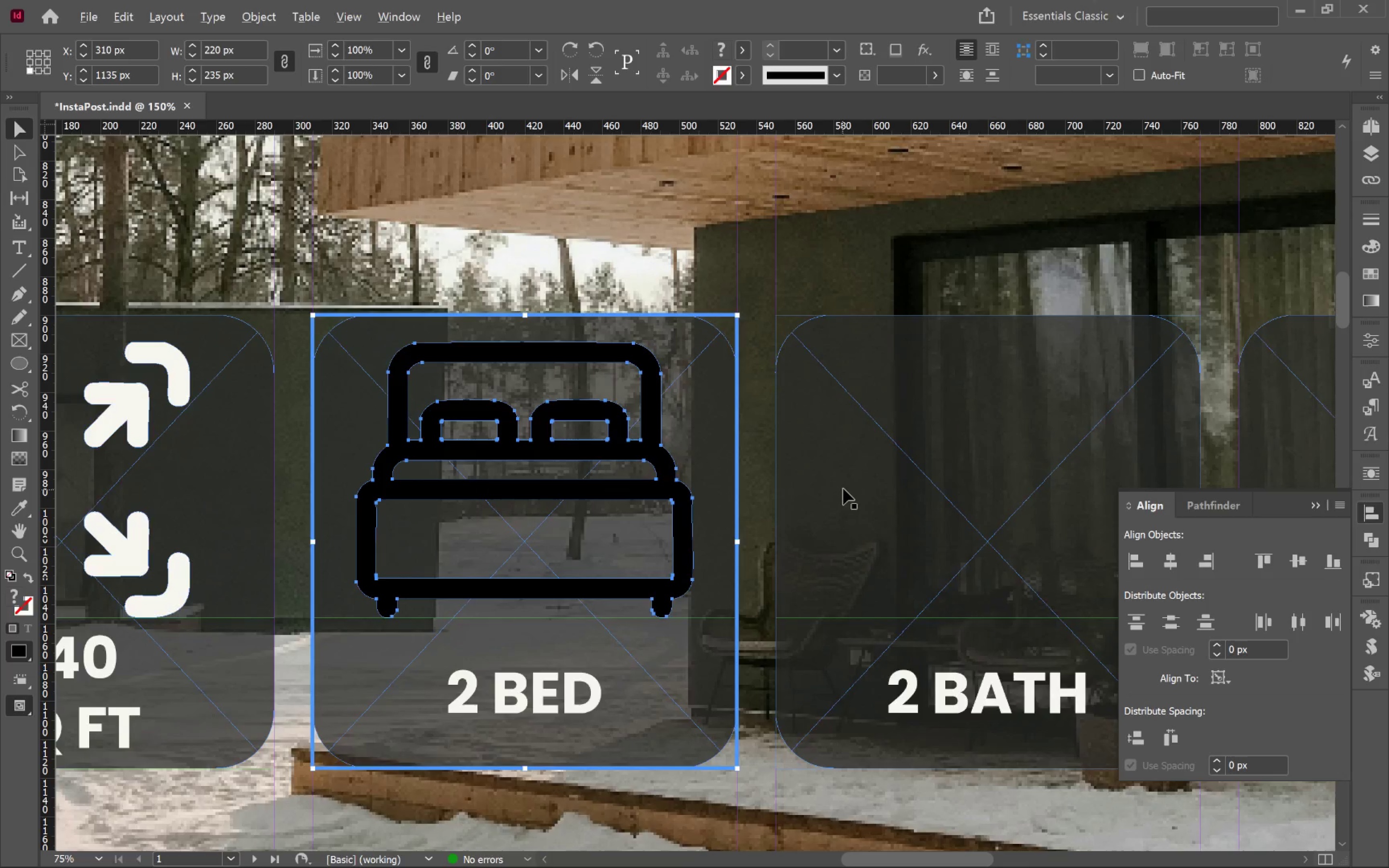 
key(Alt+Tab)
 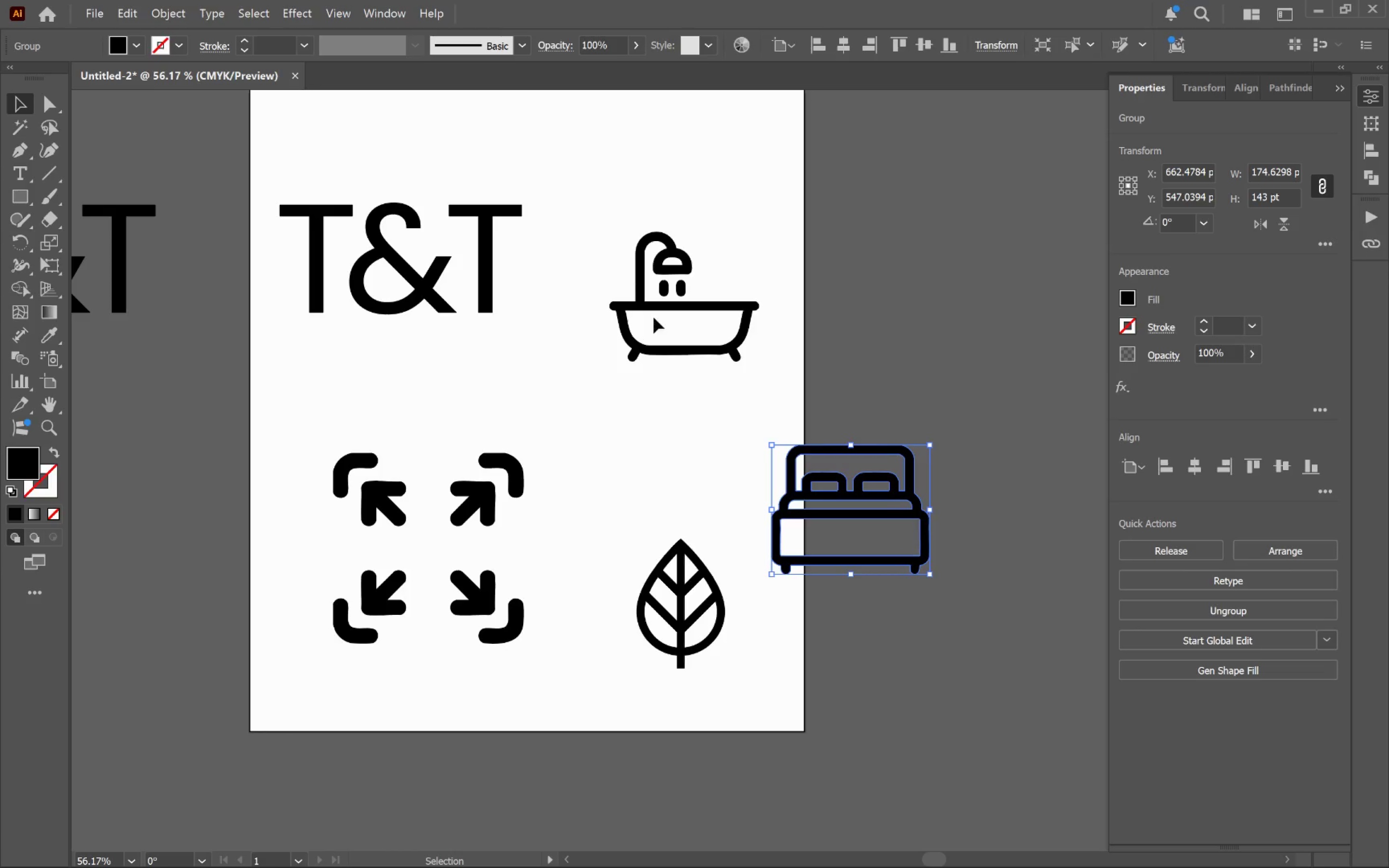 
left_click_drag(start_coordinate=[678, 351], to_coordinate=[878, 445])
 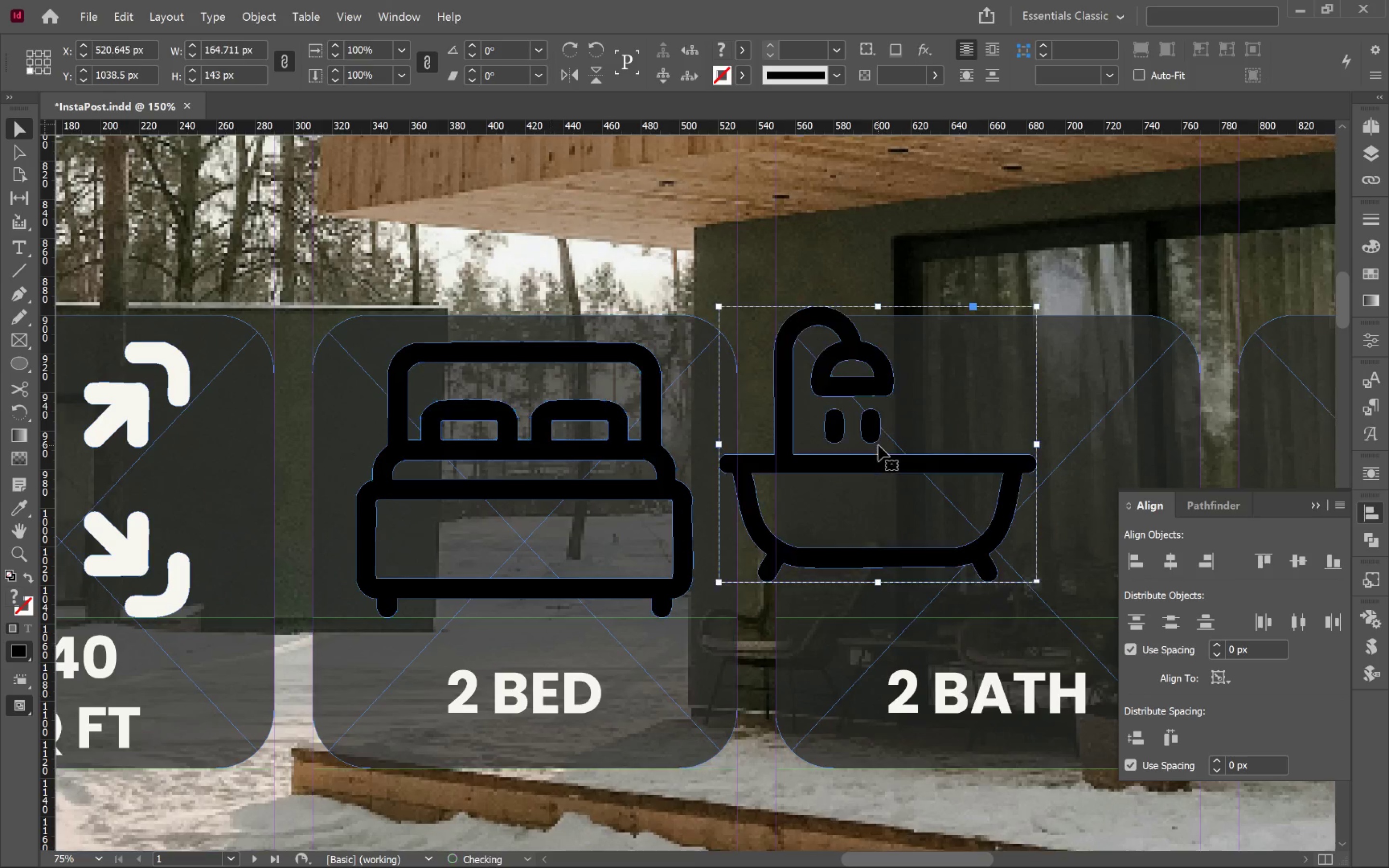 
key(Alt+AltLeft)
 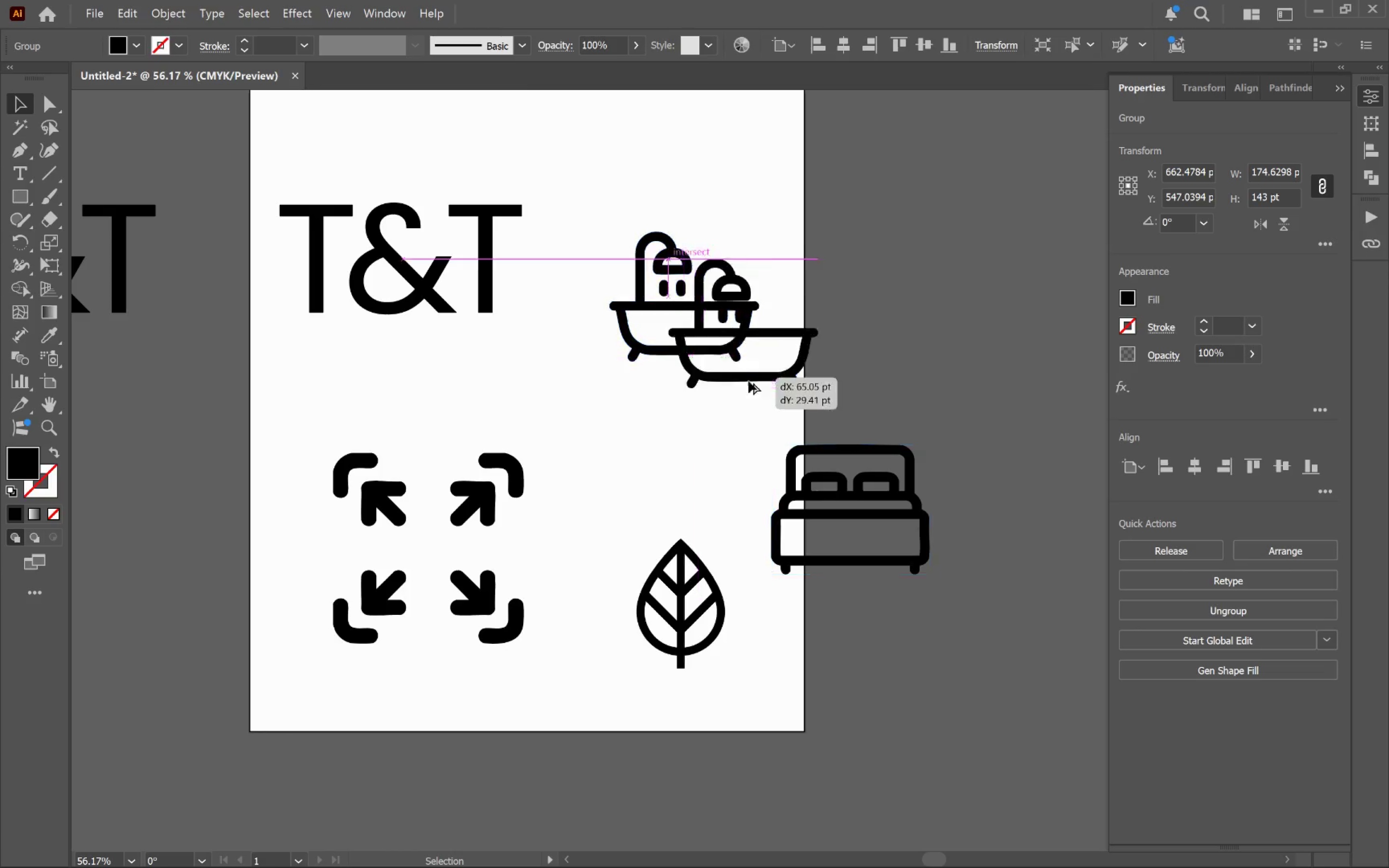 
key(Alt+Tab)
 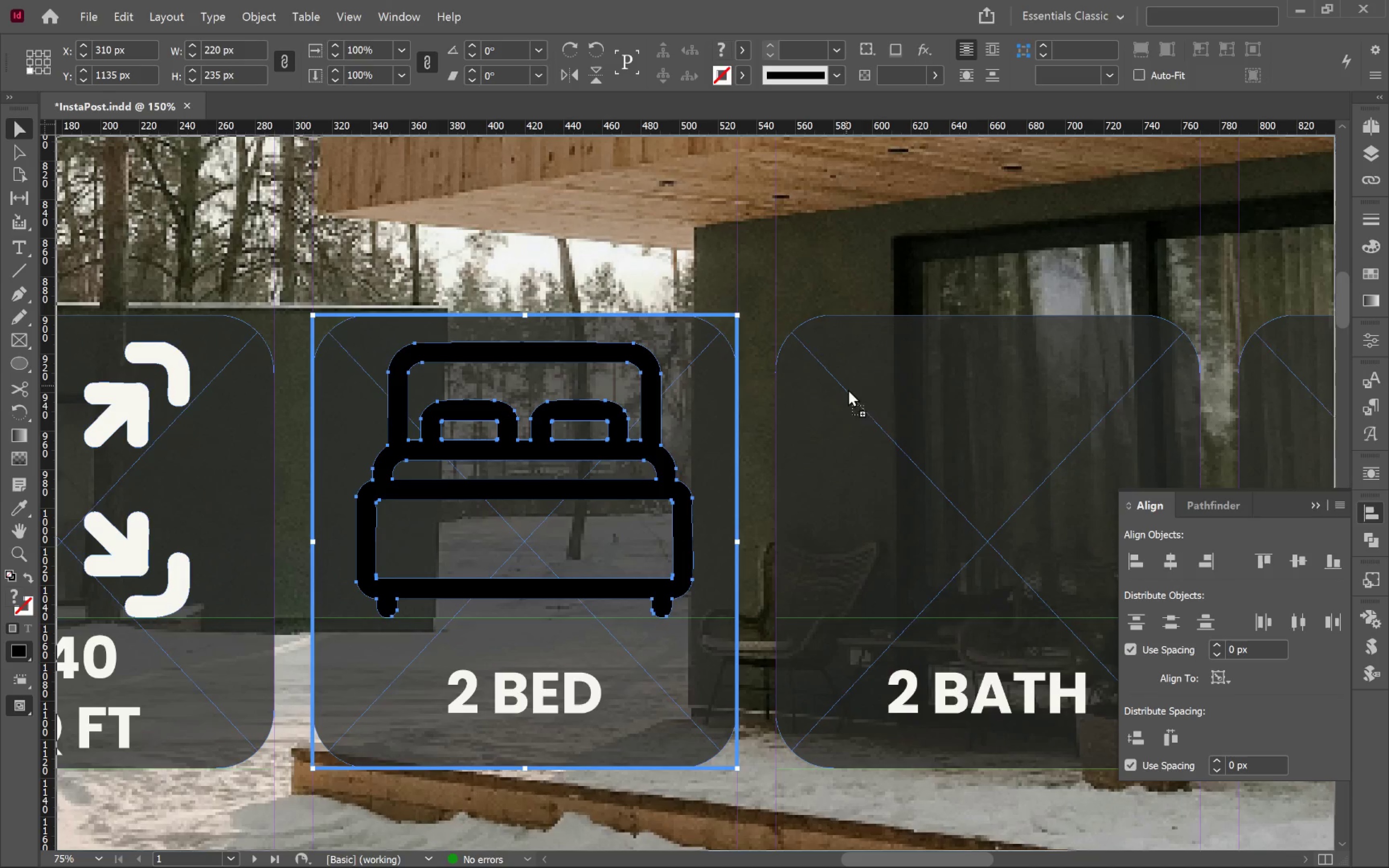 
hold_key(key=ShiftLeft, duration=1.28)
 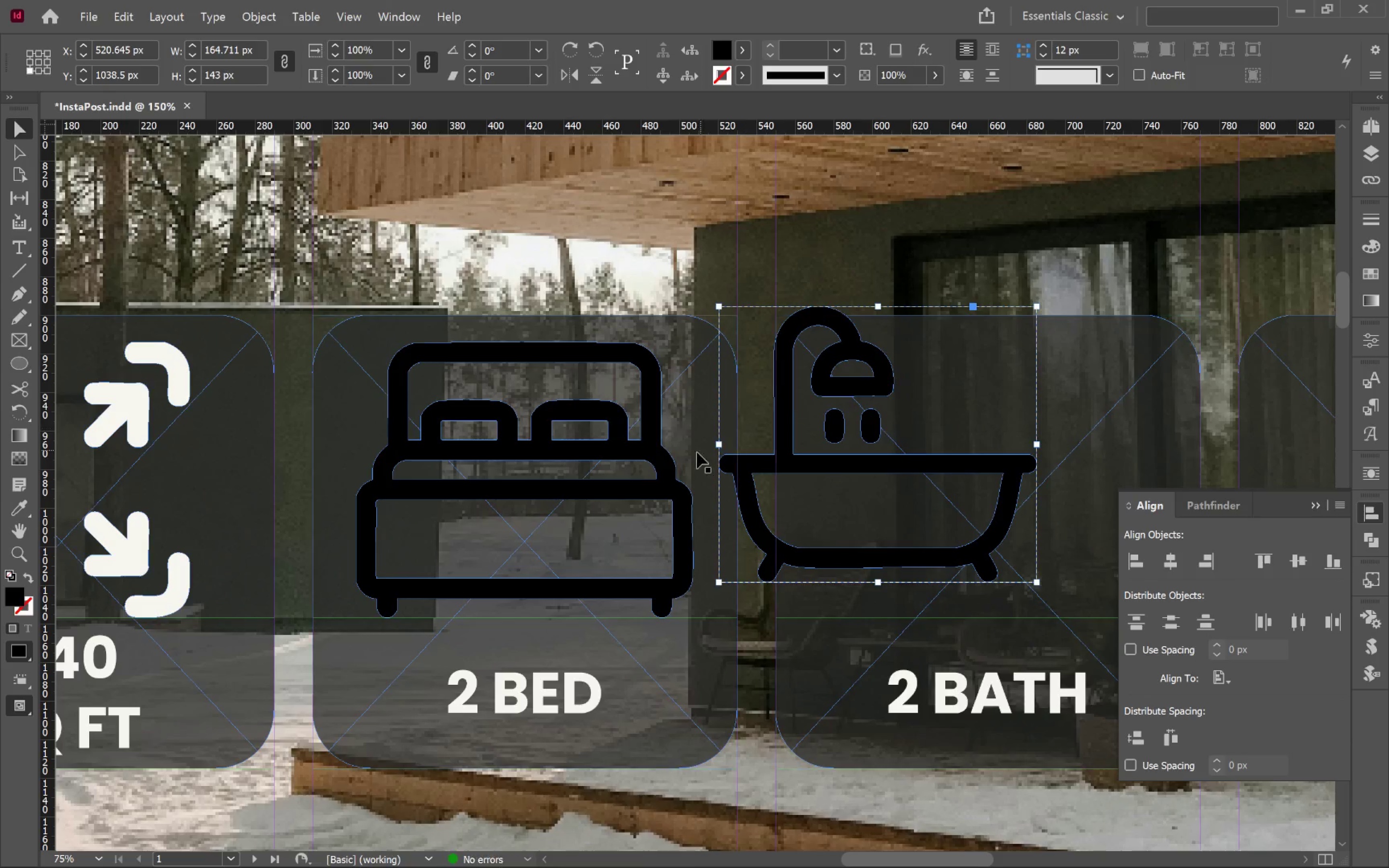 
hold_key(key=ShiftLeft, duration=0.62)
left_click([663, 488])
 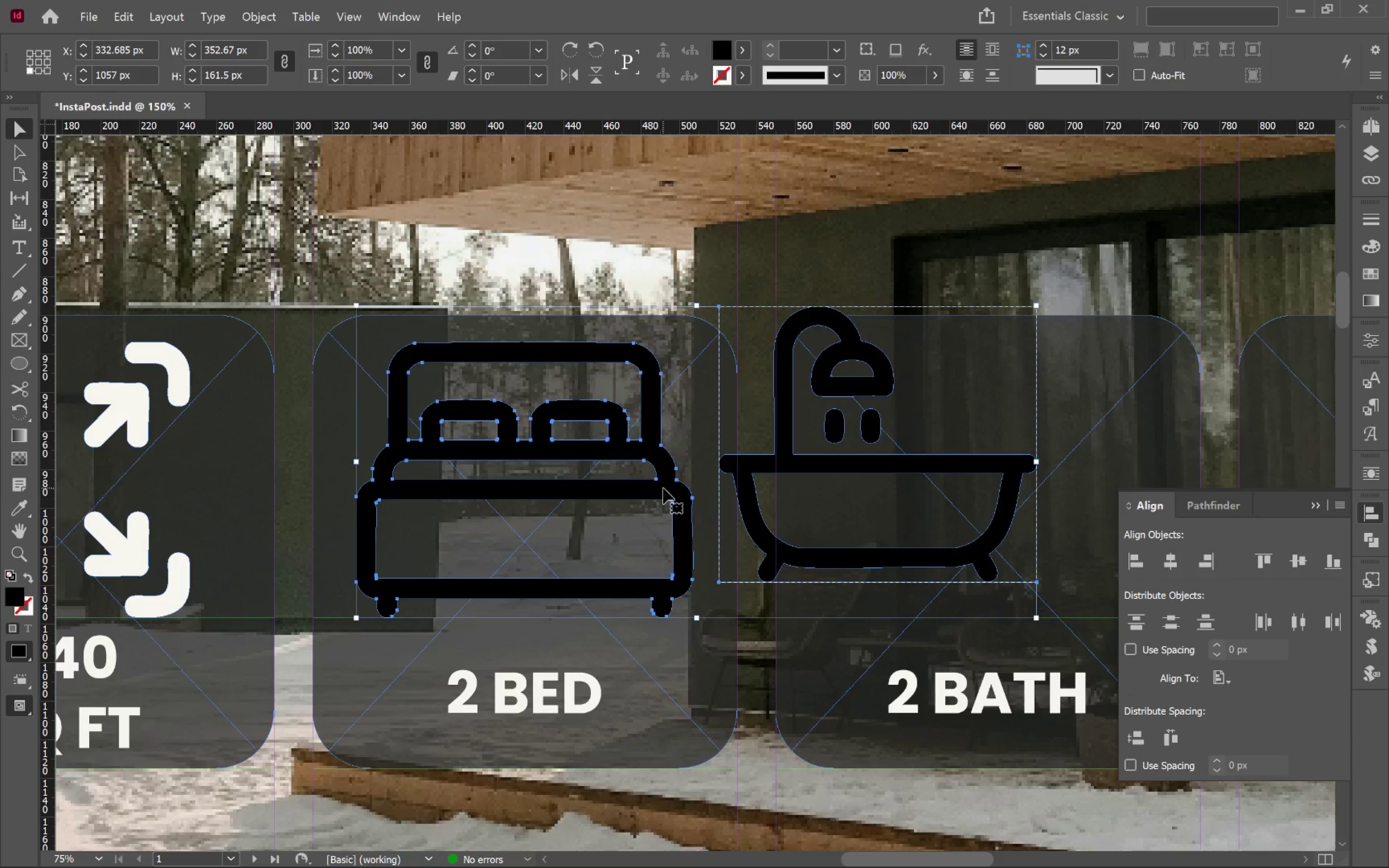 
left_click([663, 488])
 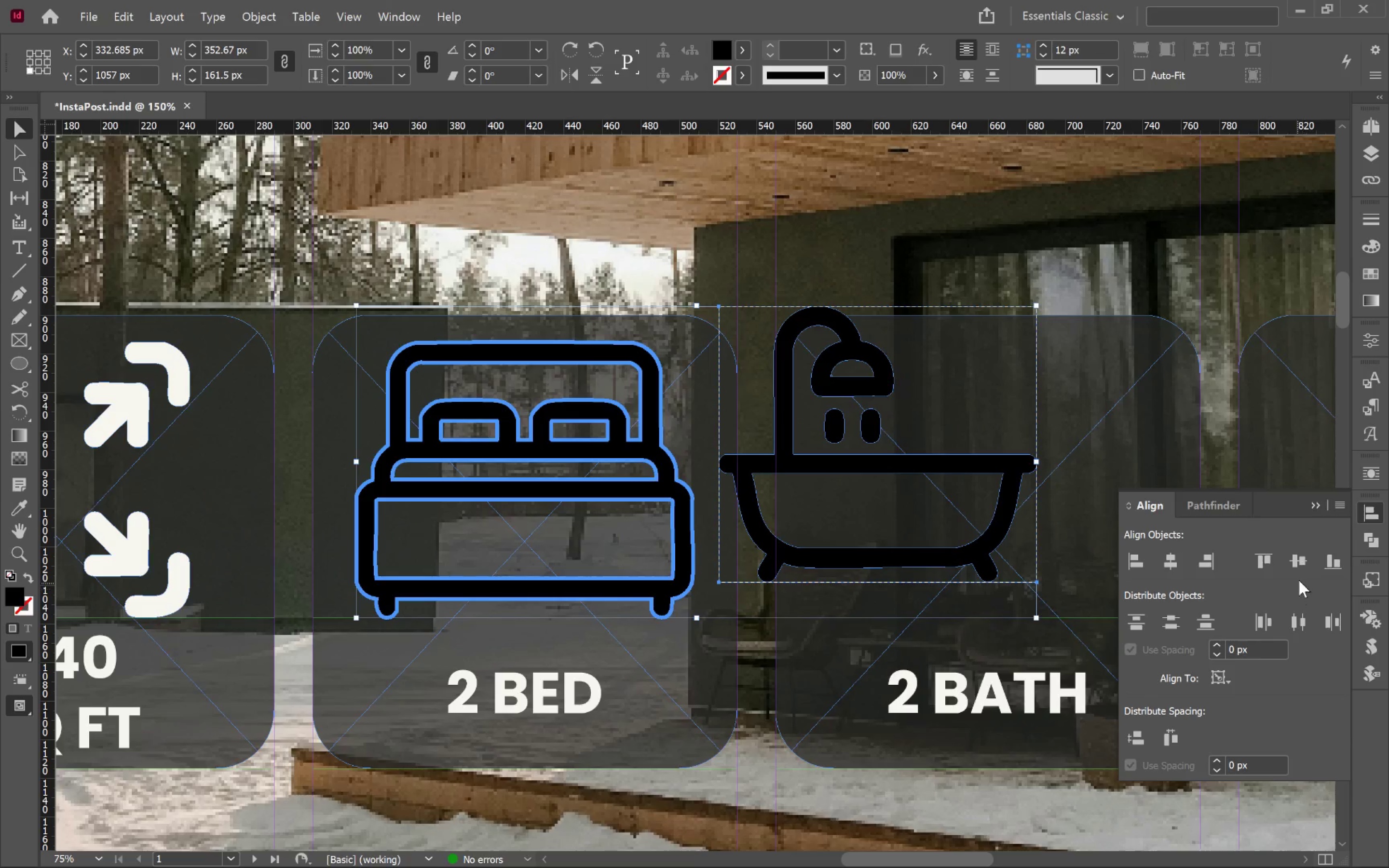 
left_click([1299, 566])
 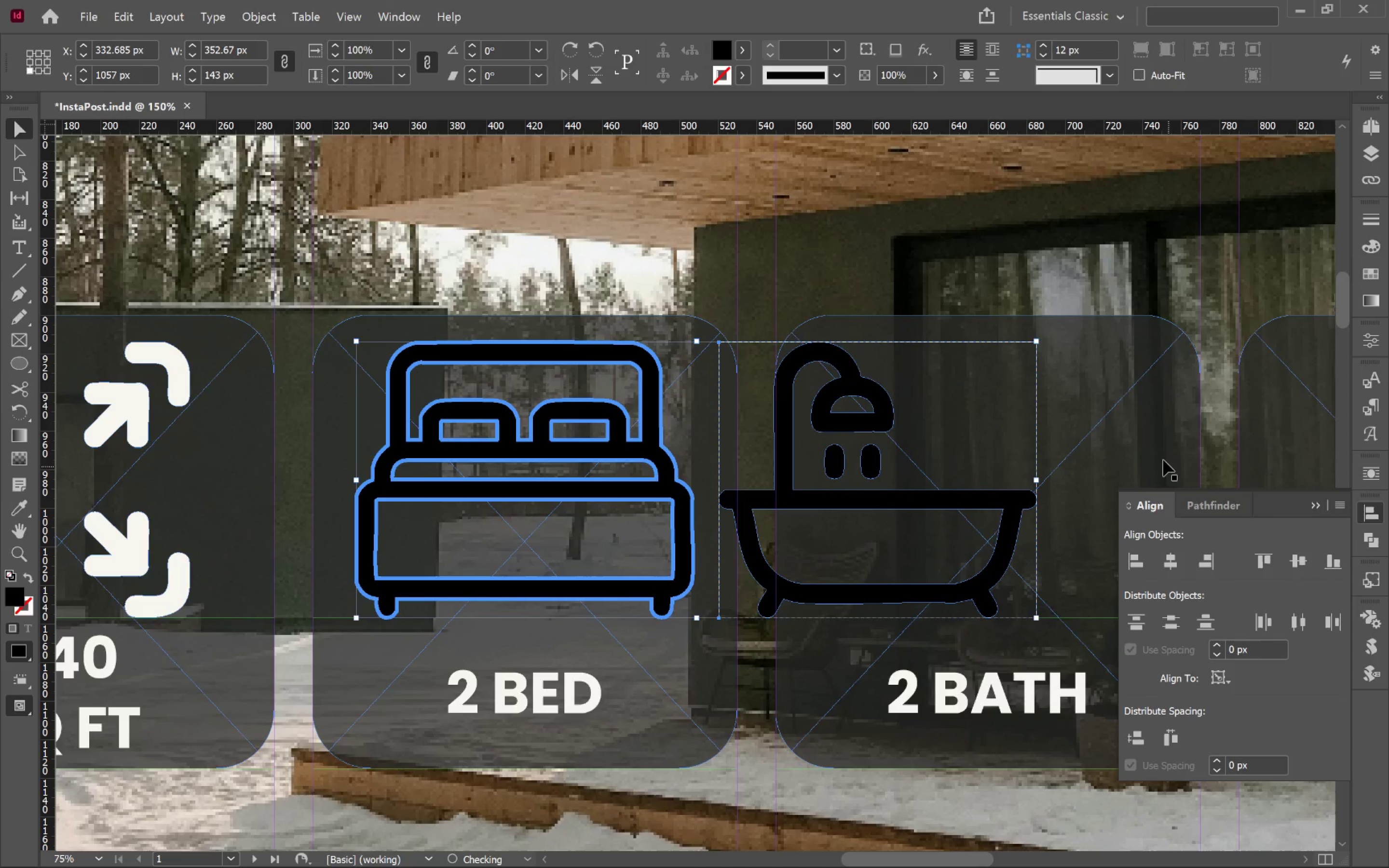 
left_click([1124, 412])
 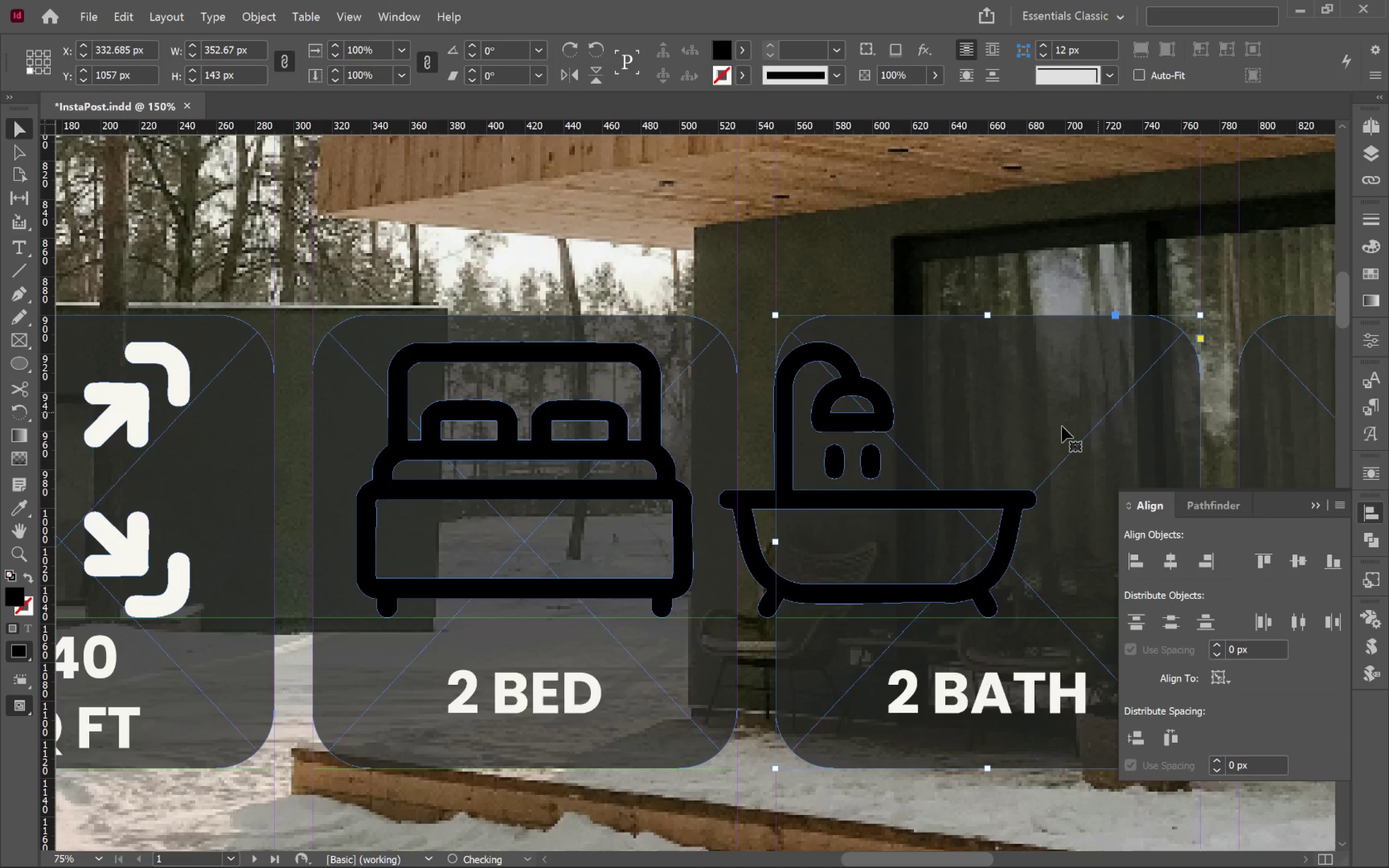 
hold_key(key=ShiftLeft, duration=1.09)
left_click([983, 502])
 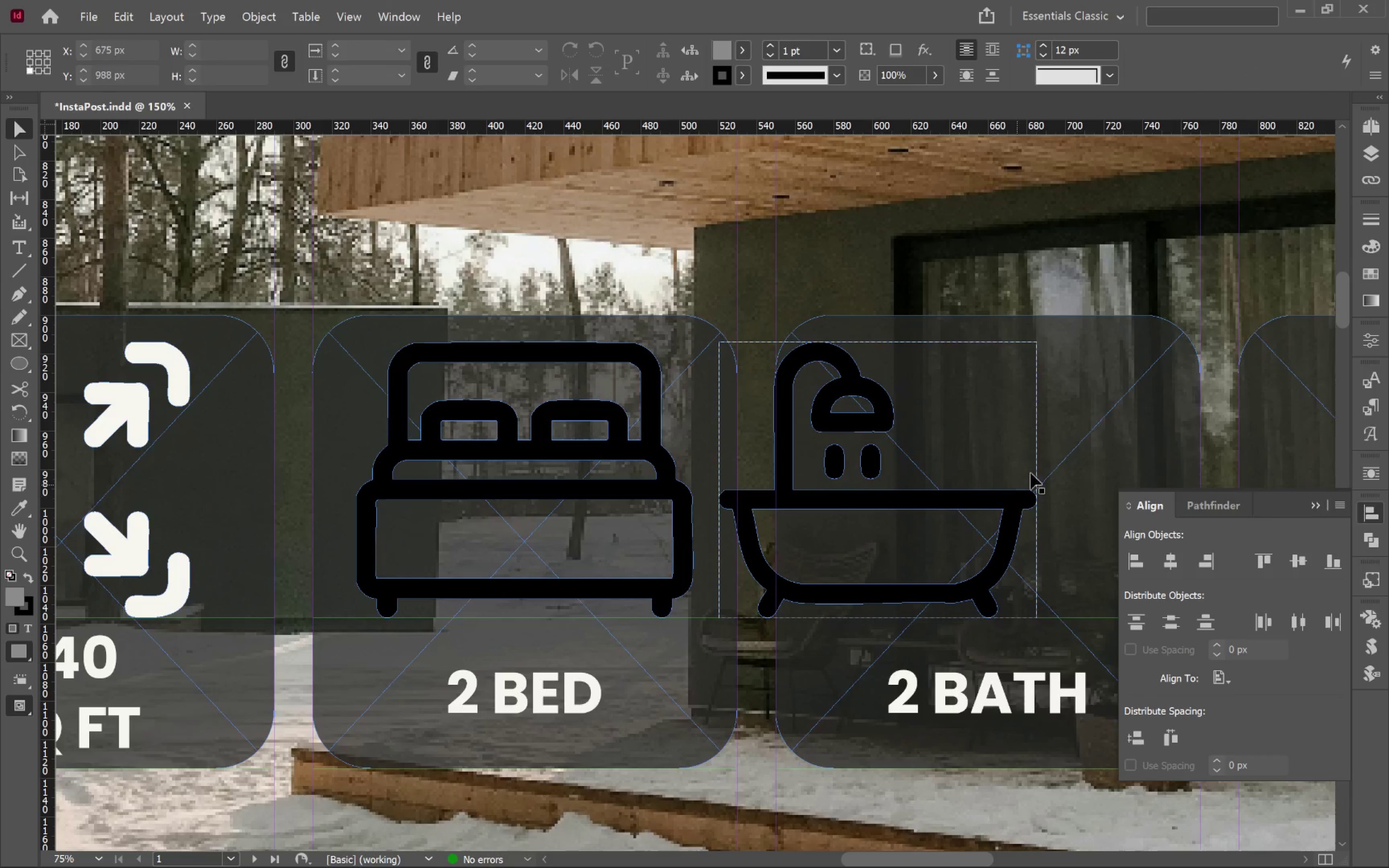 
left_click([1049, 441])
 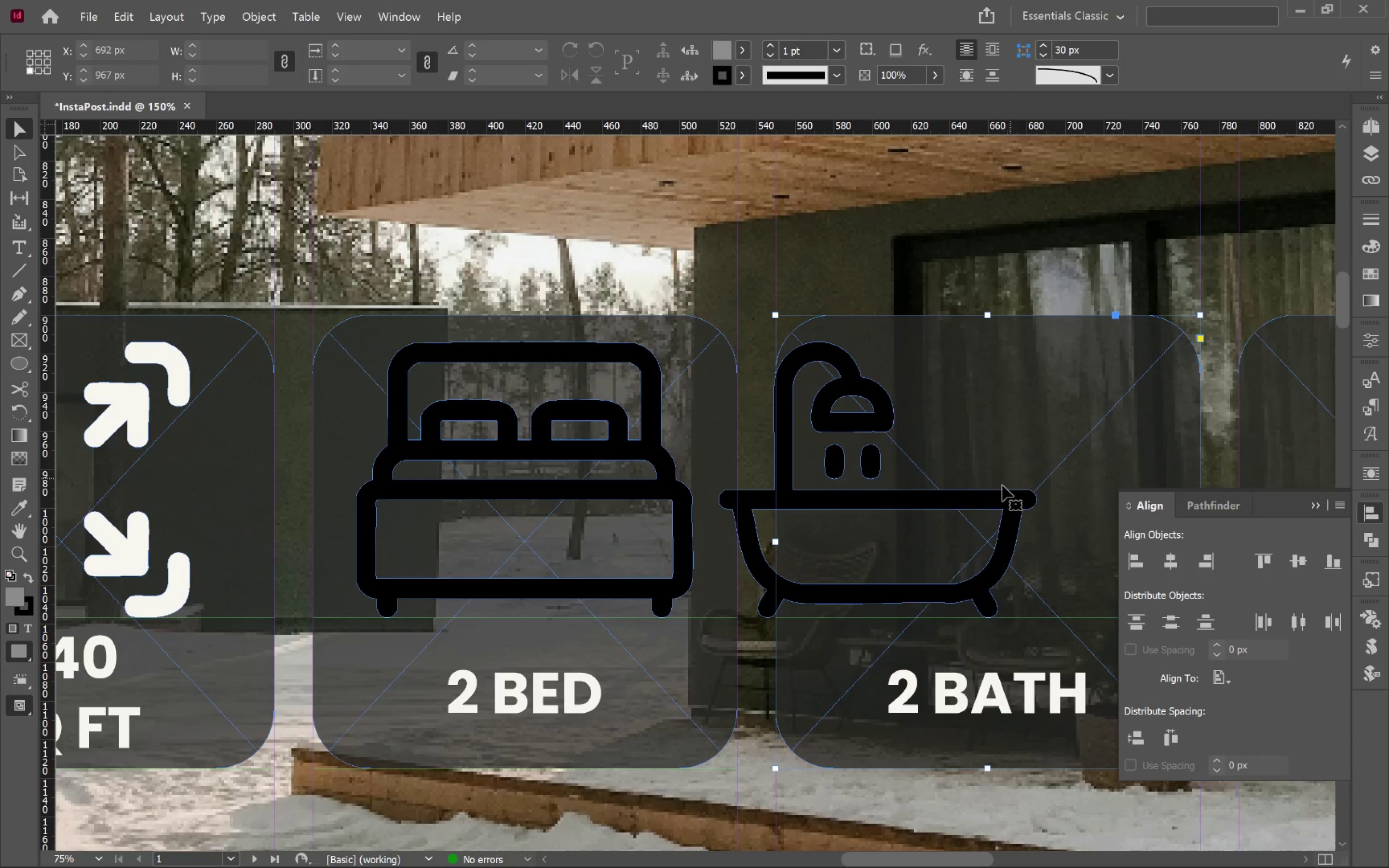 
hold_key(key=ShiftLeft, duration=0.62)
left_click([990, 492])
 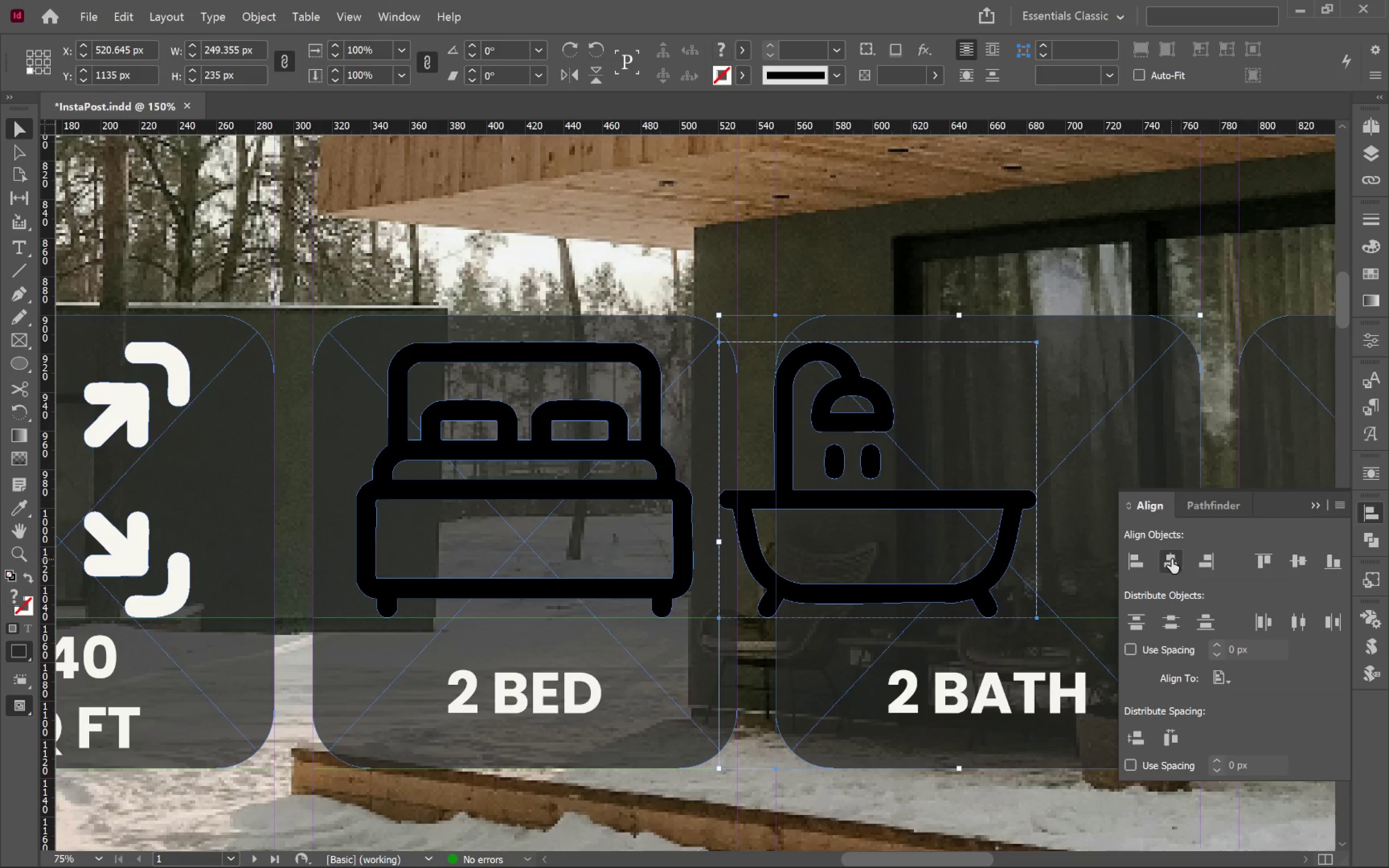 
left_click([1110, 411])
 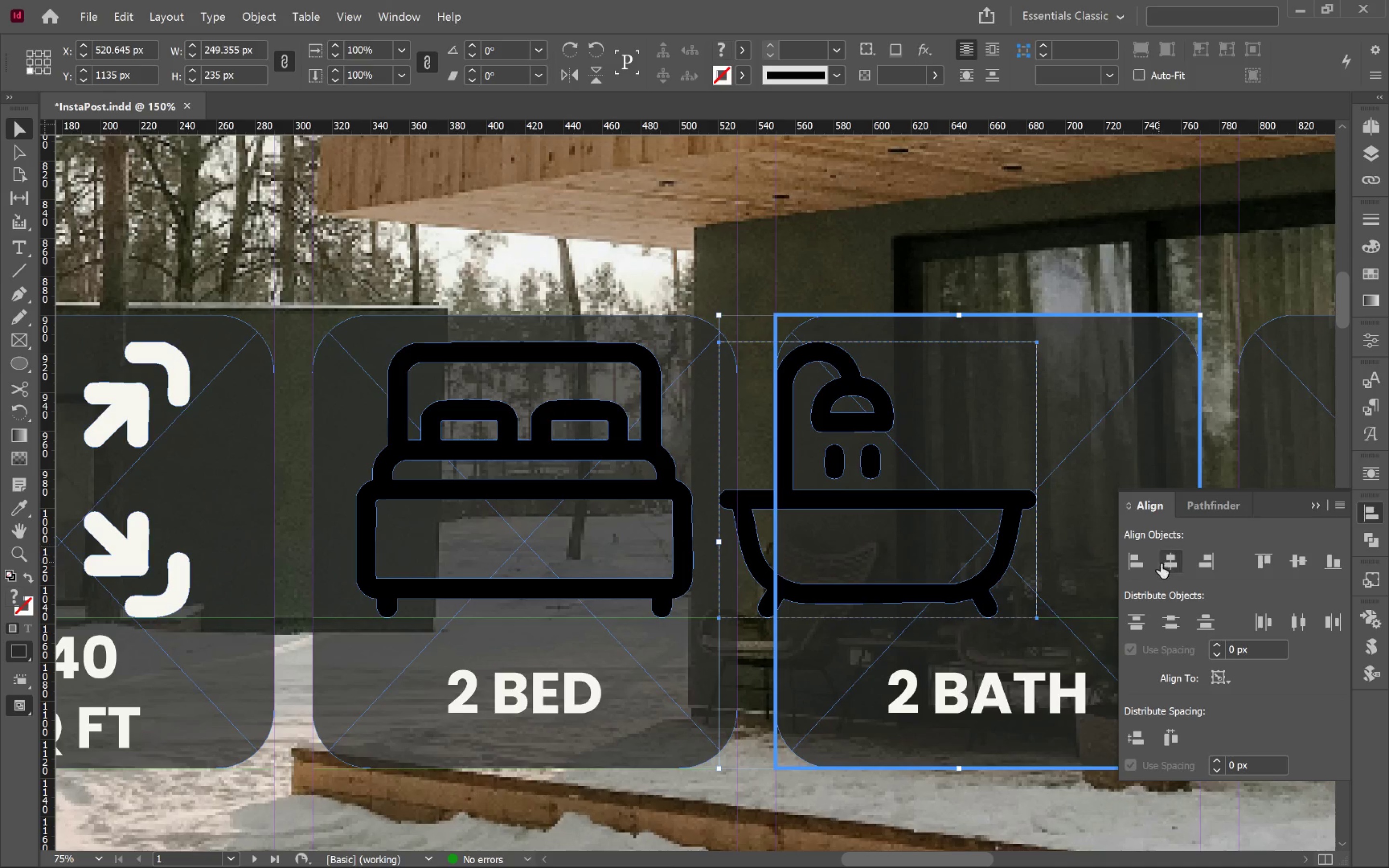 
left_click([1167, 563])
 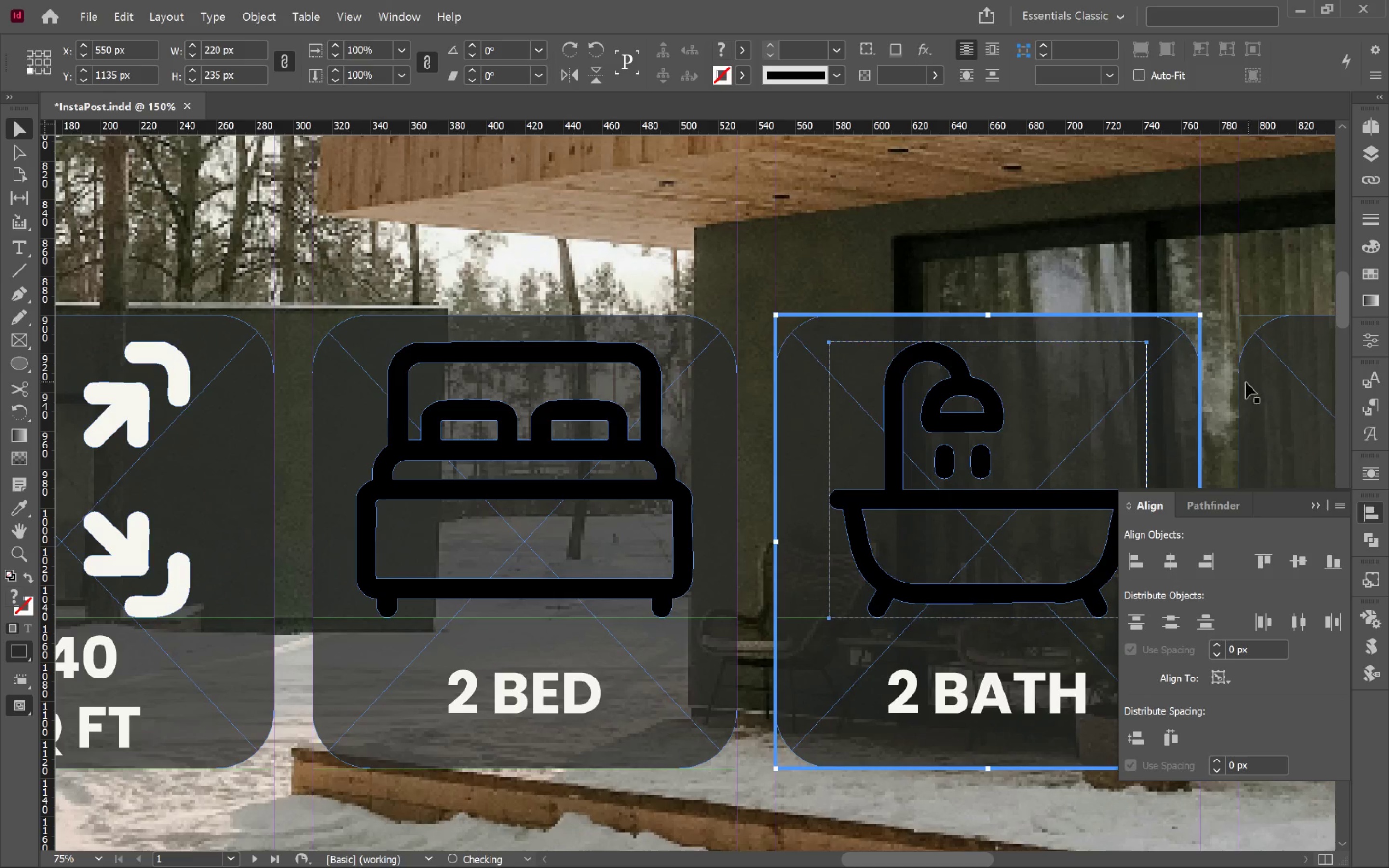 
hold_key(key=Space, duration=1.52)
 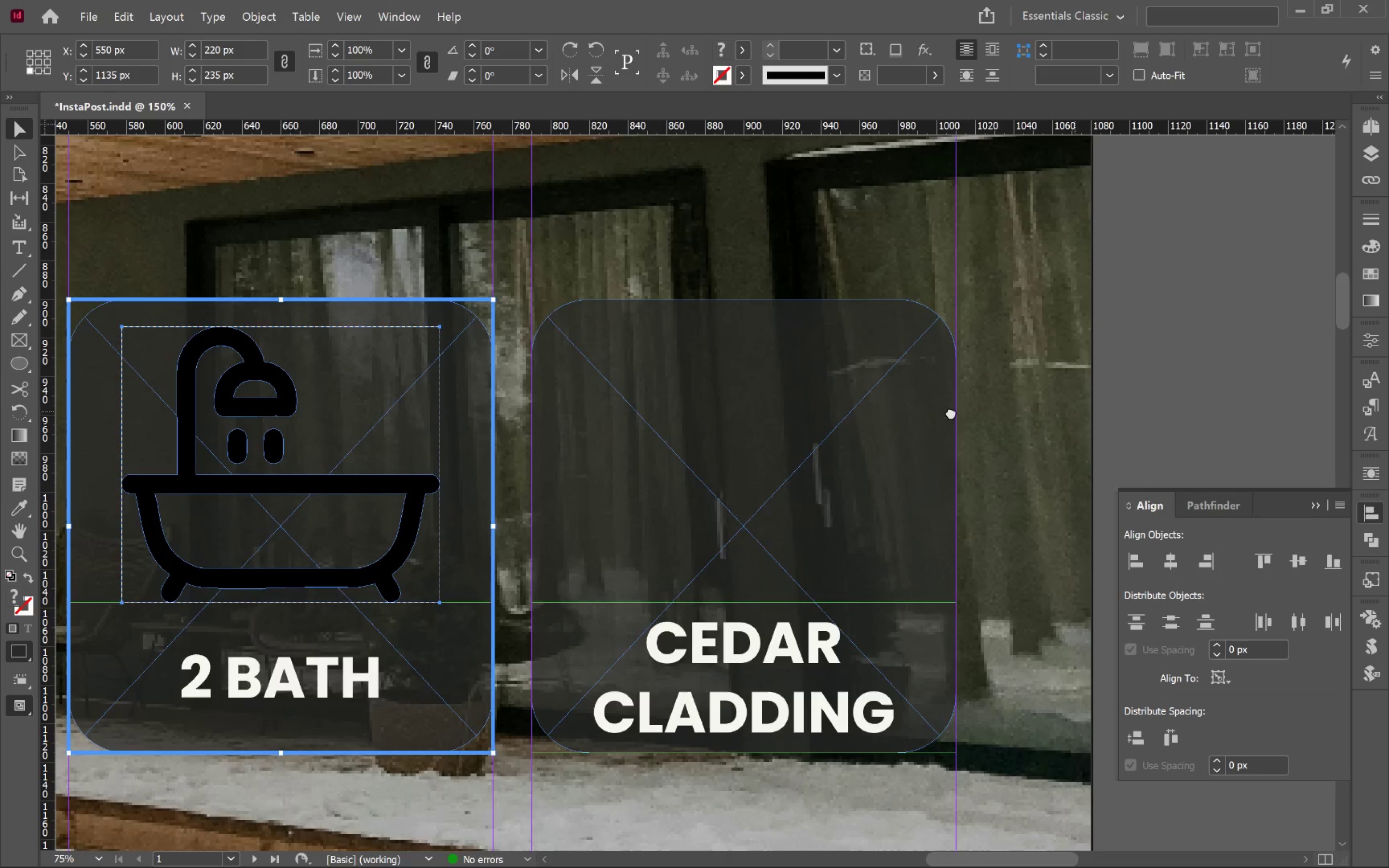 
left_click_drag(start_coordinate=[1189, 397], to_coordinate=[607, 381])
 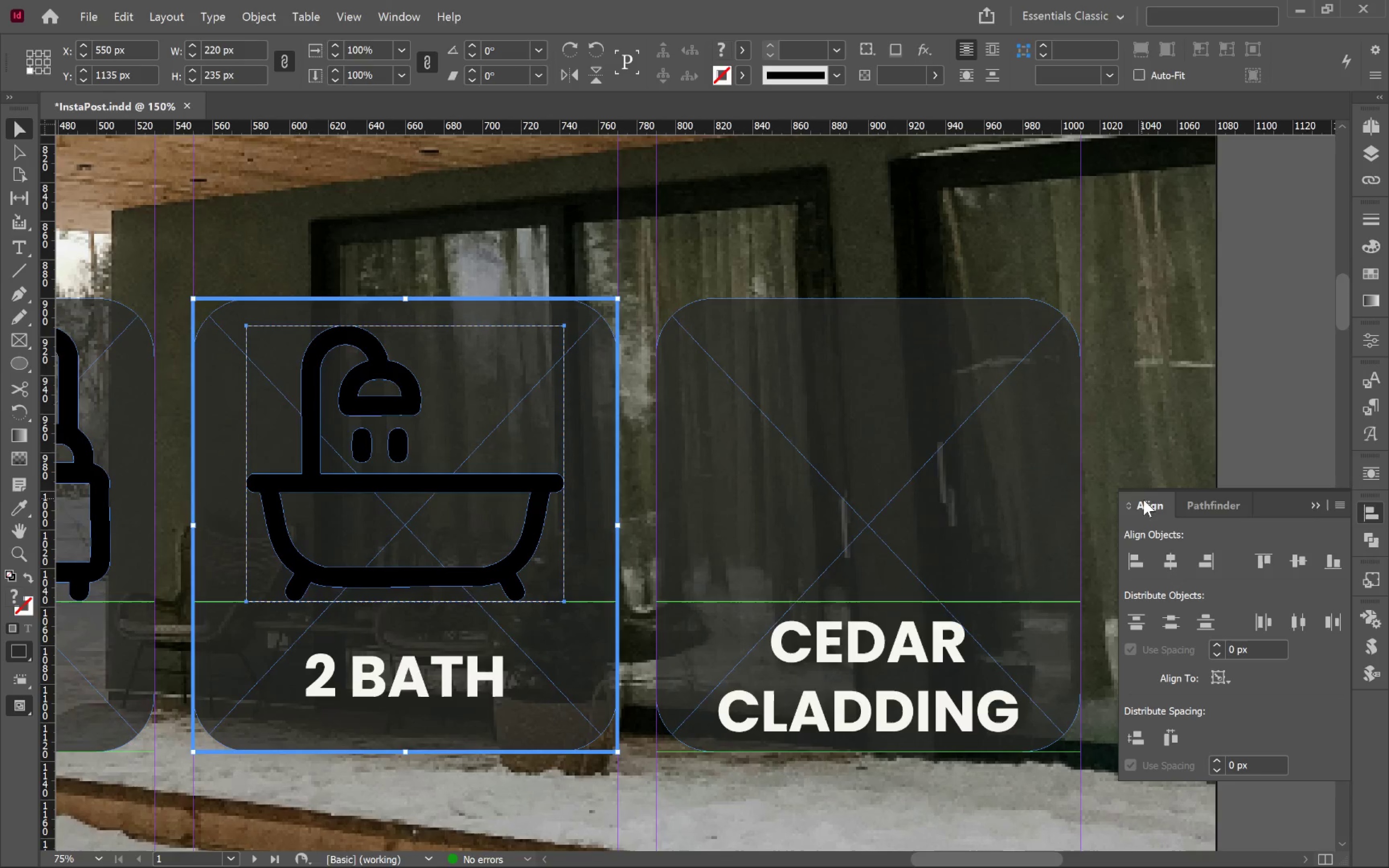 
left_click_drag(start_coordinate=[1130, 506], to_coordinate=[953, 445])
 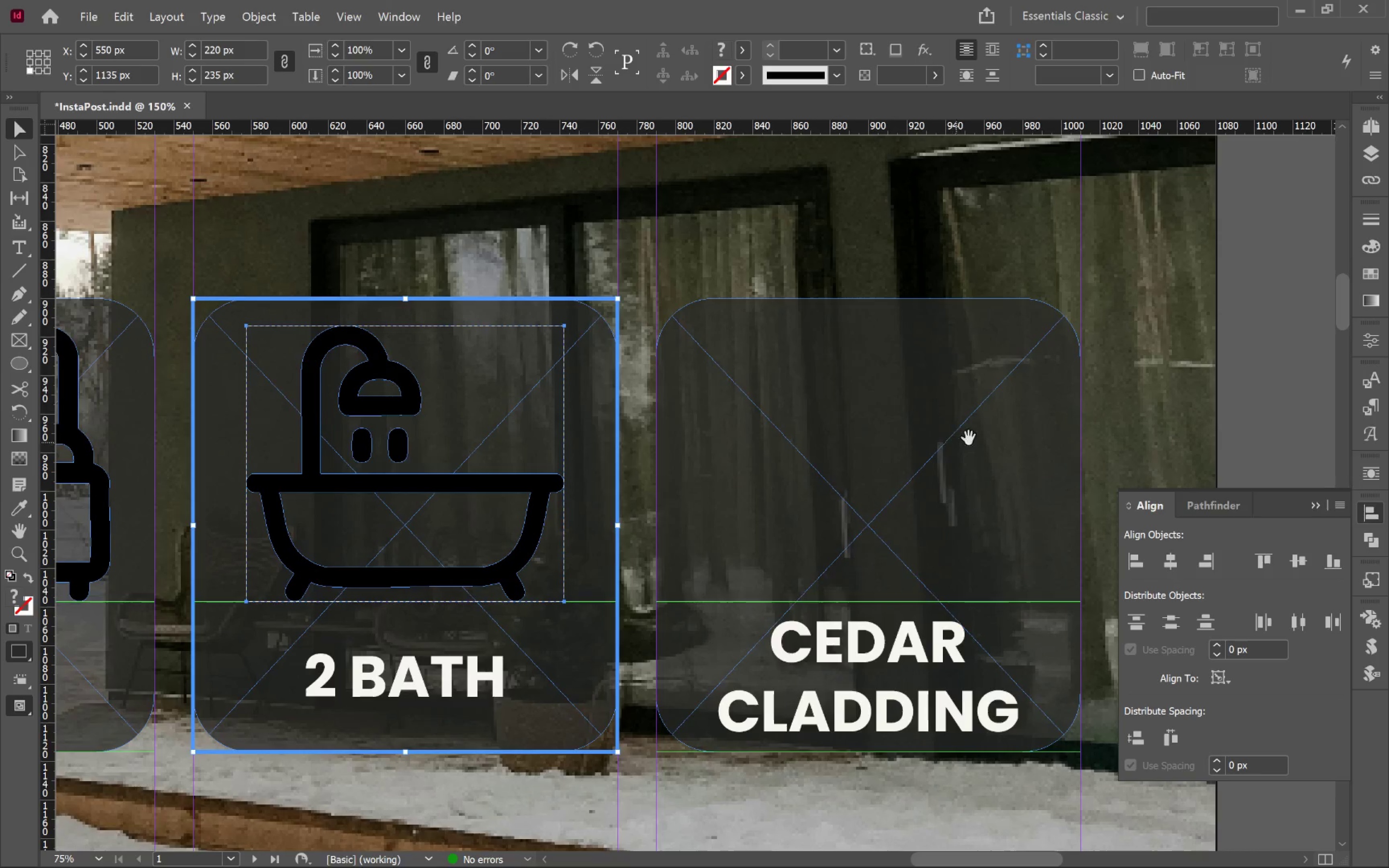 
hold_key(key=Space, duration=0.59)
 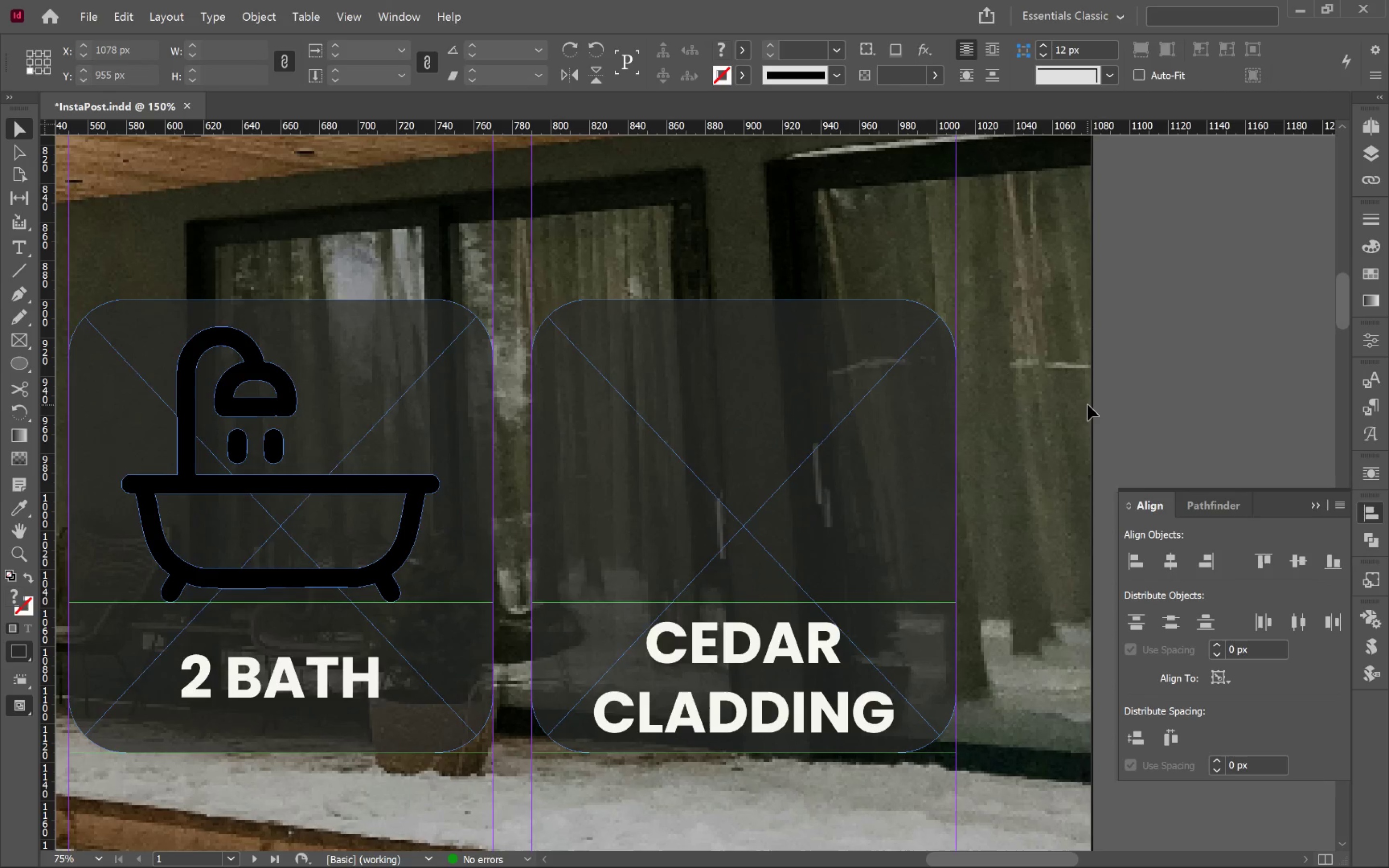 
left_click_drag(start_coordinate=[1075, 411], to_coordinate=[951, 412])
 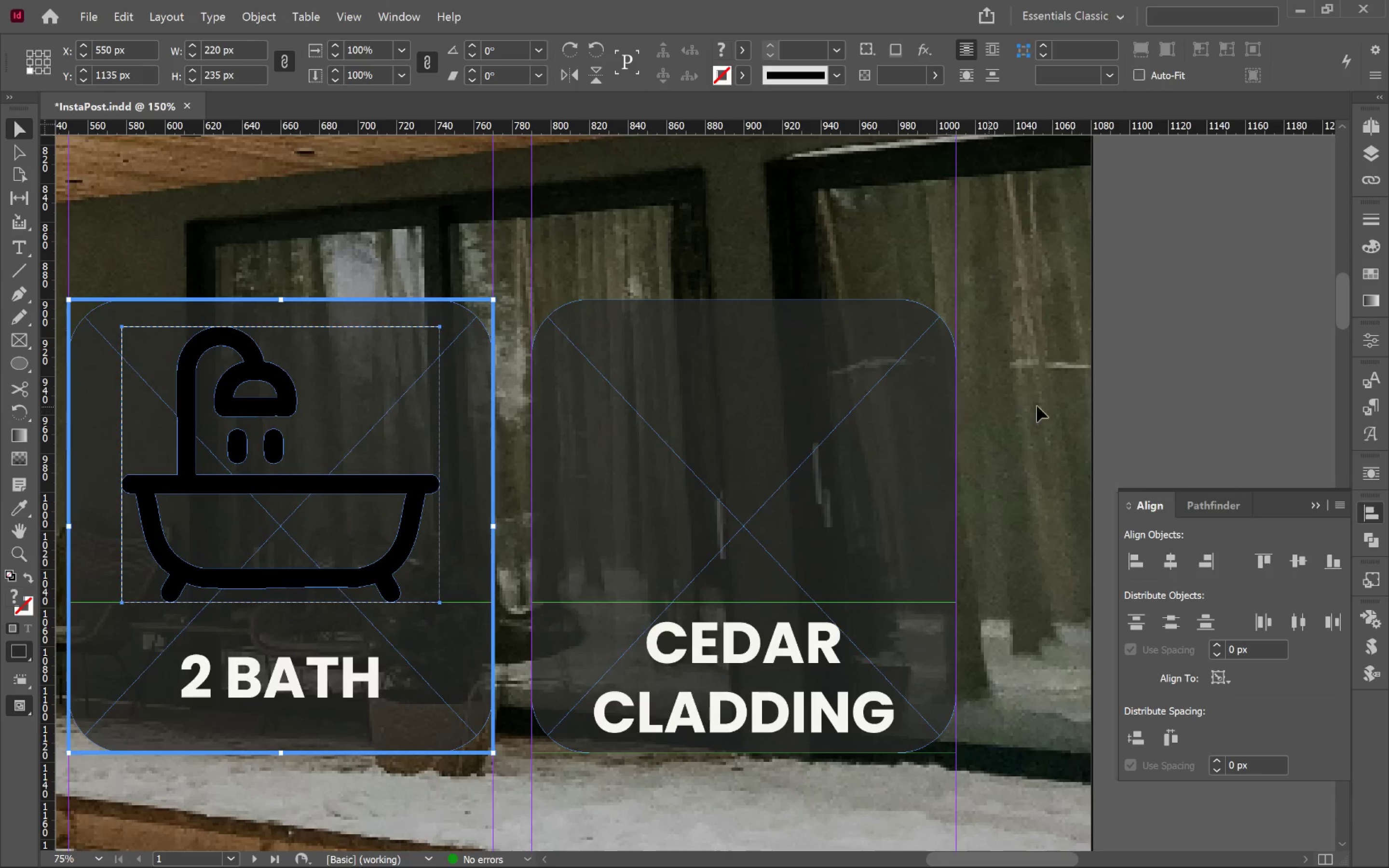 
hold_key(key=Space, duration=13.7)
 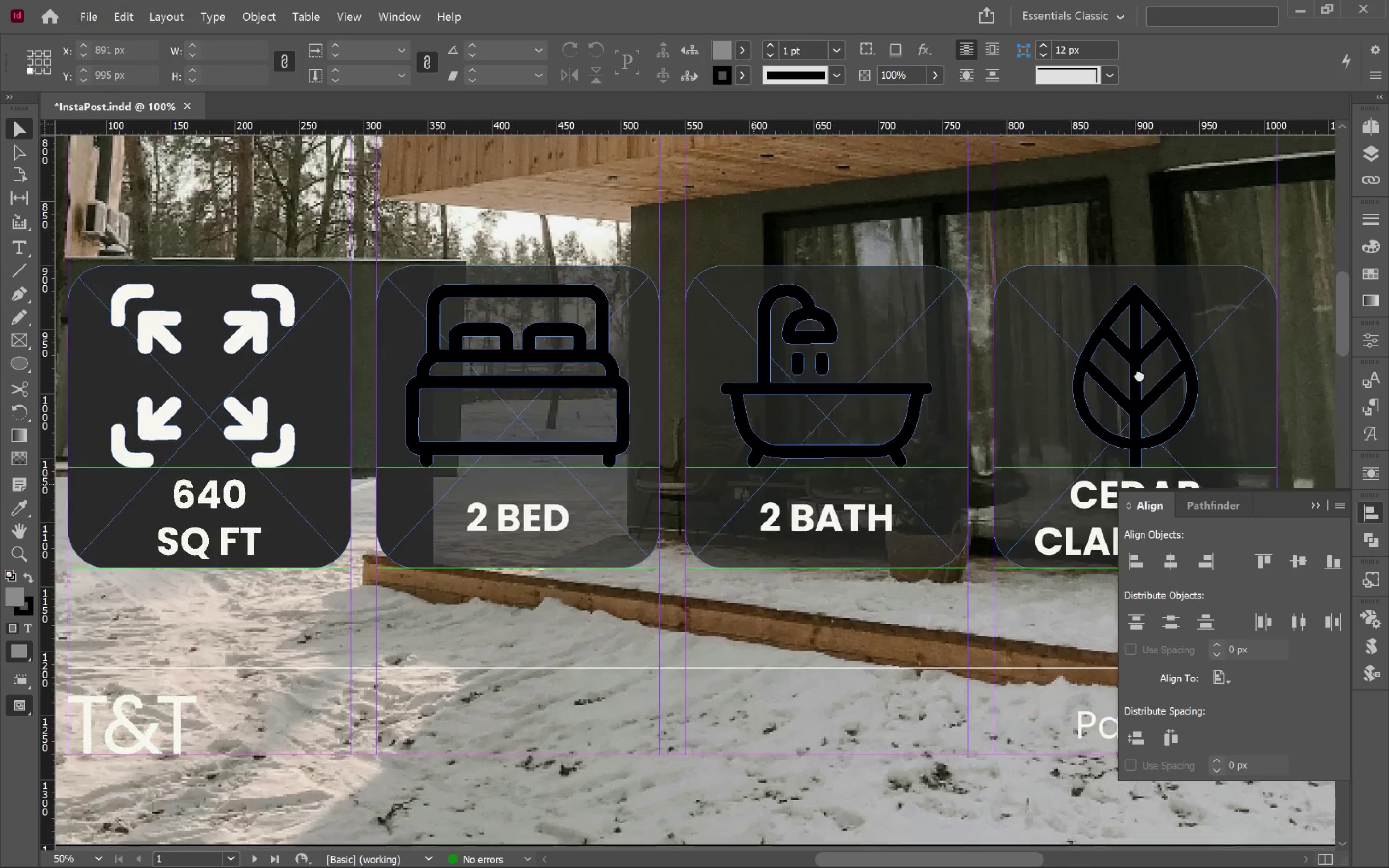 
left_click_drag(start_coordinate=[1085, 405], to_coordinate=[1088, 405])
 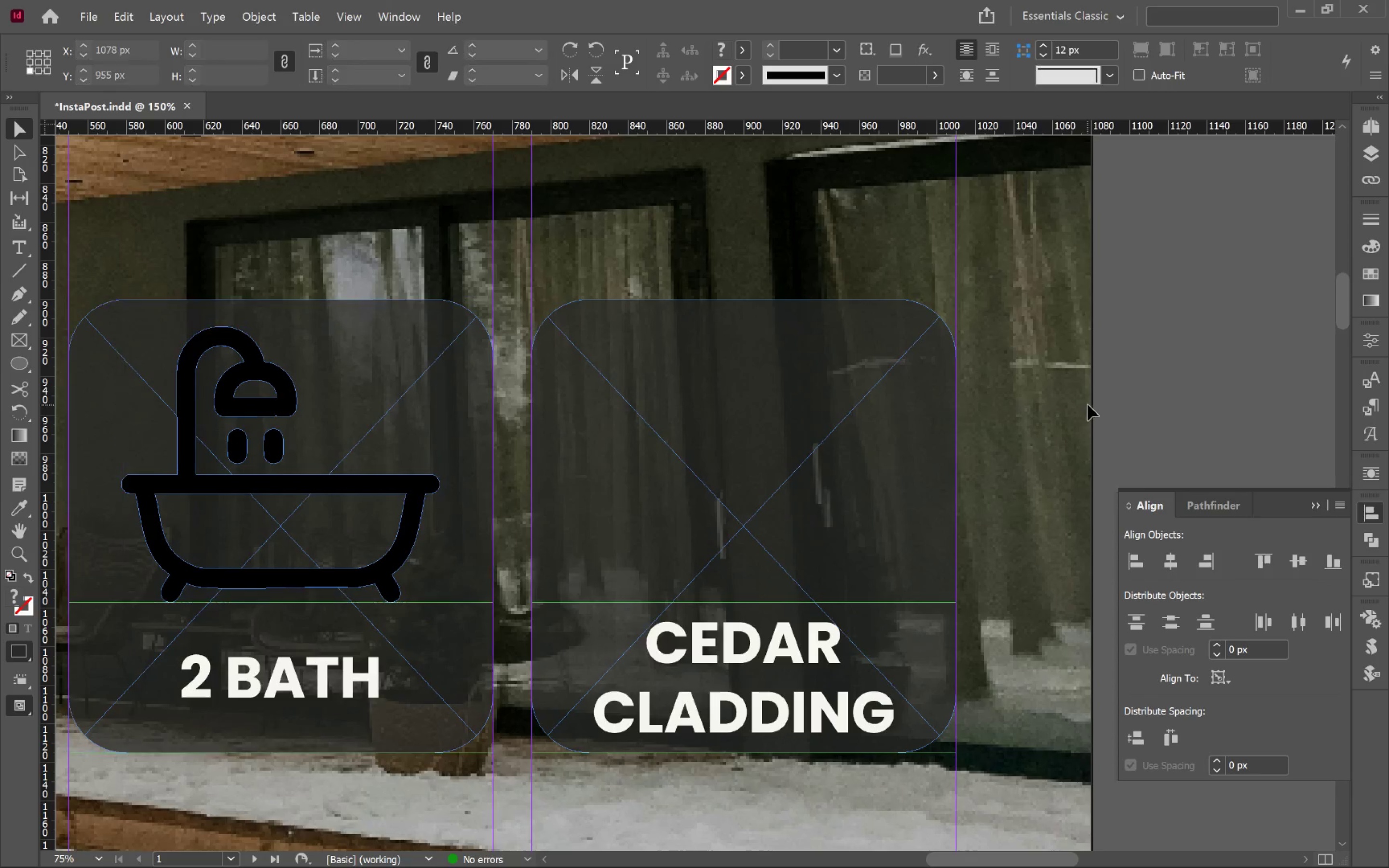 
key(Alt+AltLeft)
 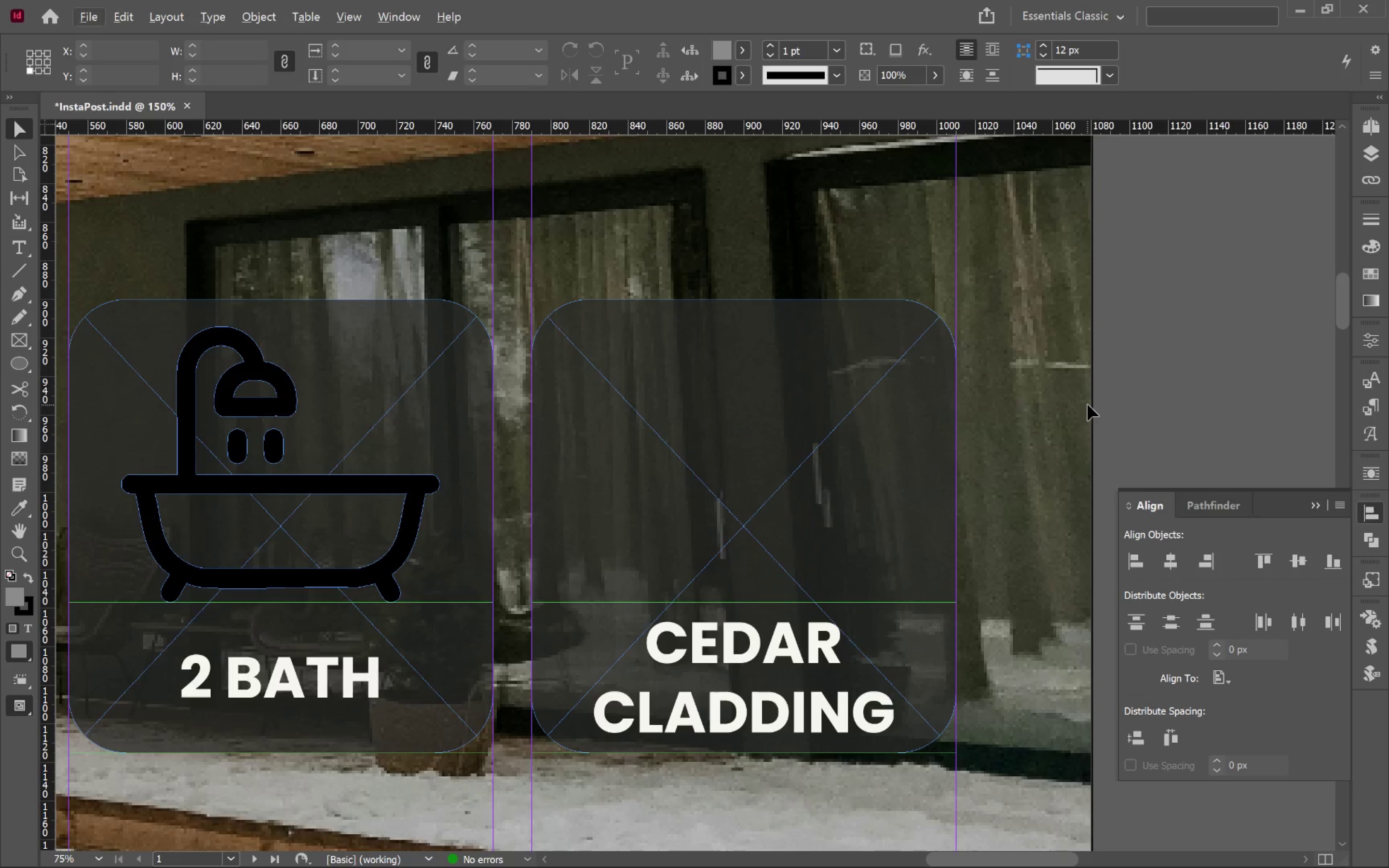 
key(Alt+AltLeft)
 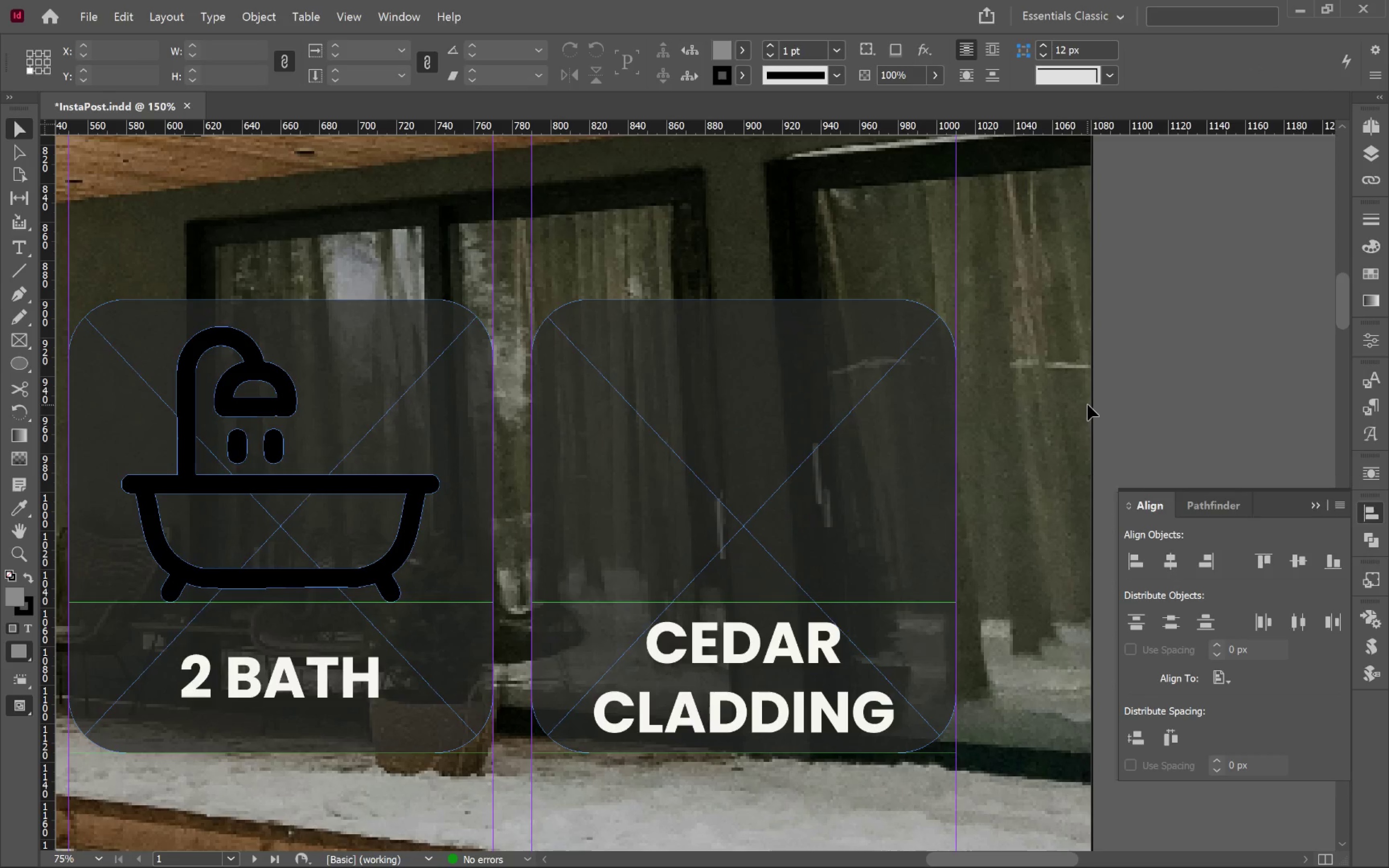 
key(Alt+Tab)
 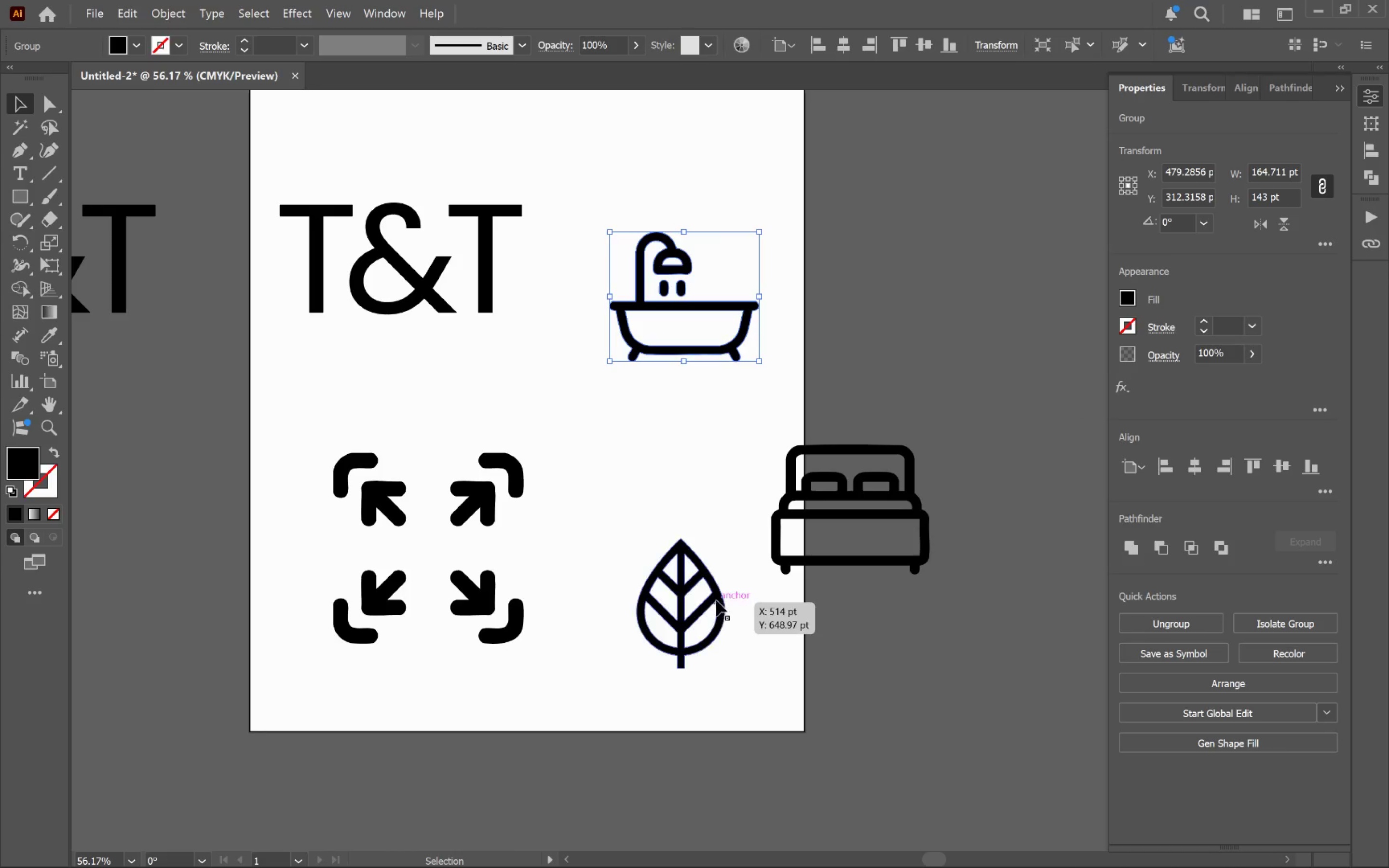 
left_click_drag(start_coordinate=[724, 597], to_coordinate=[763, 448])
 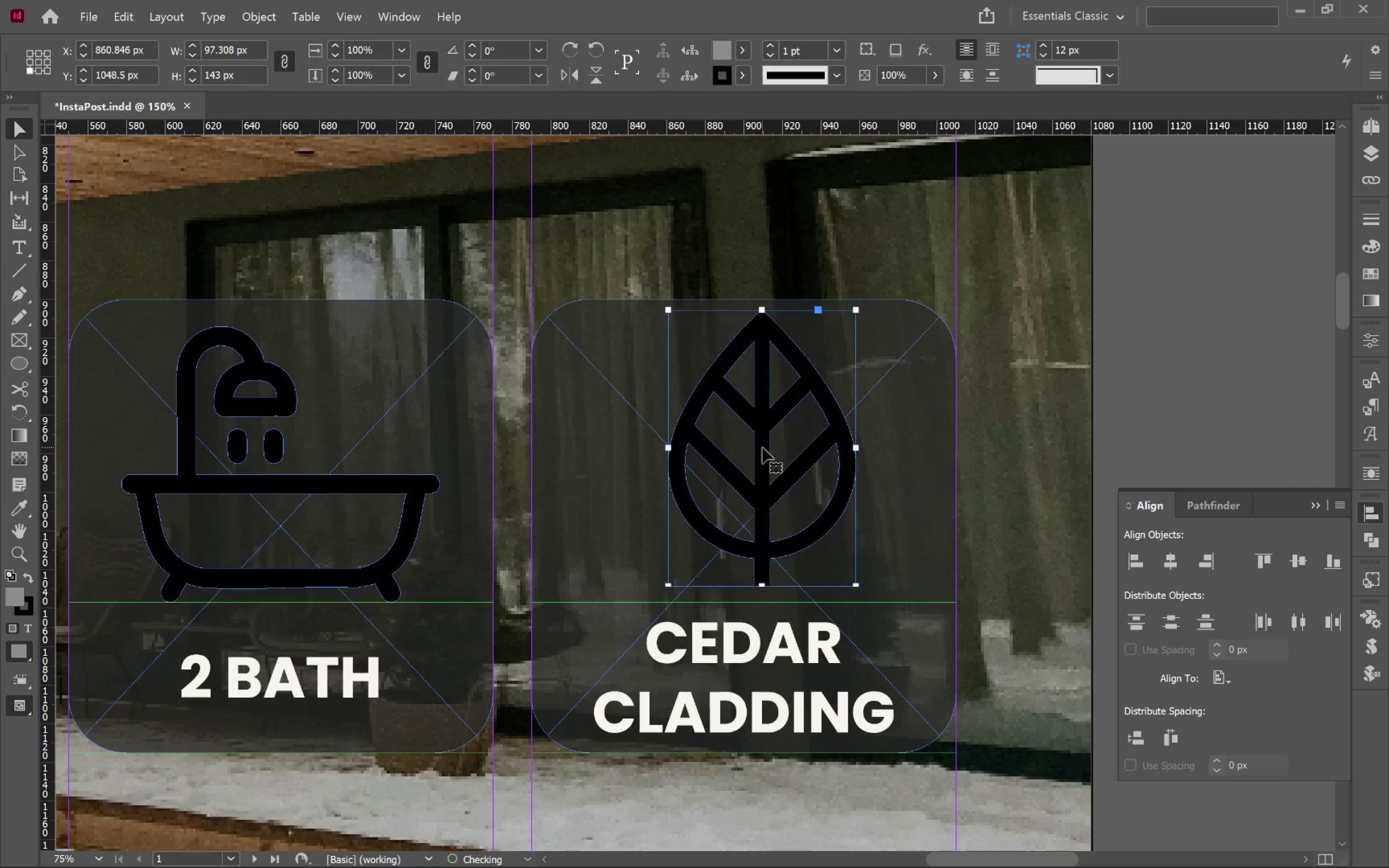 
key(Alt+AltLeft)
 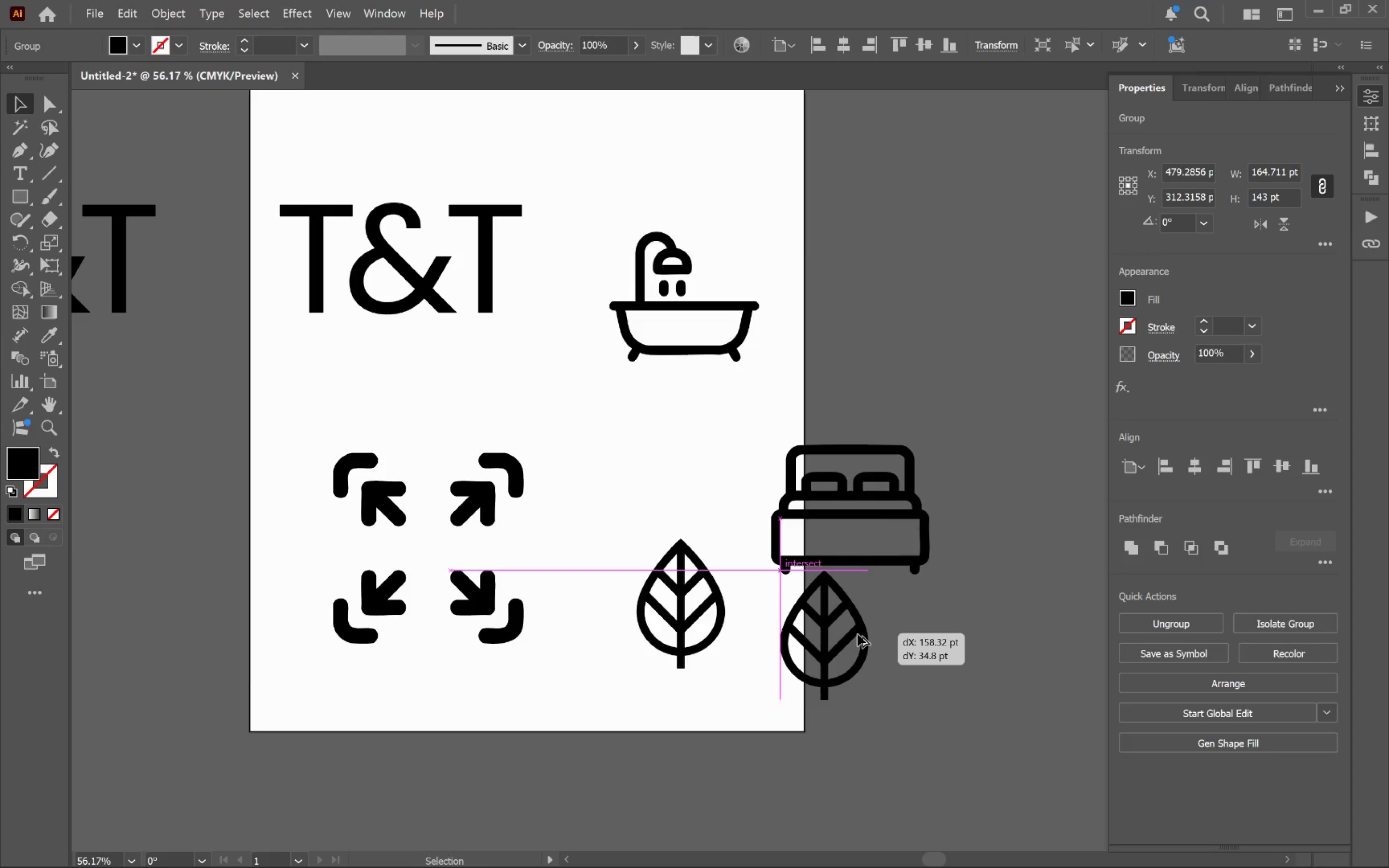 
key(Alt+Tab)
 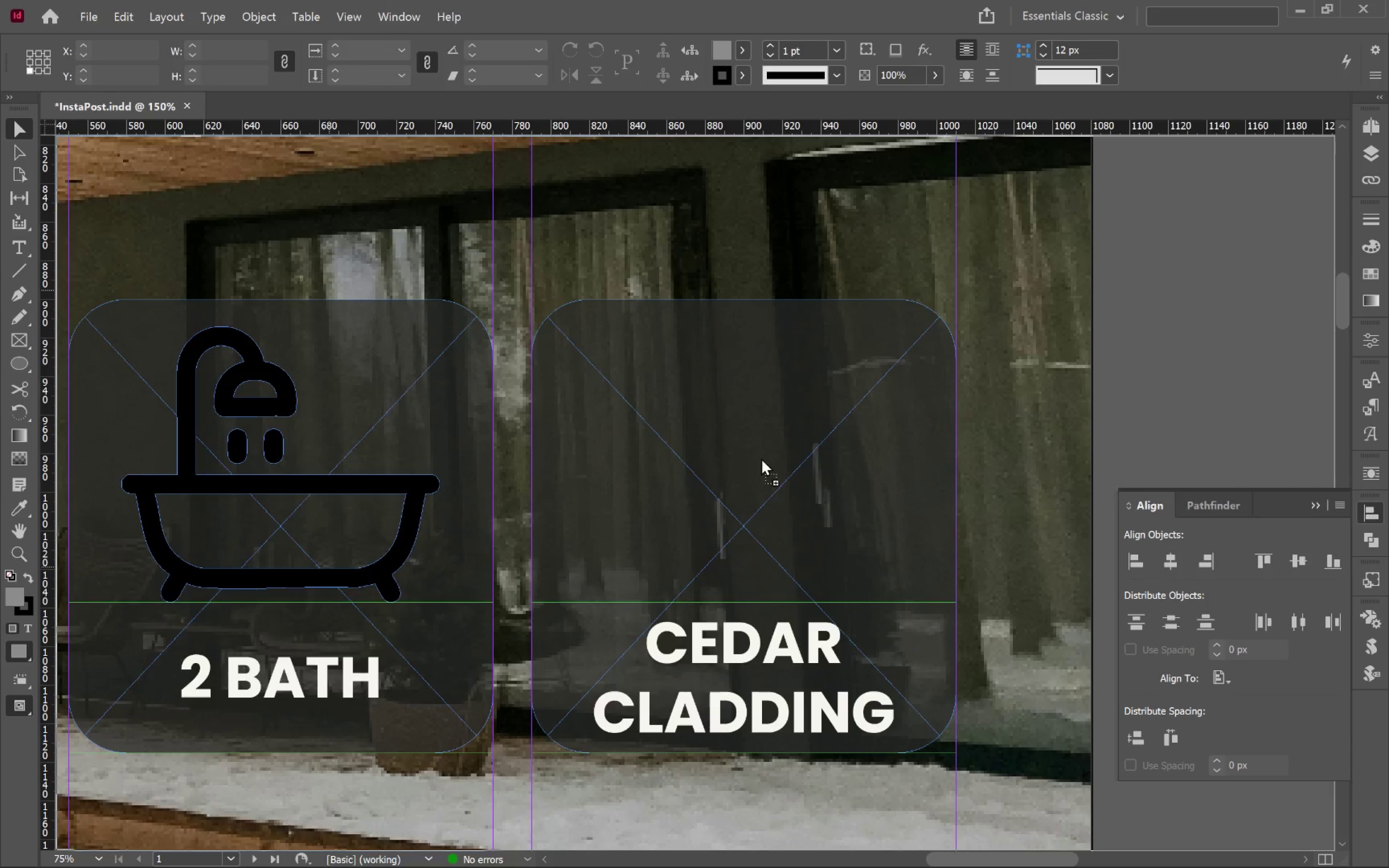 
hold_key(key=ShiftLeft, duration=1.64)
left_click([916, 442])
 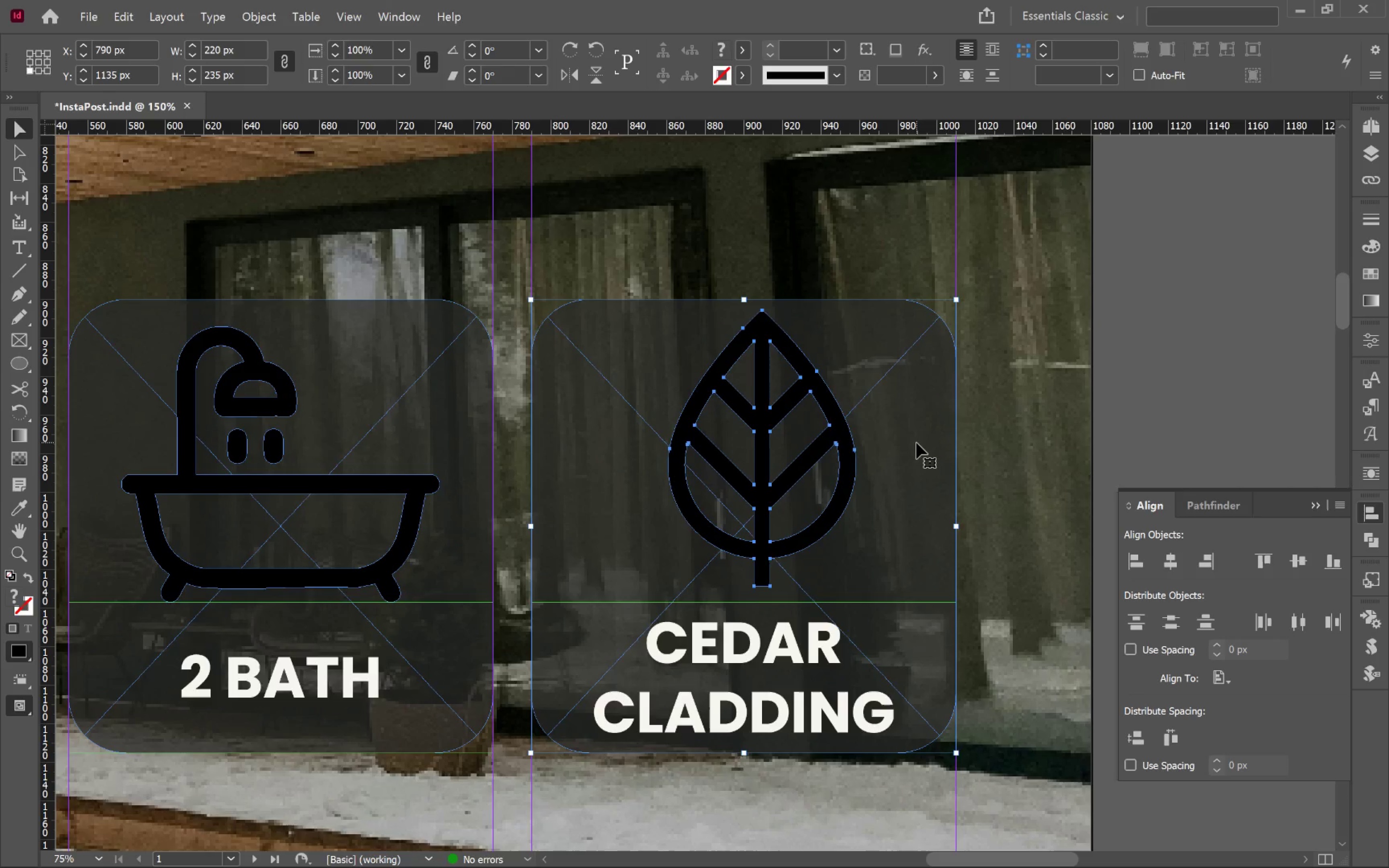 
left_click([916, 443])
 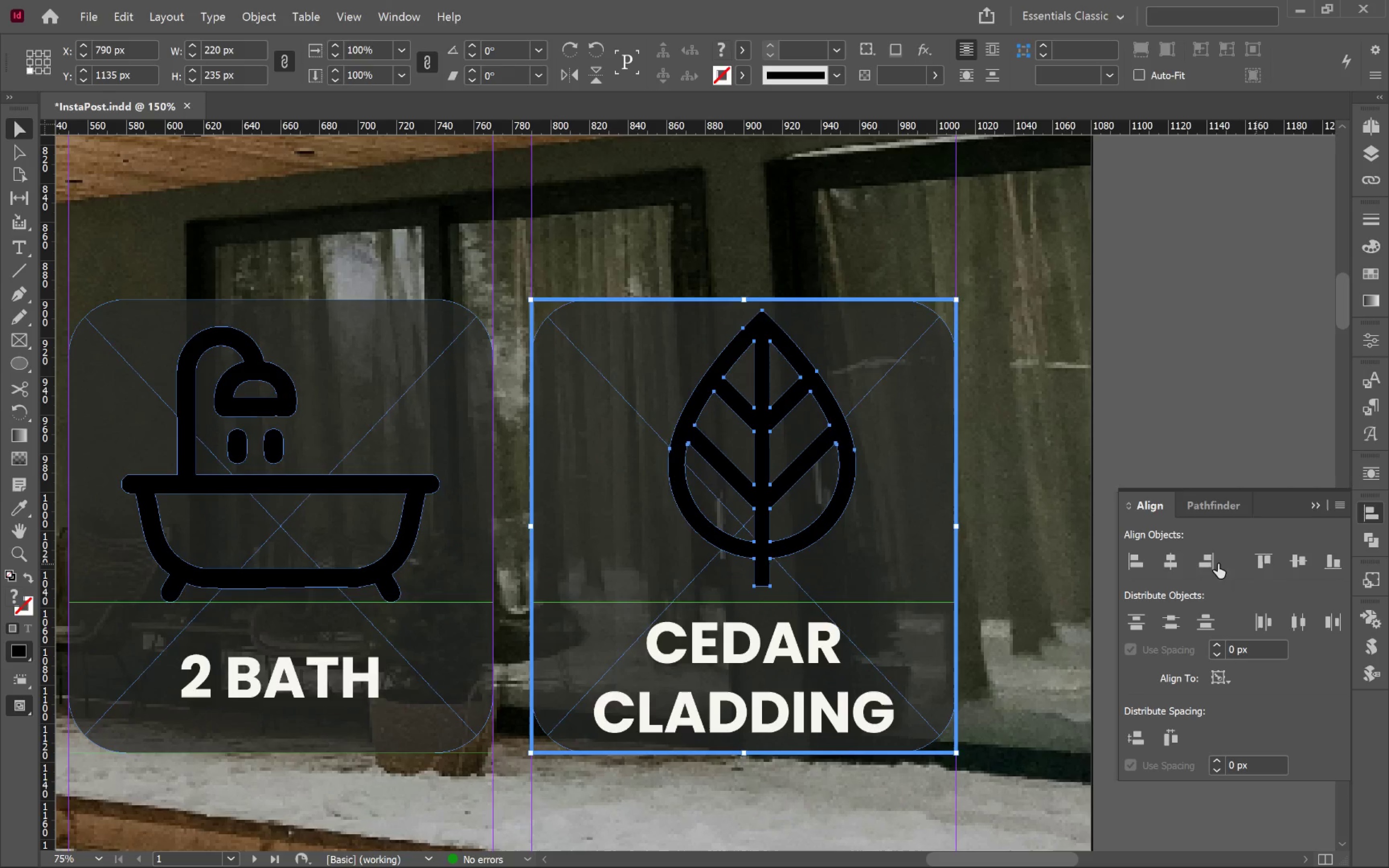 
left_click([1173, 561])
 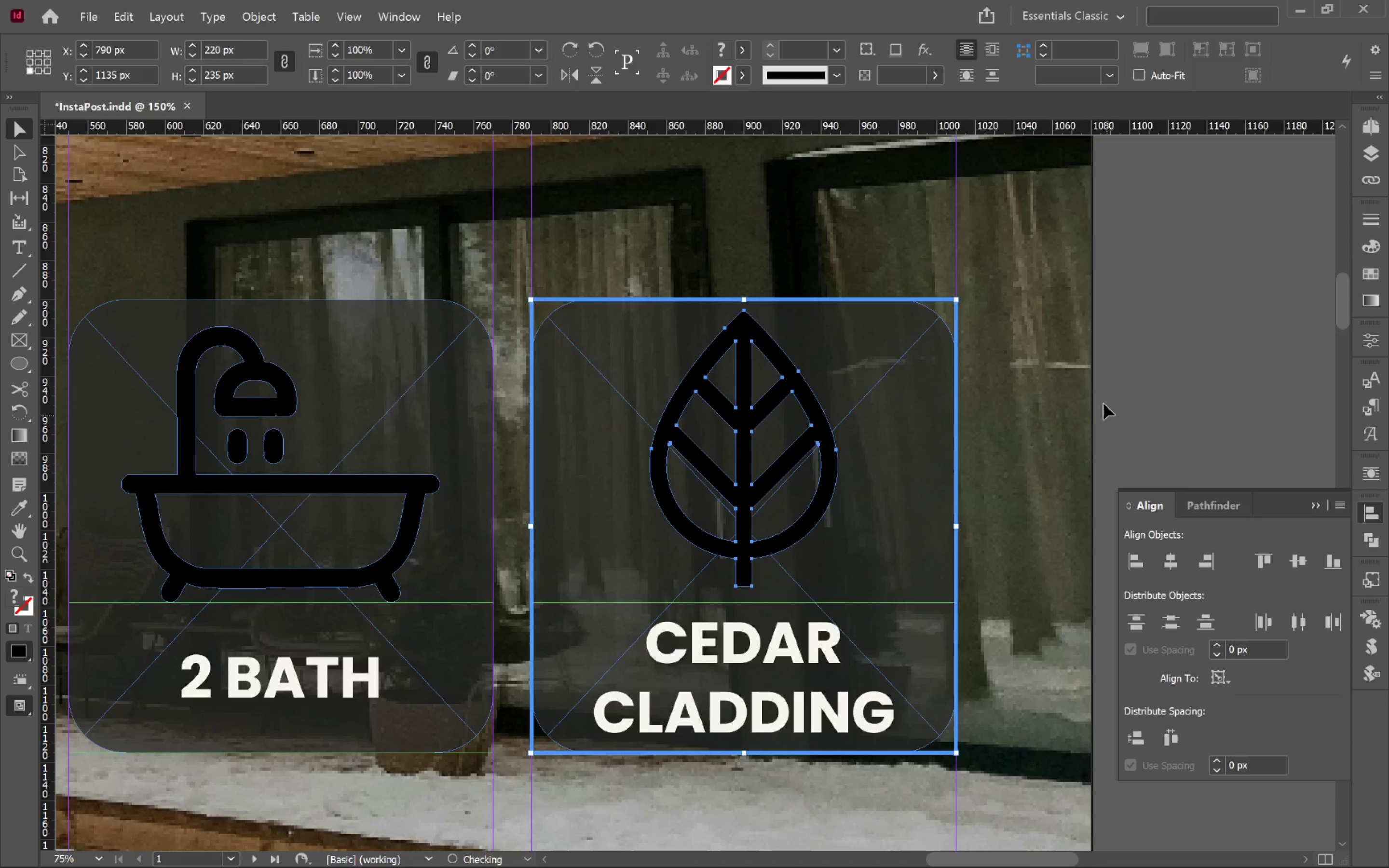 
left_click([1103, 403])
 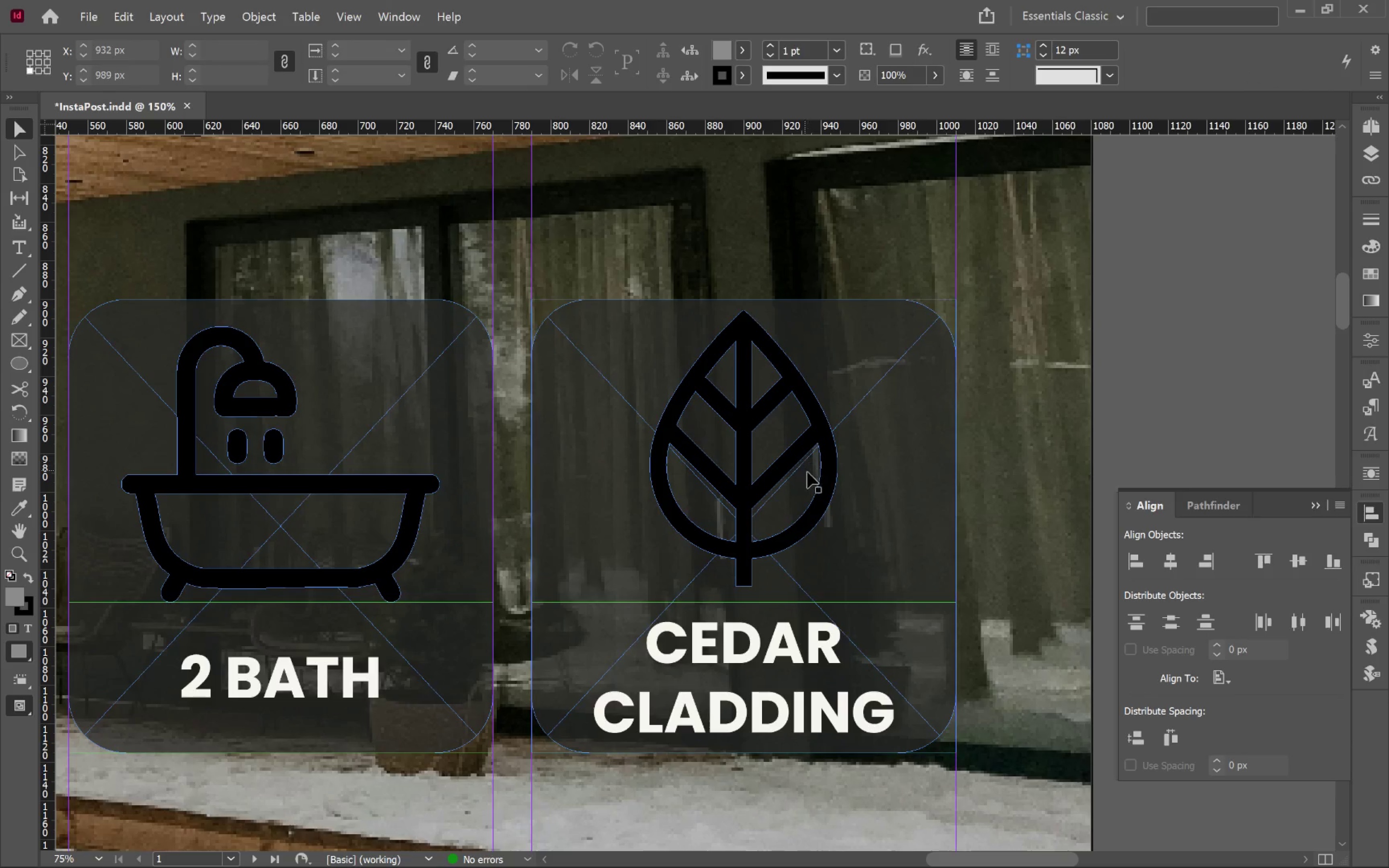 
left_click([827, 477])
 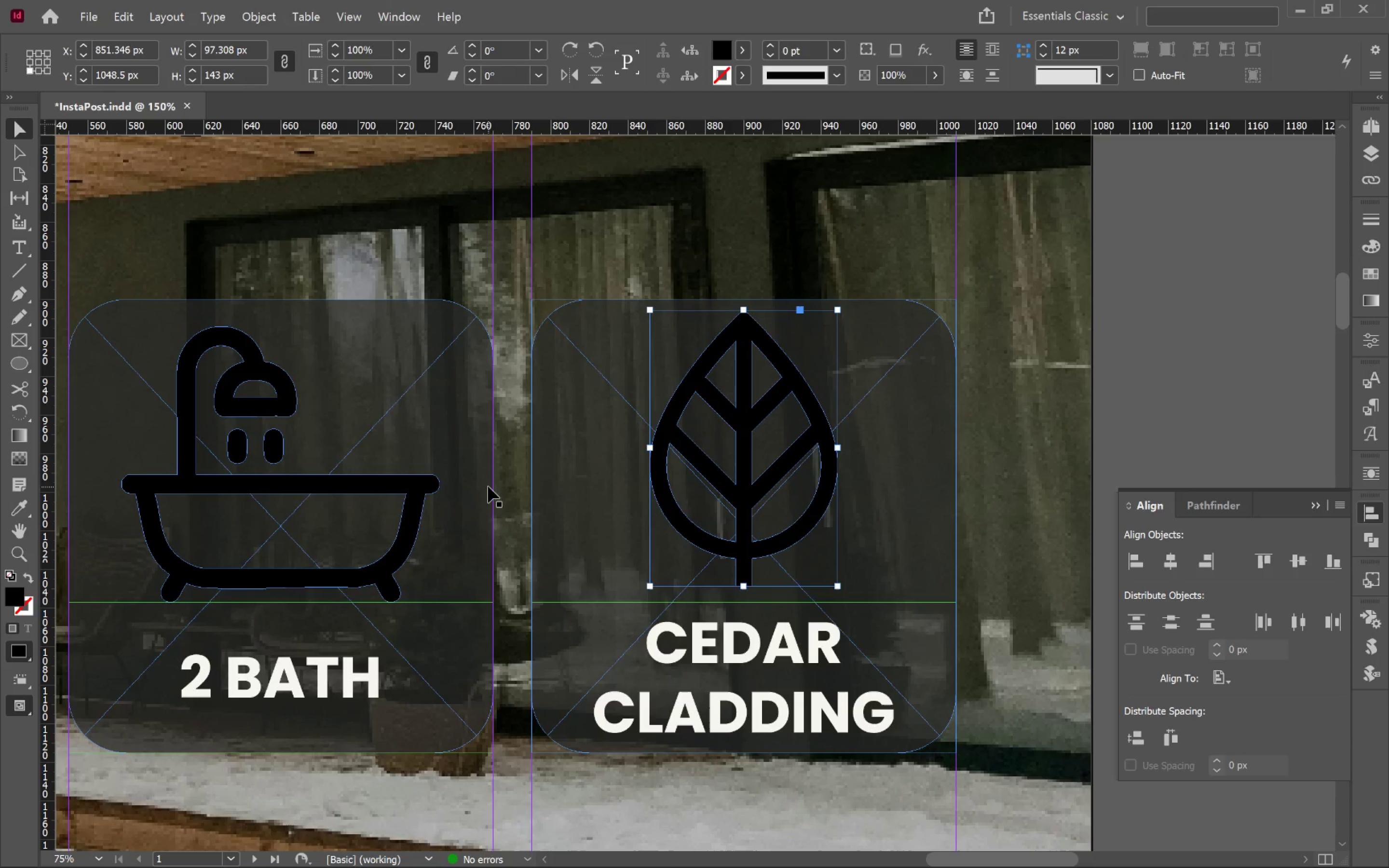 
hold_key(key=ShiftLeft, duration=0.61)
 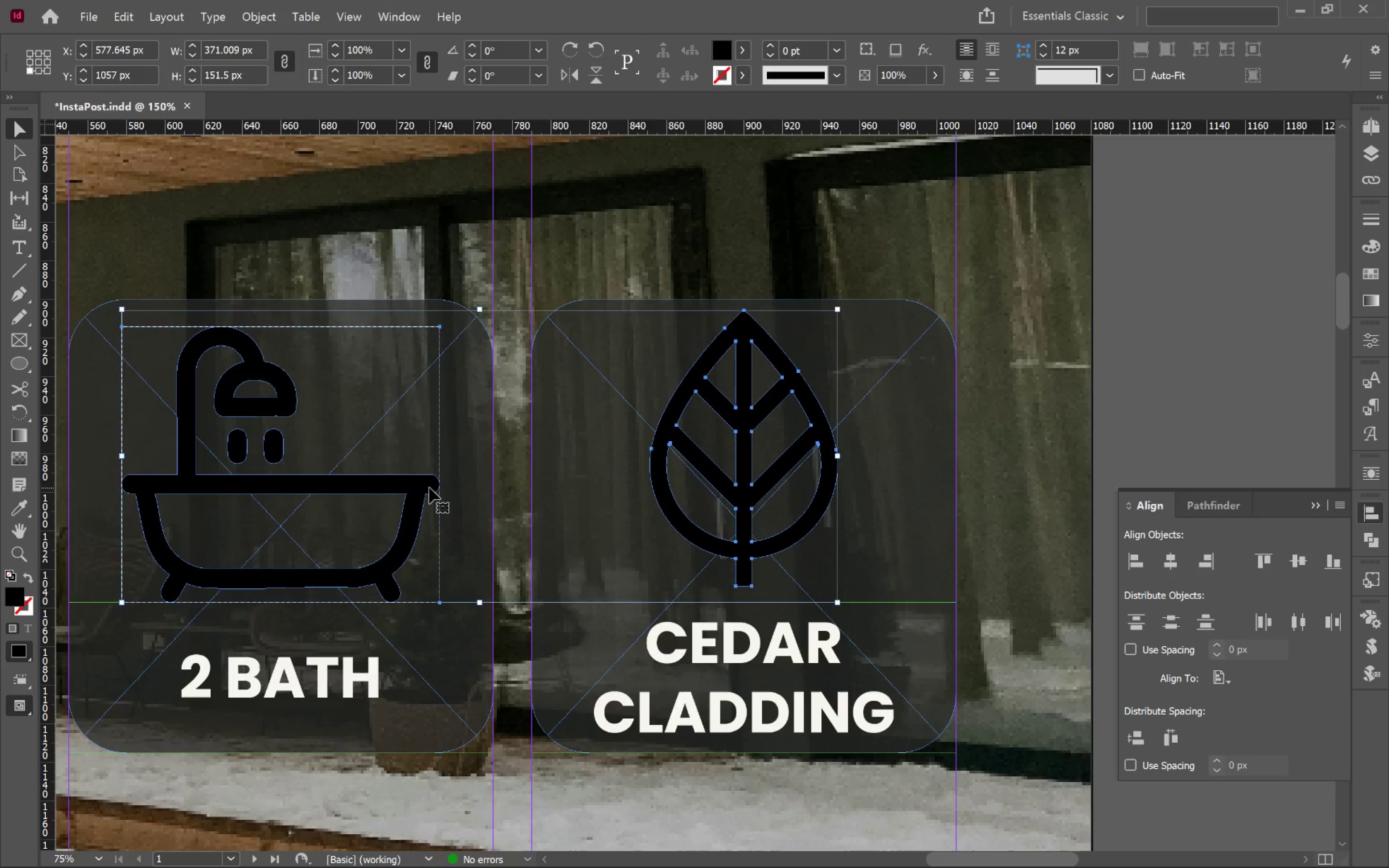 
left_click([429, 488])
 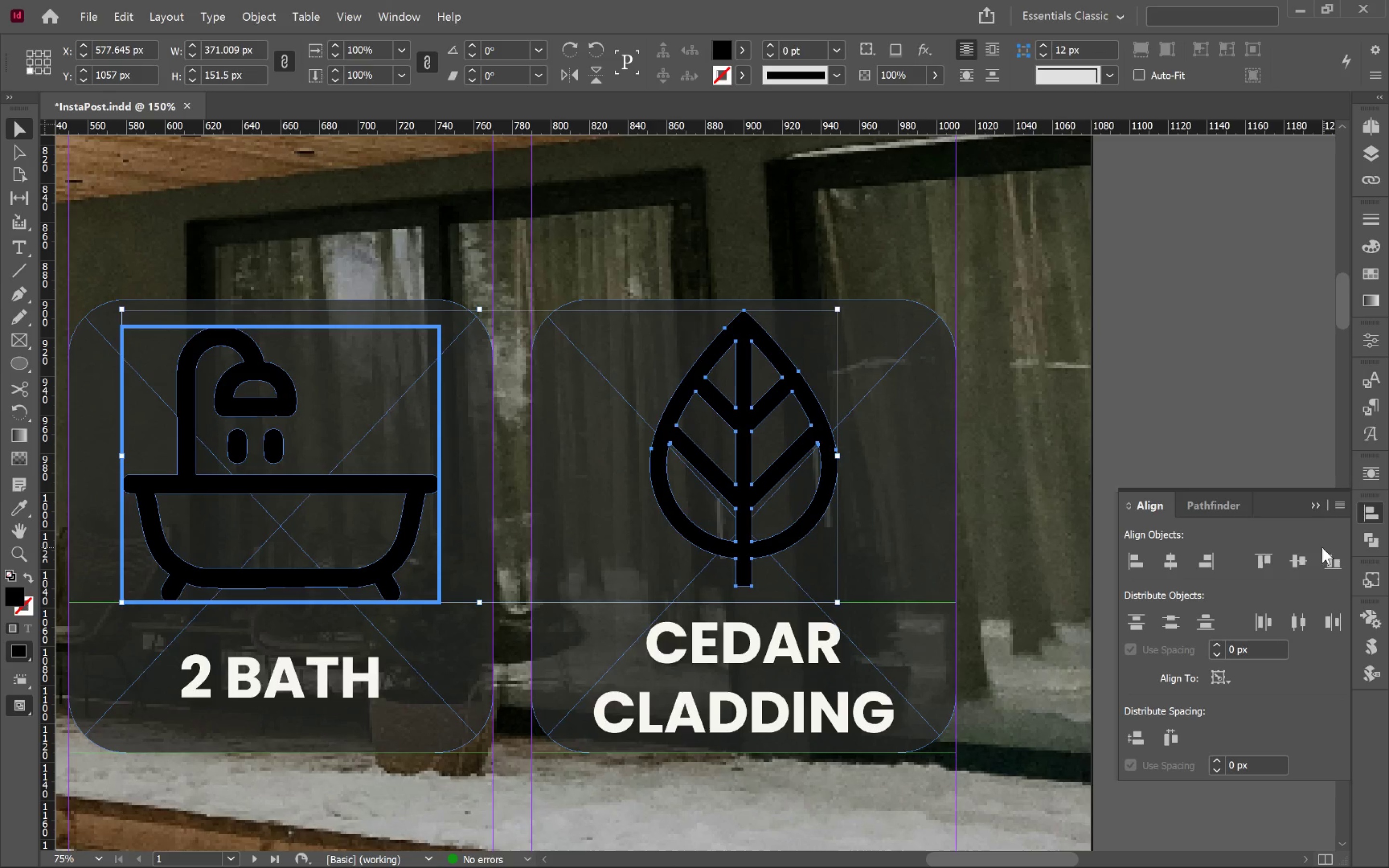 
left_click([1300, 561])
 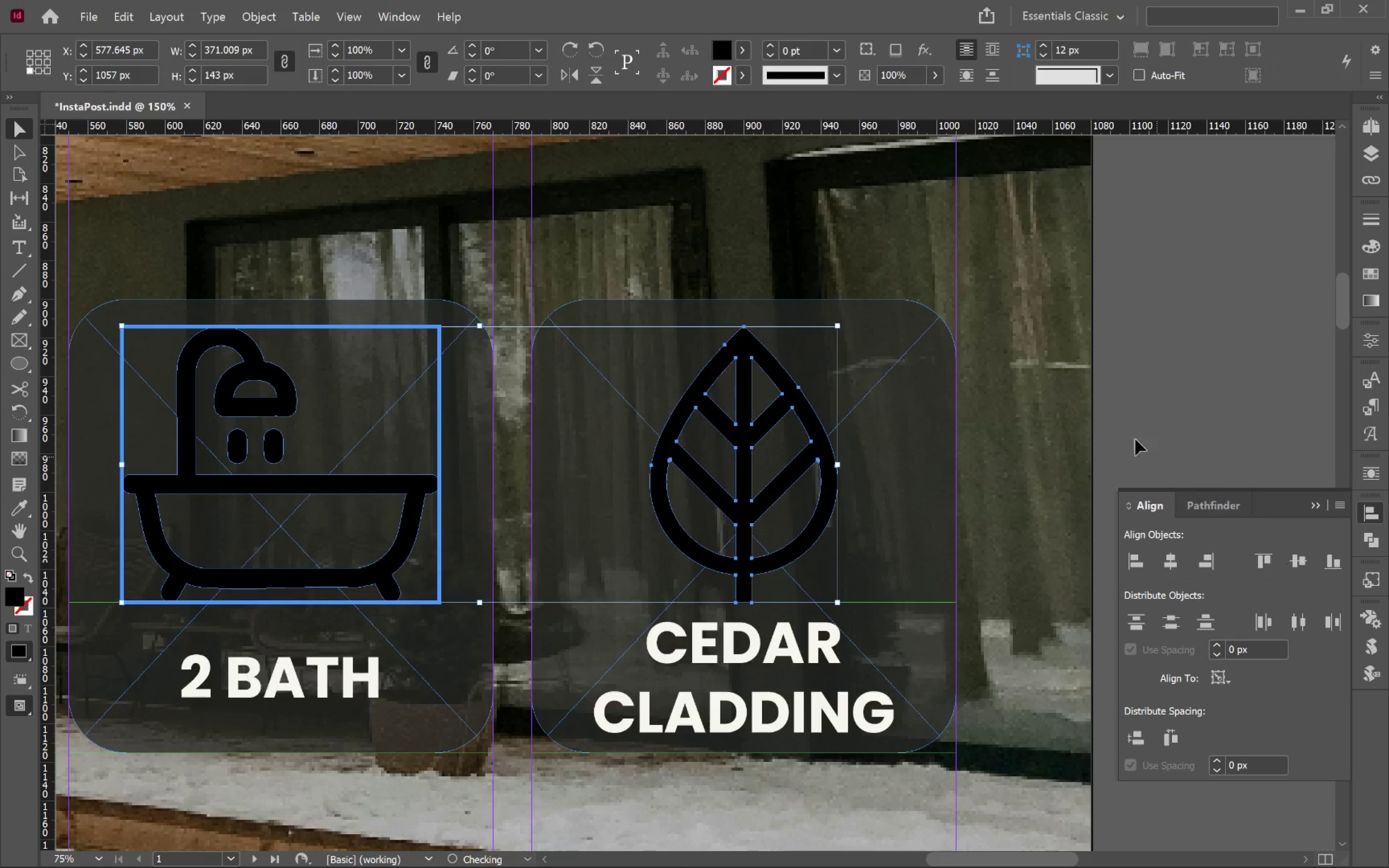 
left_click([1072, 391])
 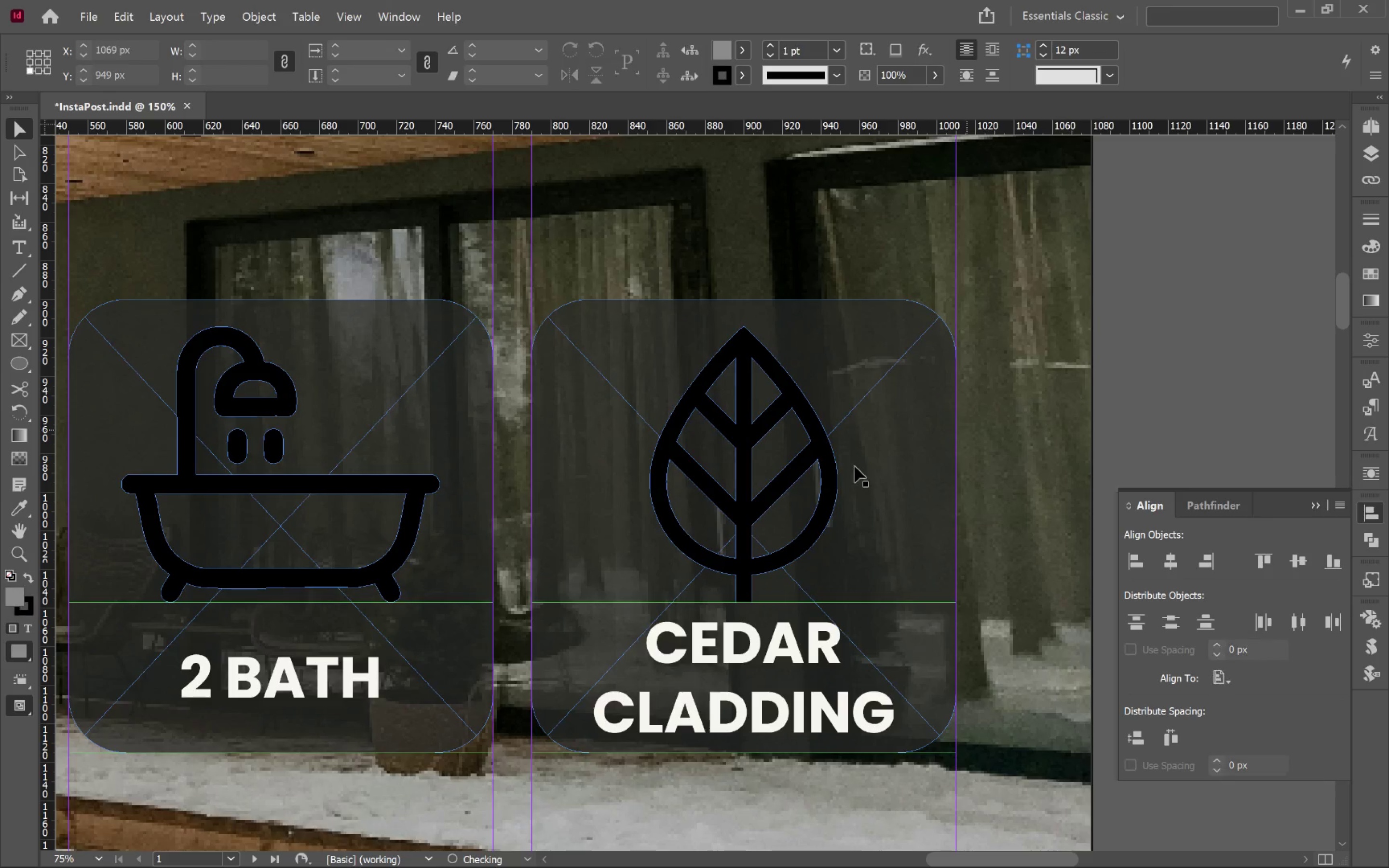 
hold_key(key=AltLeft, duration=0.53)
 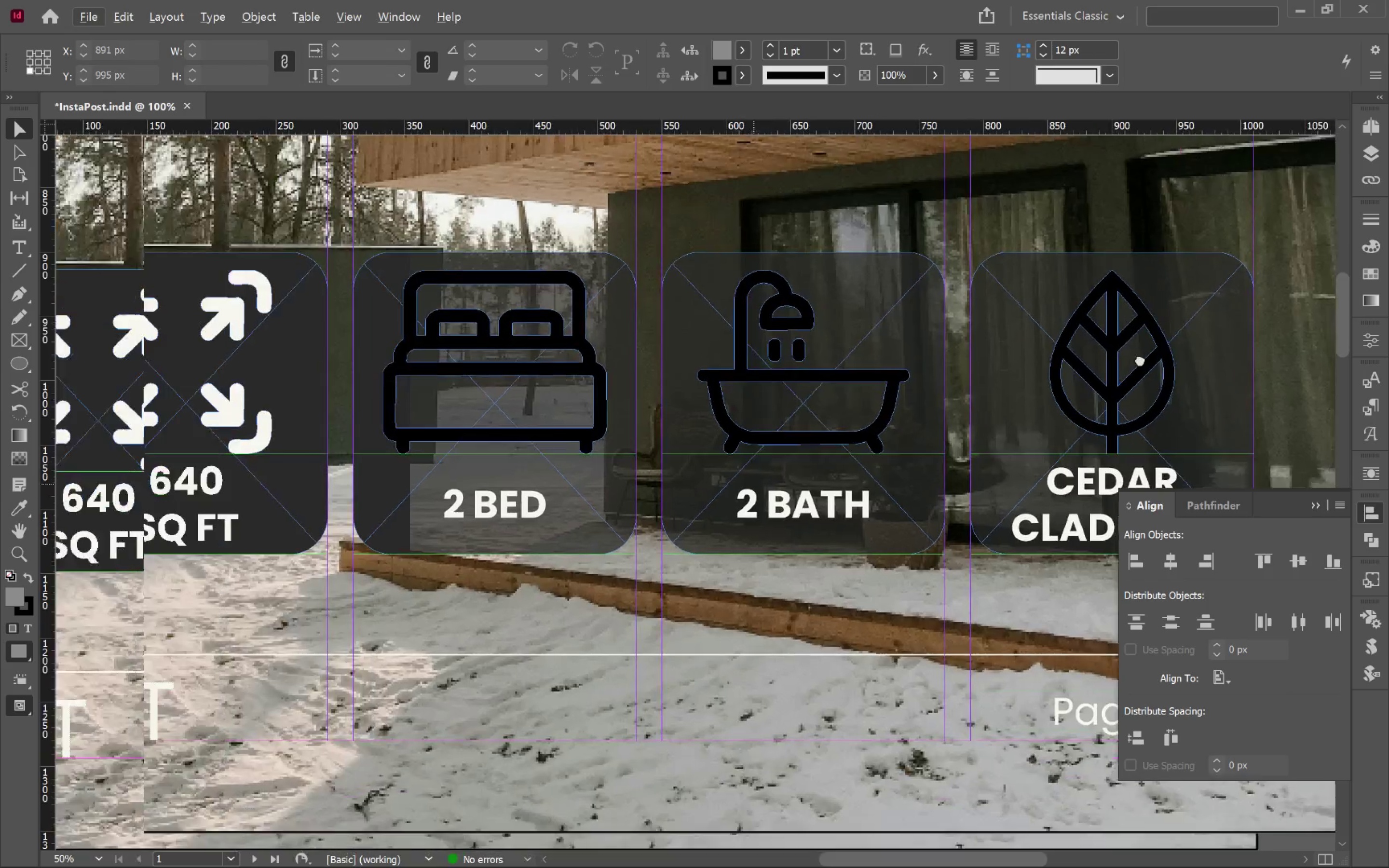 
hold_key(key=Space, duration=0.73)
 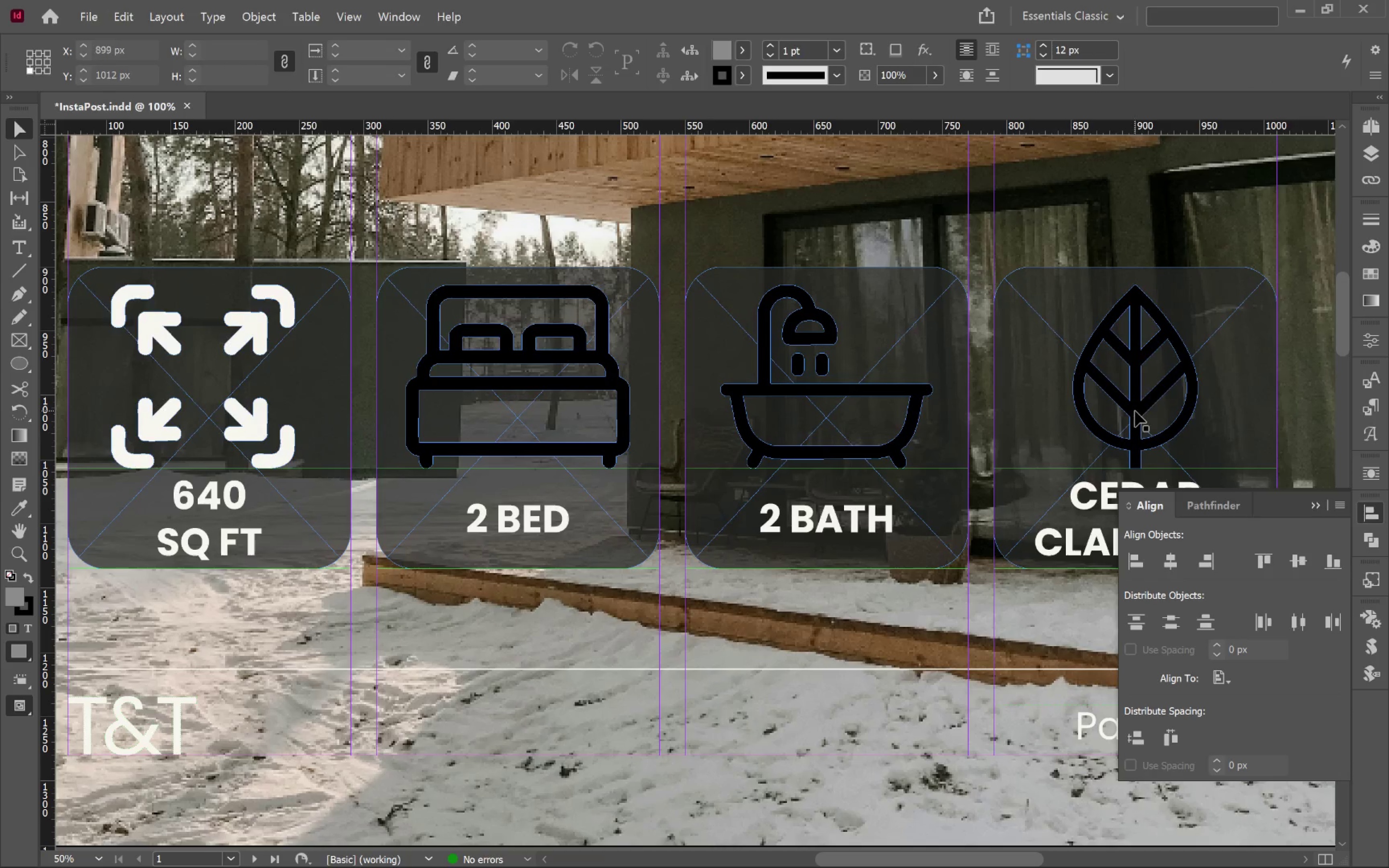 
left_click_drag(start_coordinate=[763, 479], to_coordinate=[1139, 375])
 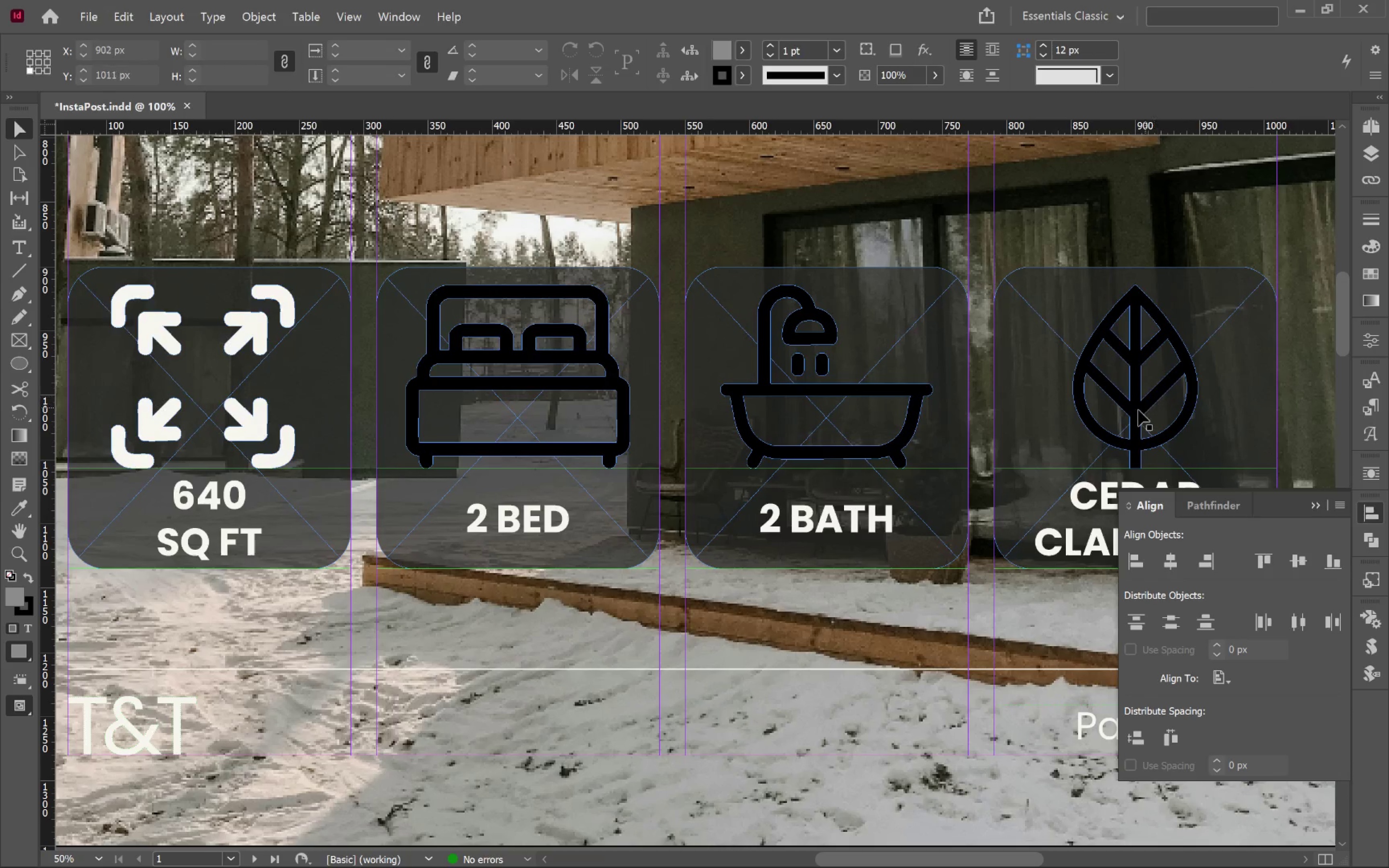 
scroll: coordinate [794, 515], scroll_direction: down, amount: 2.0
 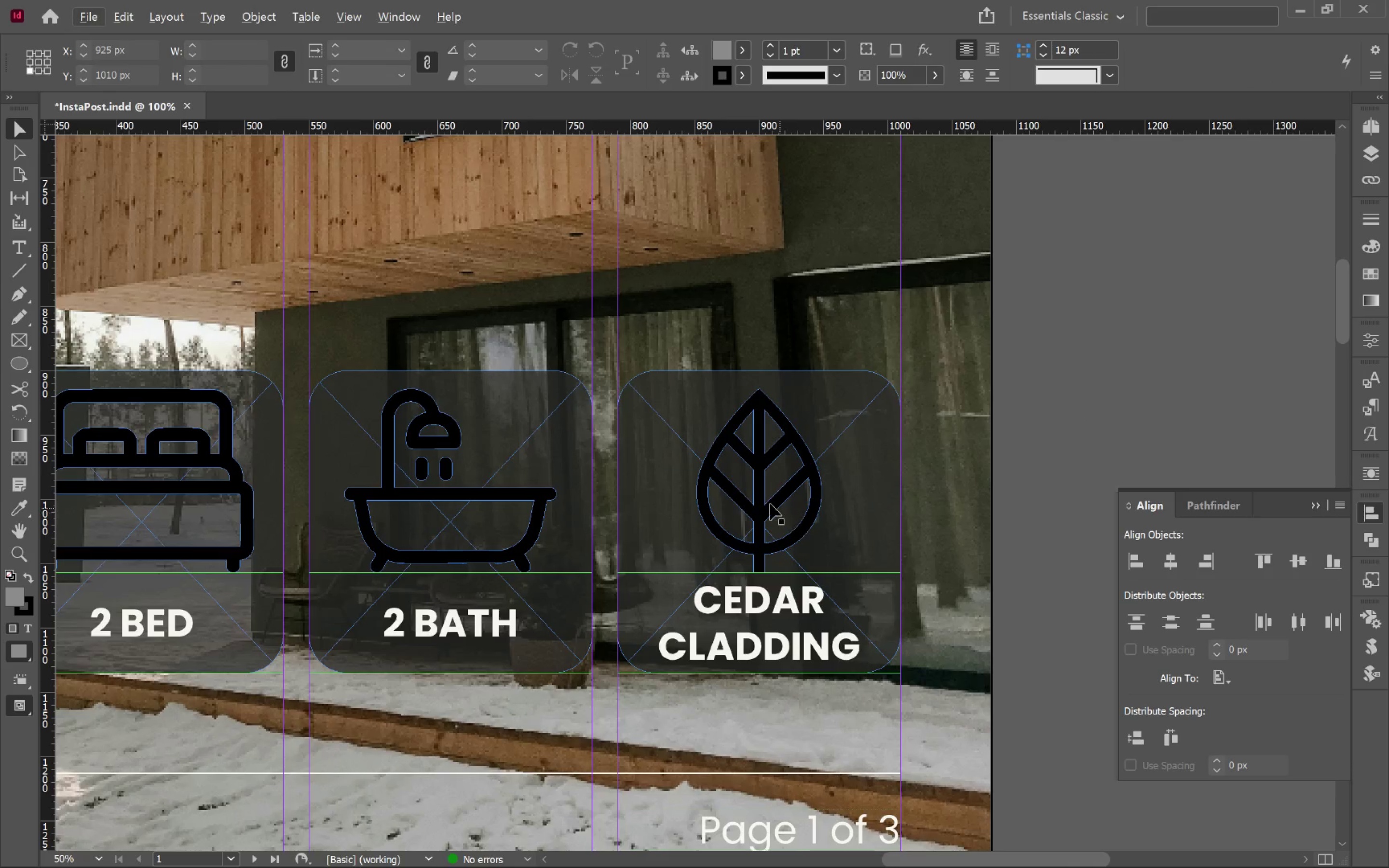 
left_click([1135, 411])
 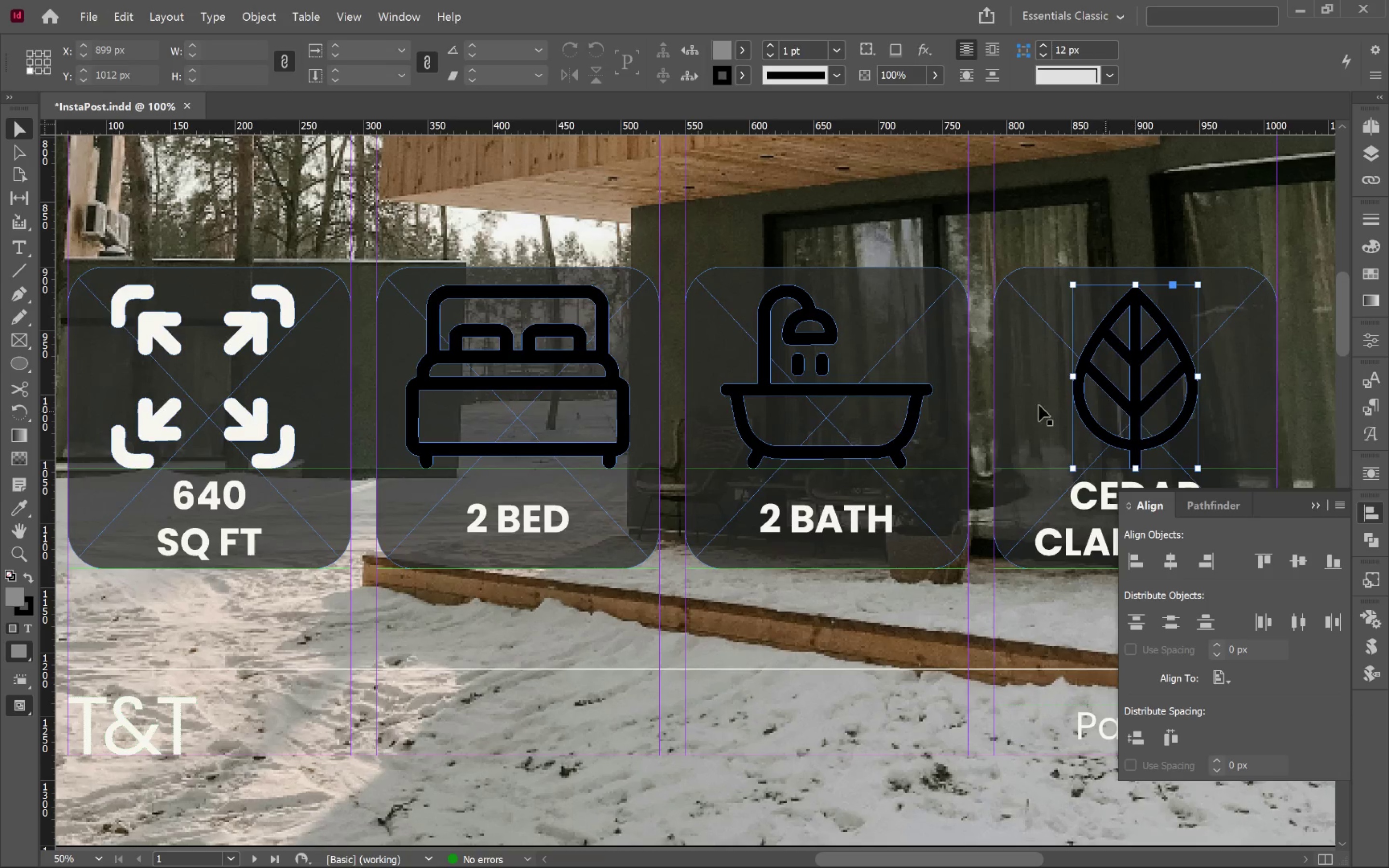 
hold_key(key=ShiftLeft, duration=2.11)
left_click([916, 397])
 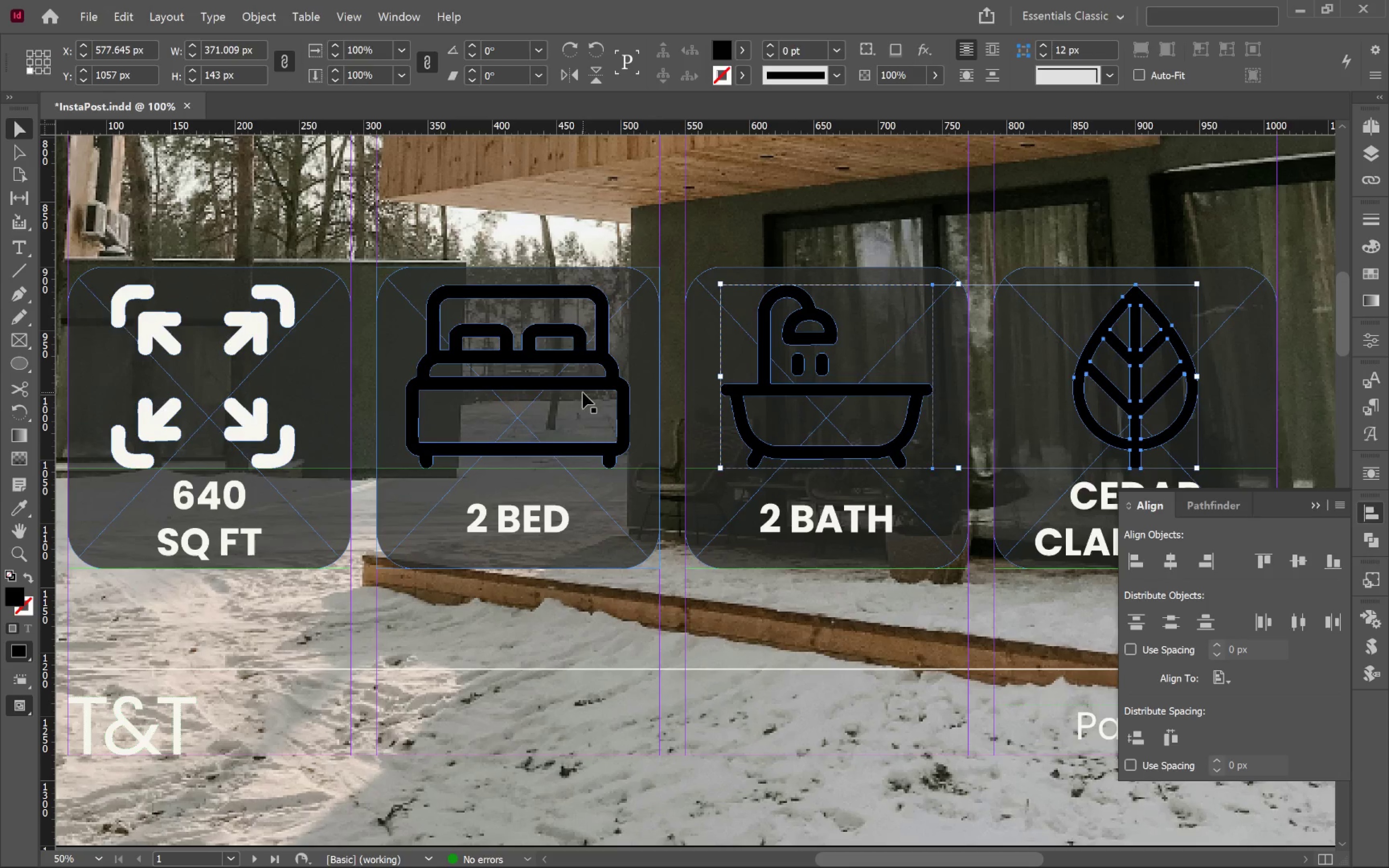 
left_click([582, 386])
 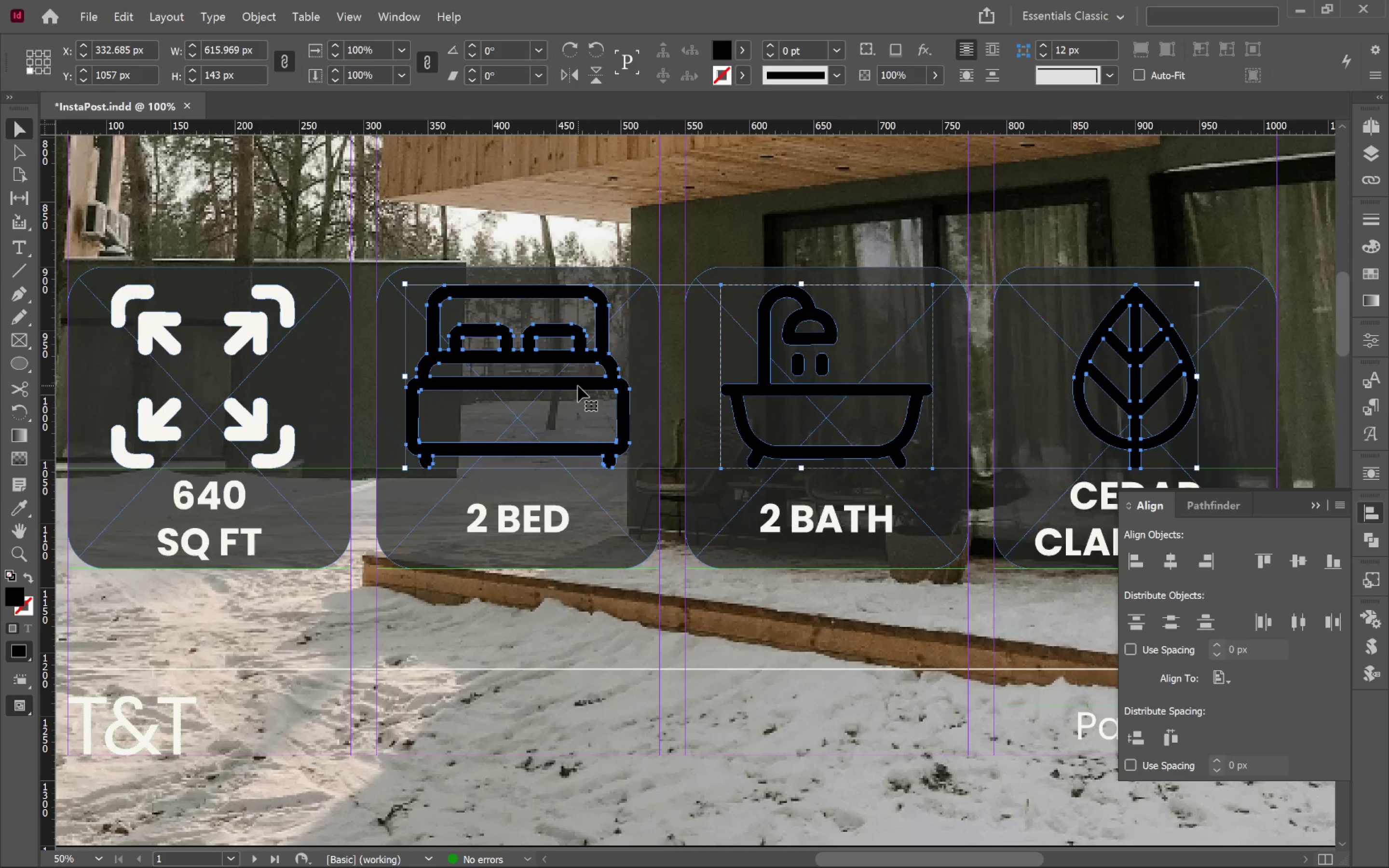 
key(I)
 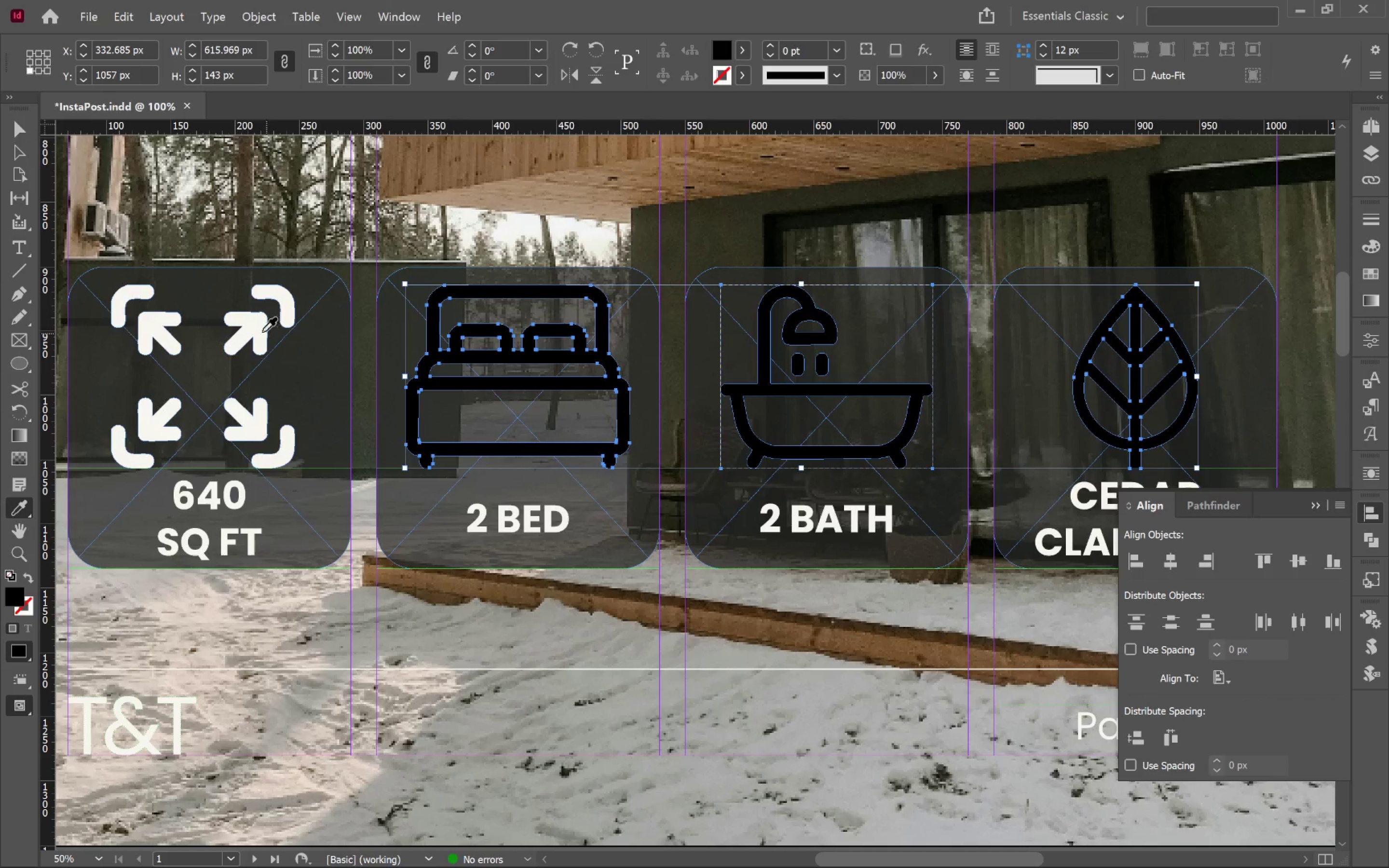 
left_click([254, 327])
 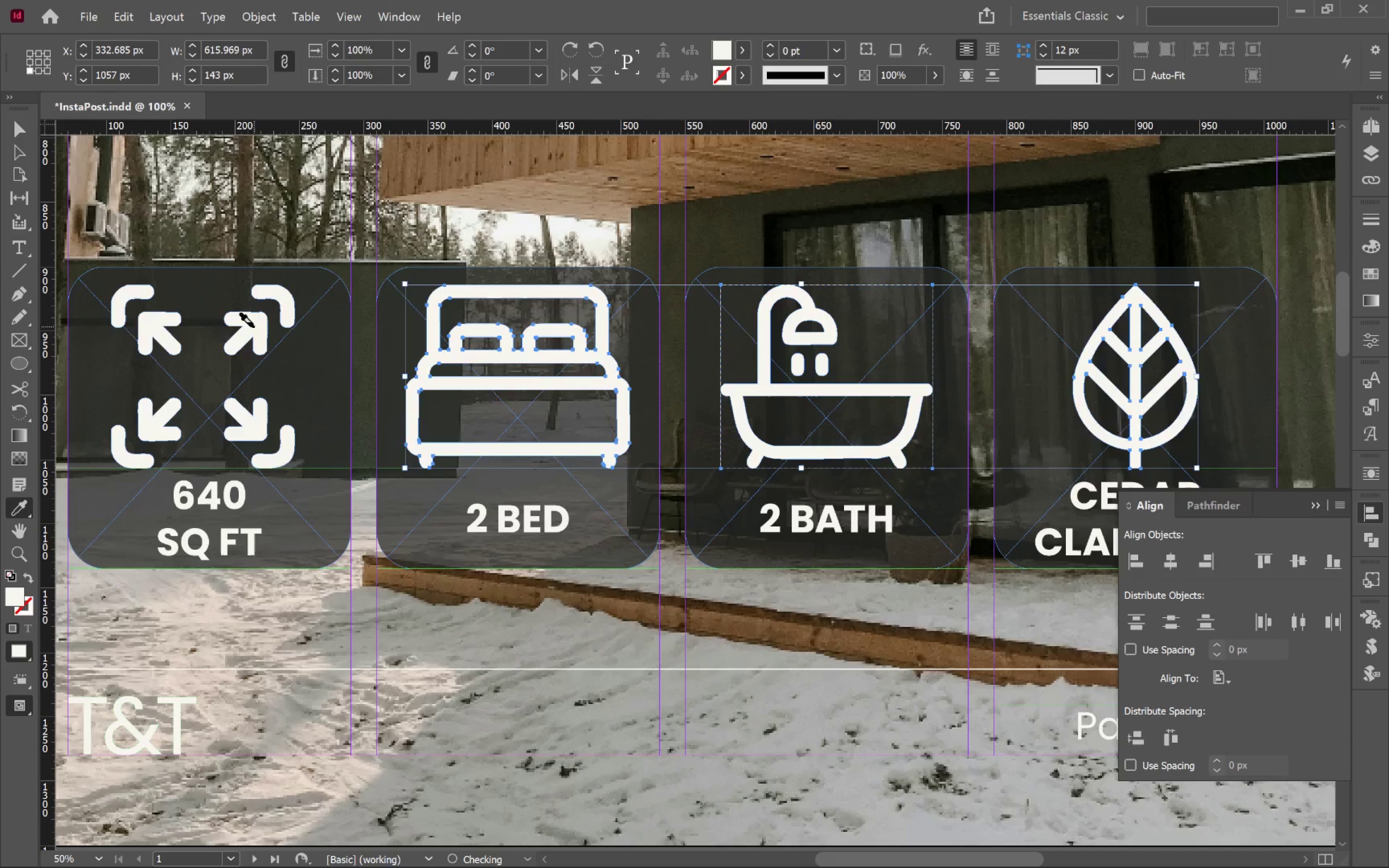 
key(V)
 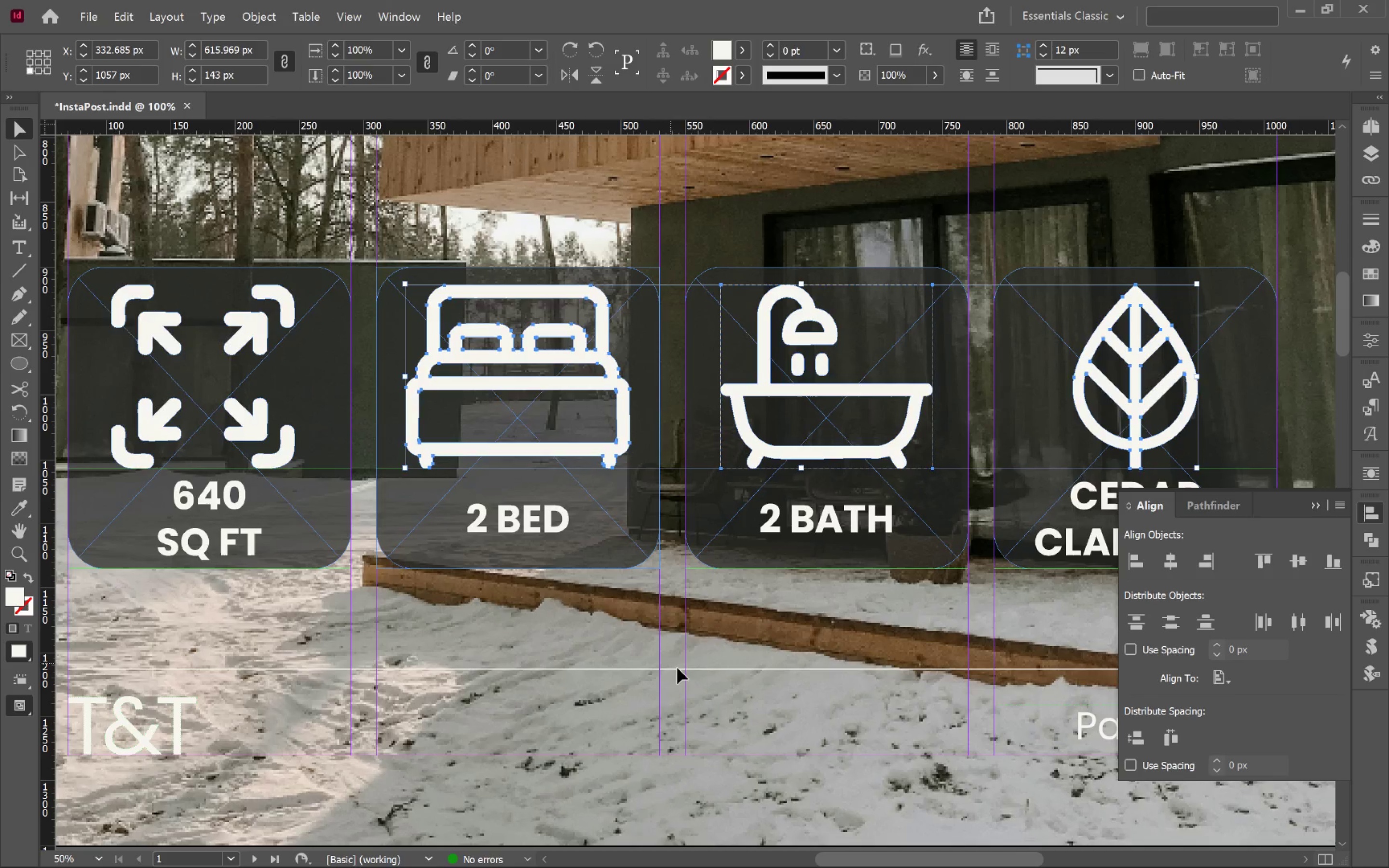 
left_click([680, 669])
 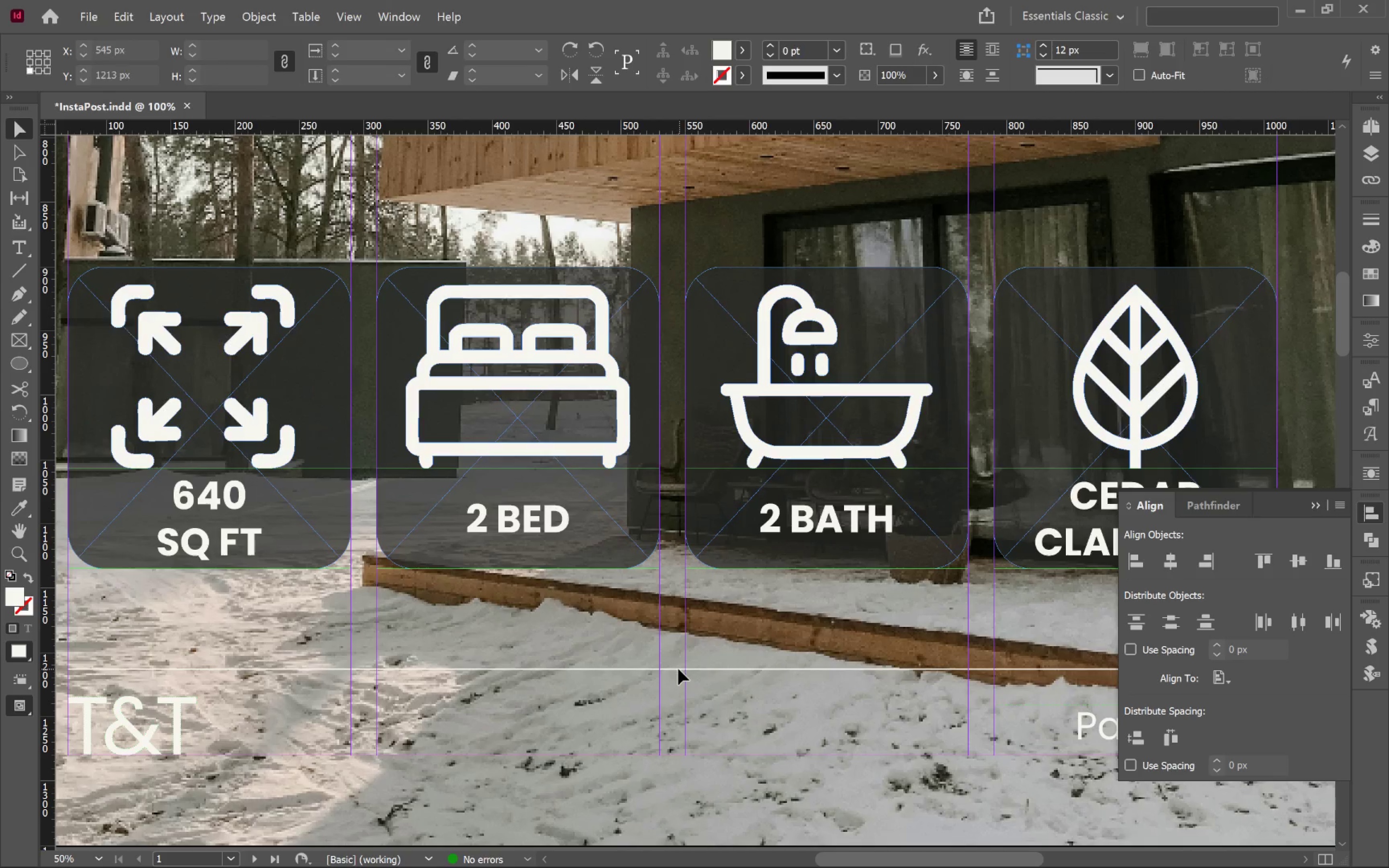 
hold_key(key=AltLeft, duration=0.56)
scroll: coordinate [678, 669], scroll_direction: down, amount: 2.0
 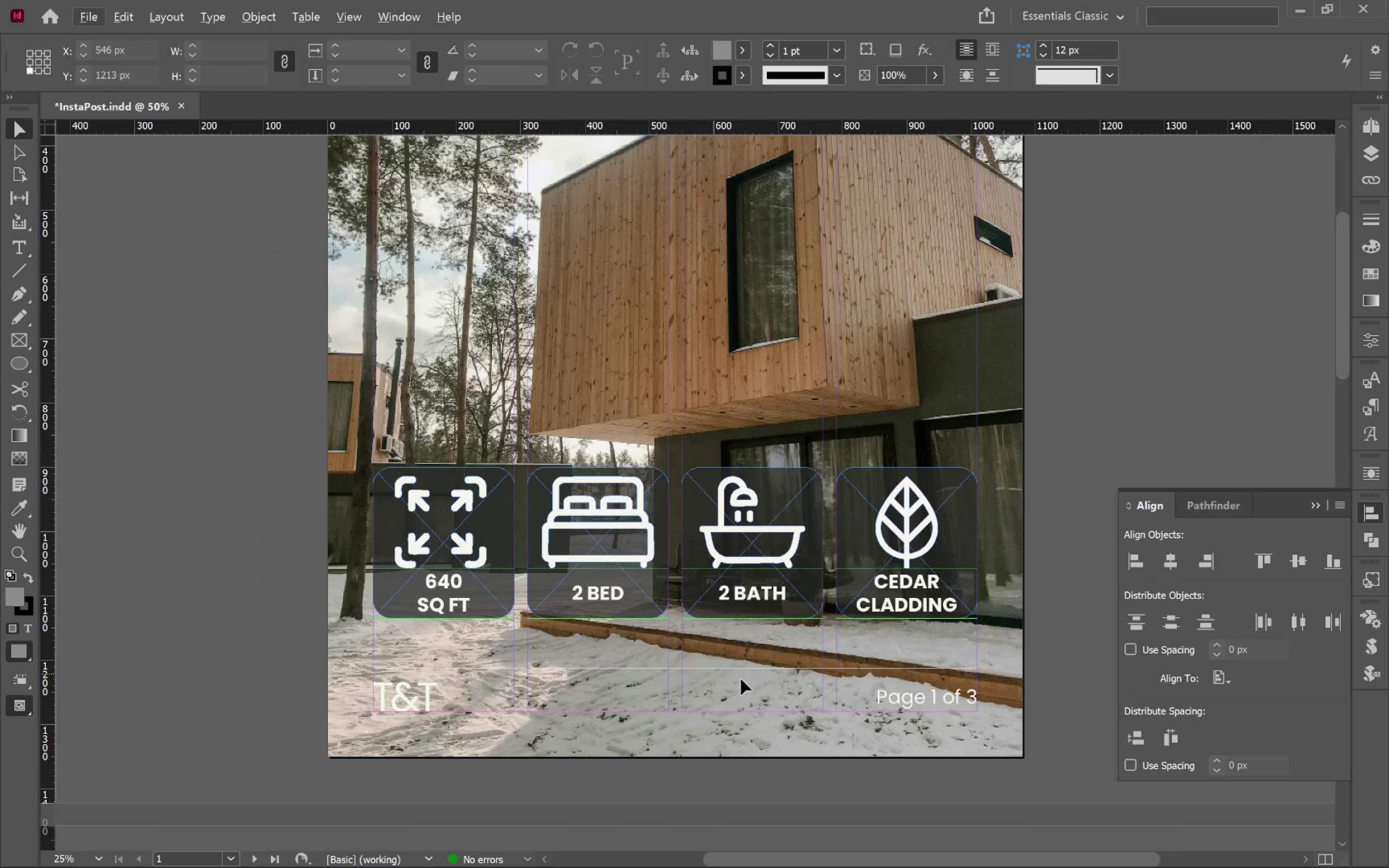 
left_click([788, 693])
 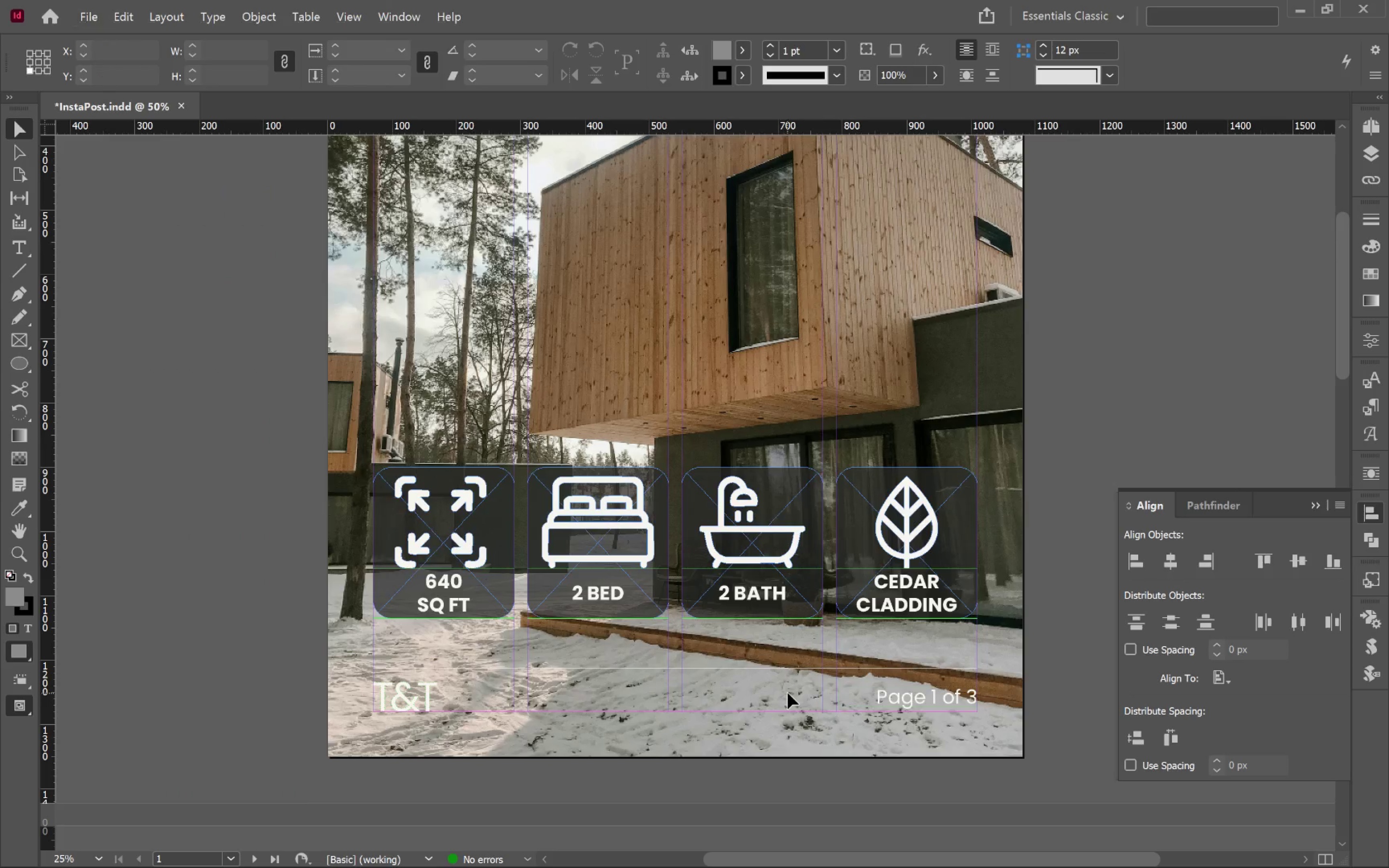 
key(W)
 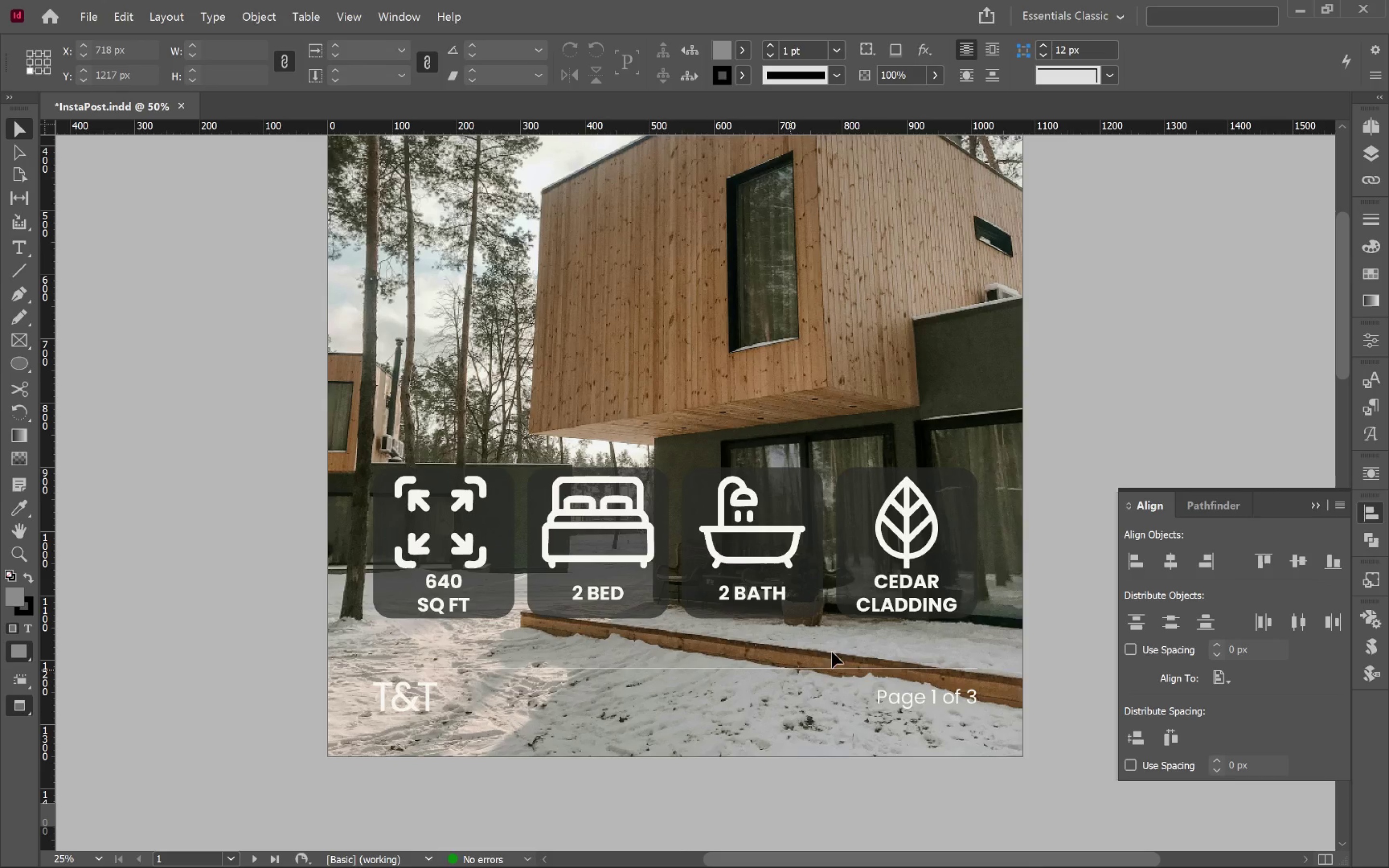 
hold_key(key=AltLeft, duration=0.41)
 